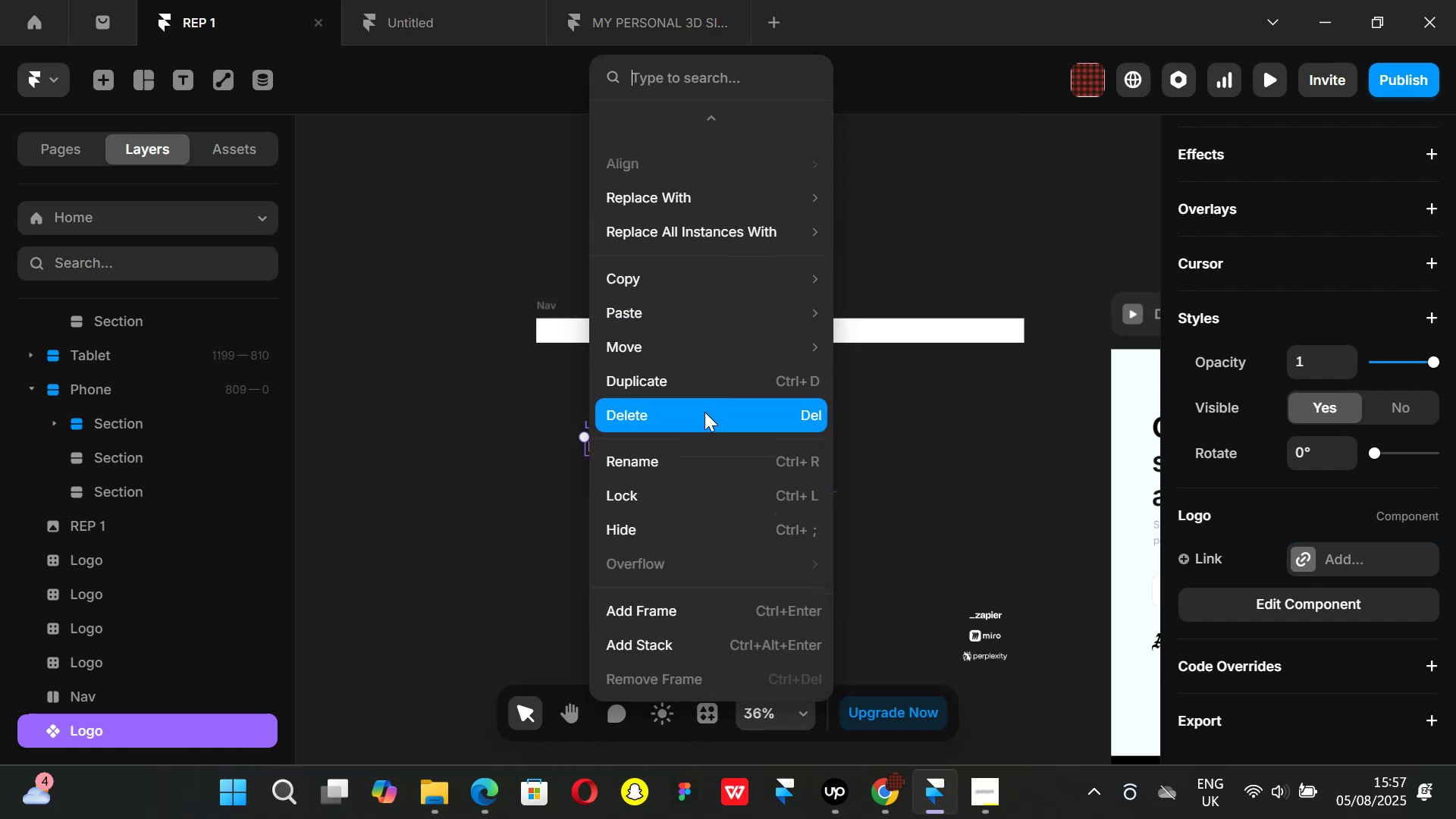 
scroll: coordinate [701, 418], scroll_direction: up, amount: 2.0
 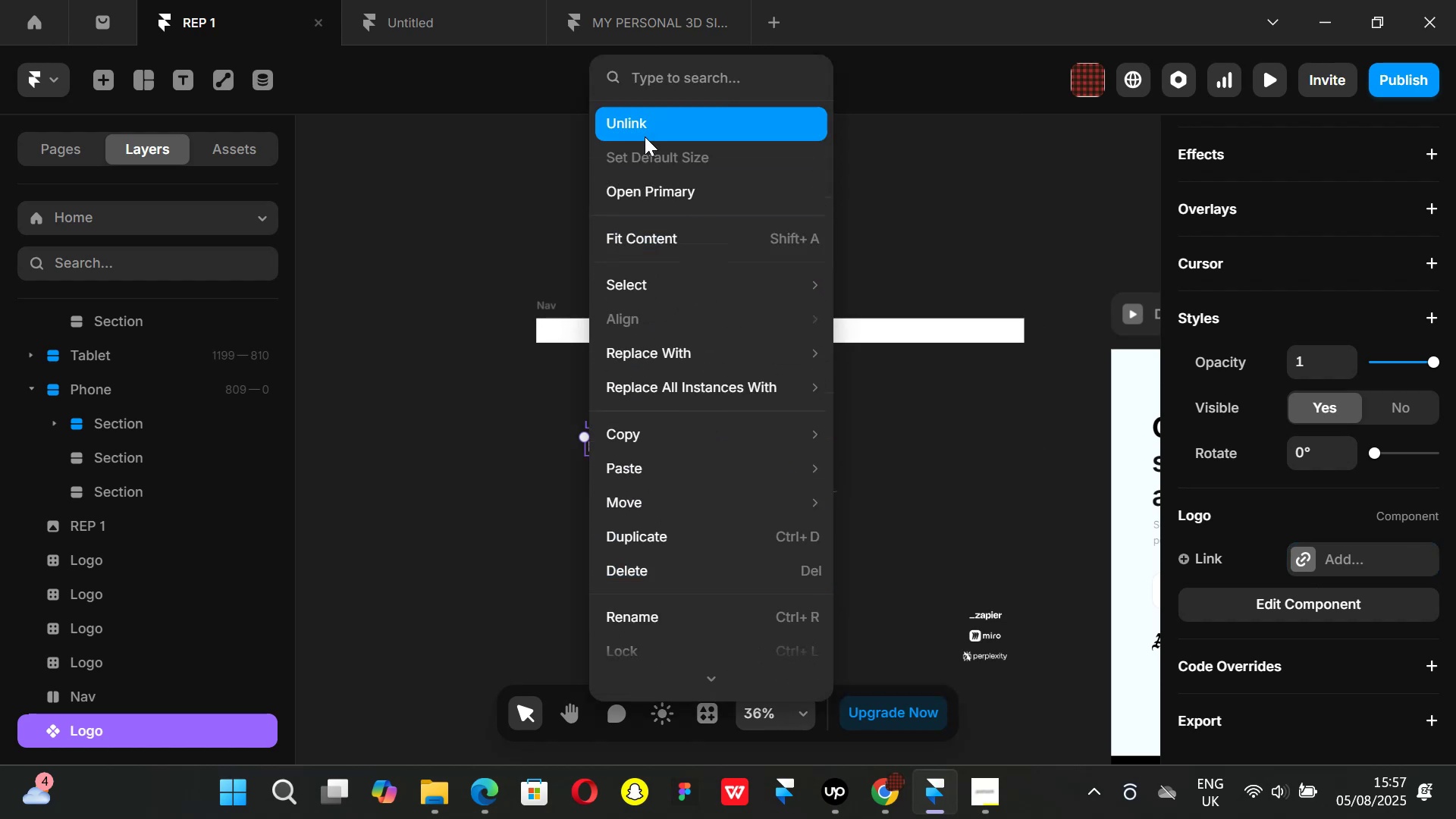 
left_click([645, 123])
 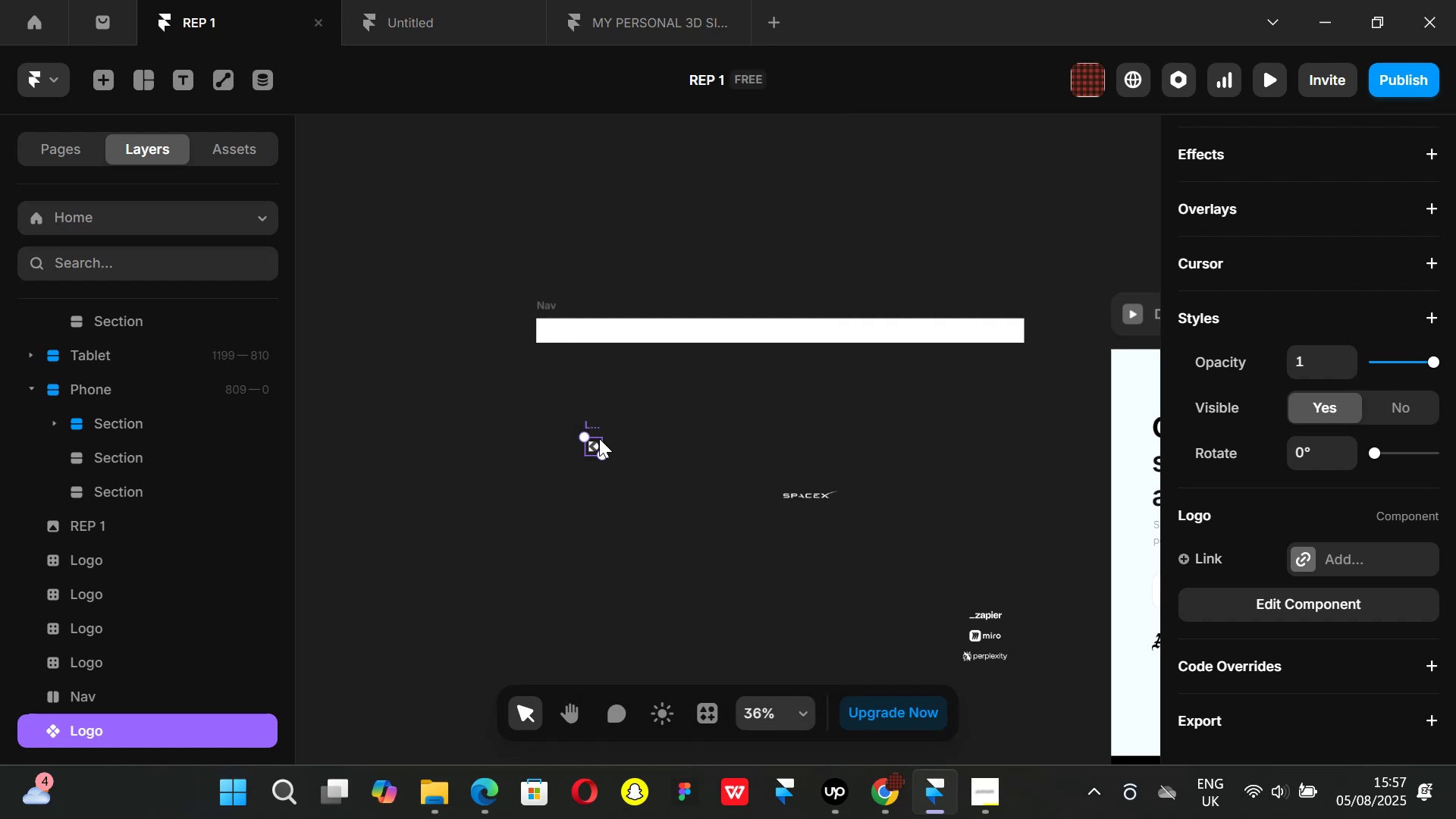 
right_click([593, 441])
 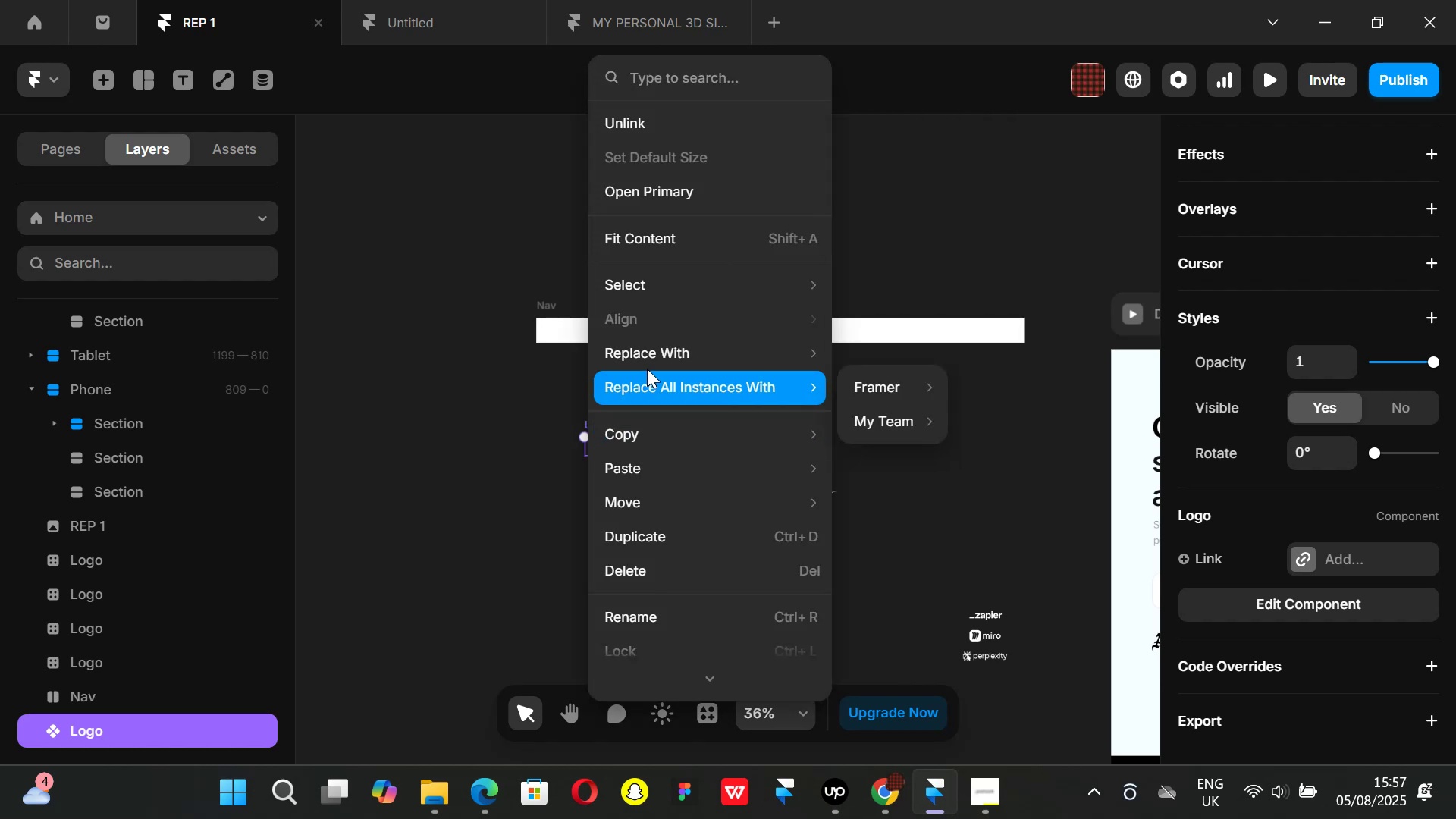 
scroll: coordinate [684, 400], scroll_direction: down, amount: 5.0
 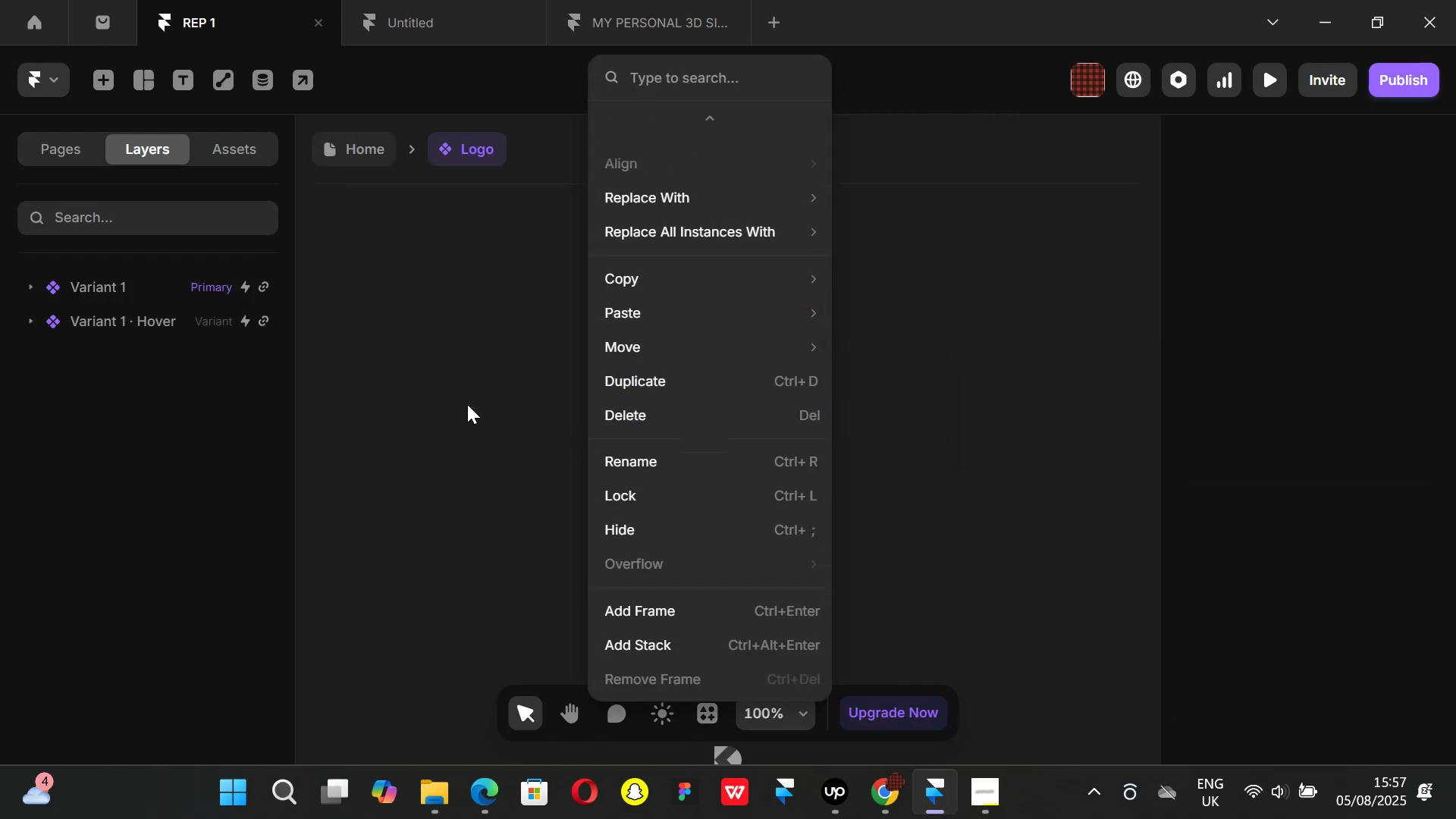 
left_click([467, 404])
 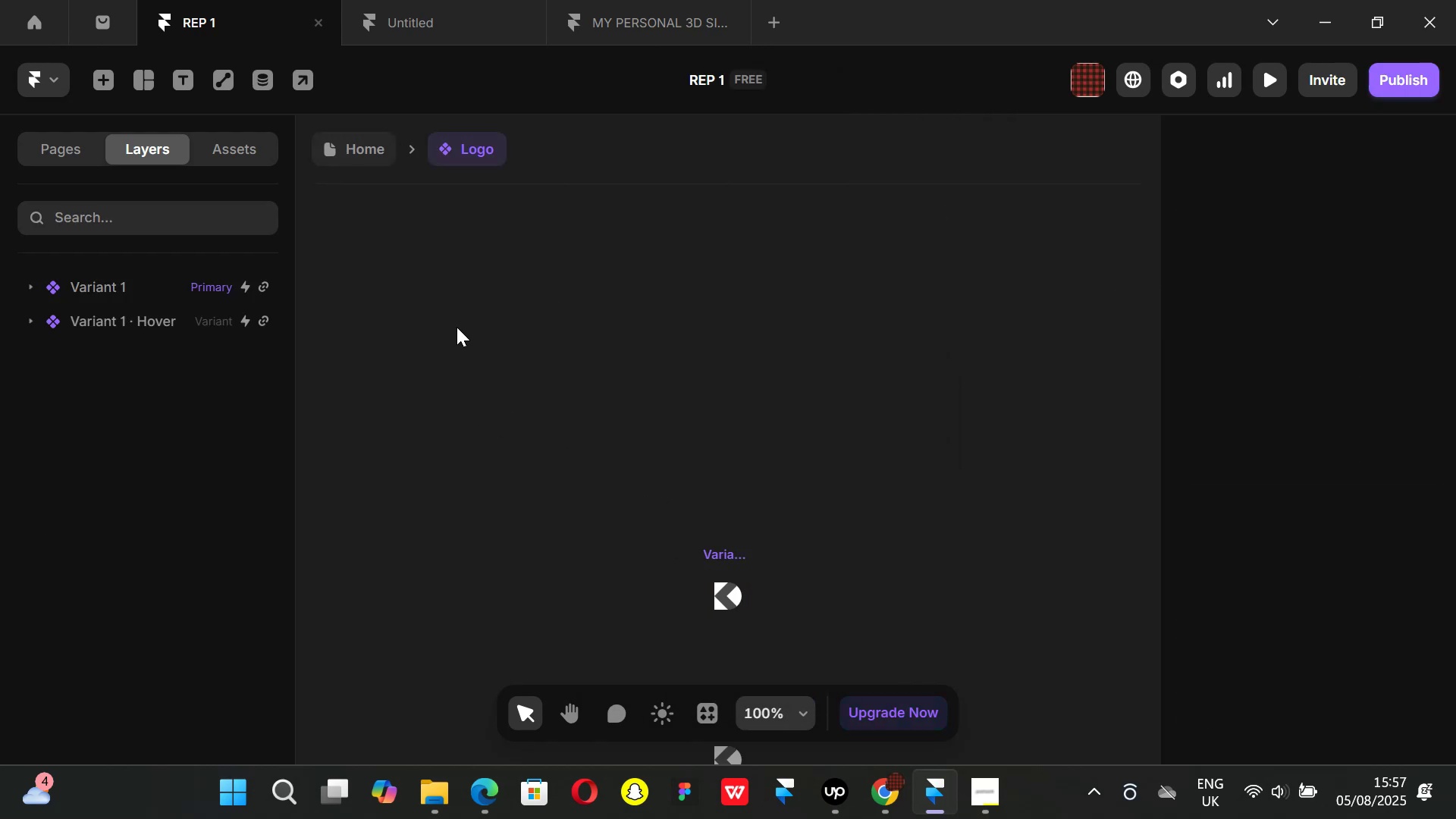 
left_click([365, 153])
 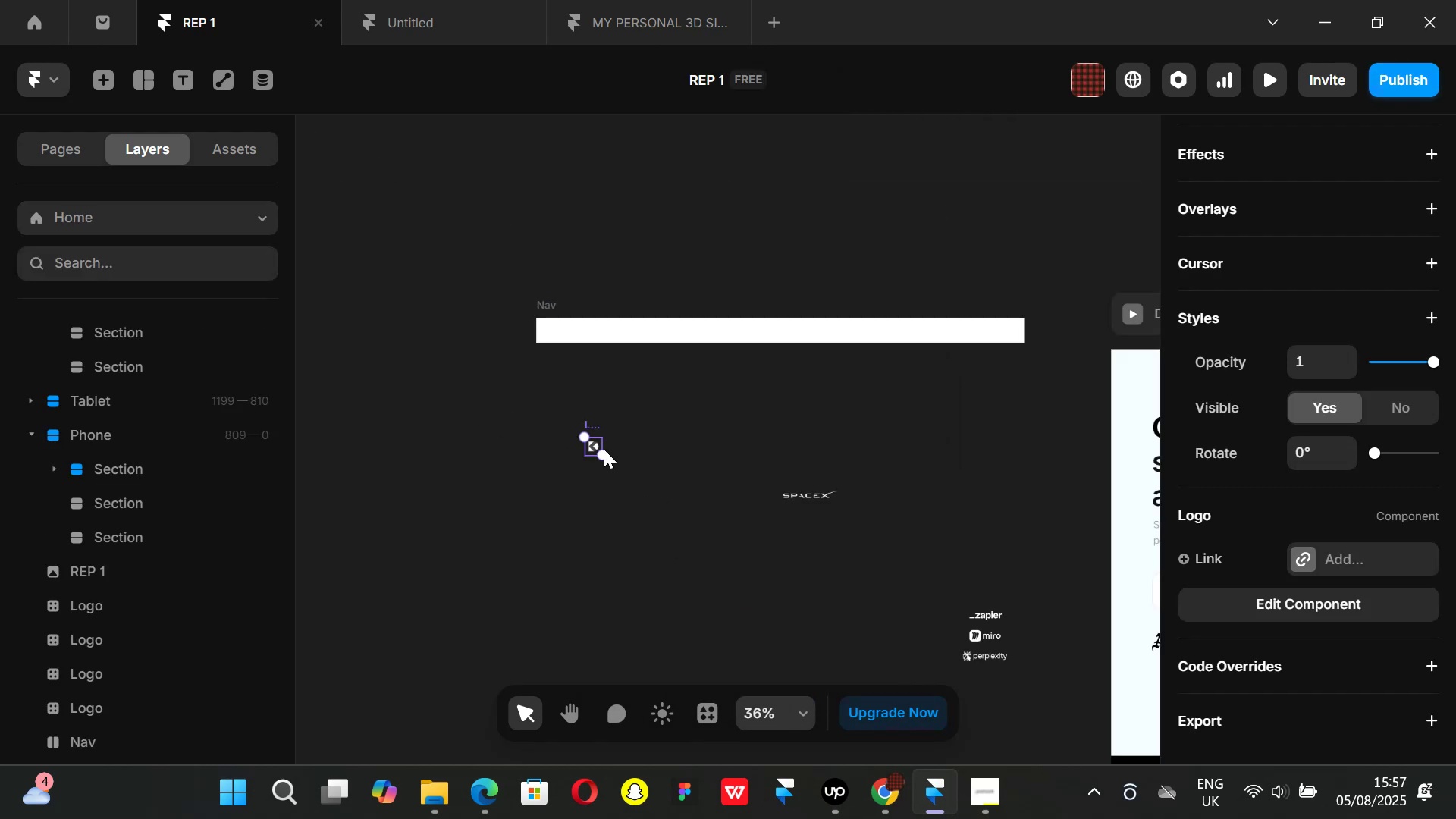 
left_click_drag(start_coordinate=[593, 446], to_coordinate=[531, 404])
 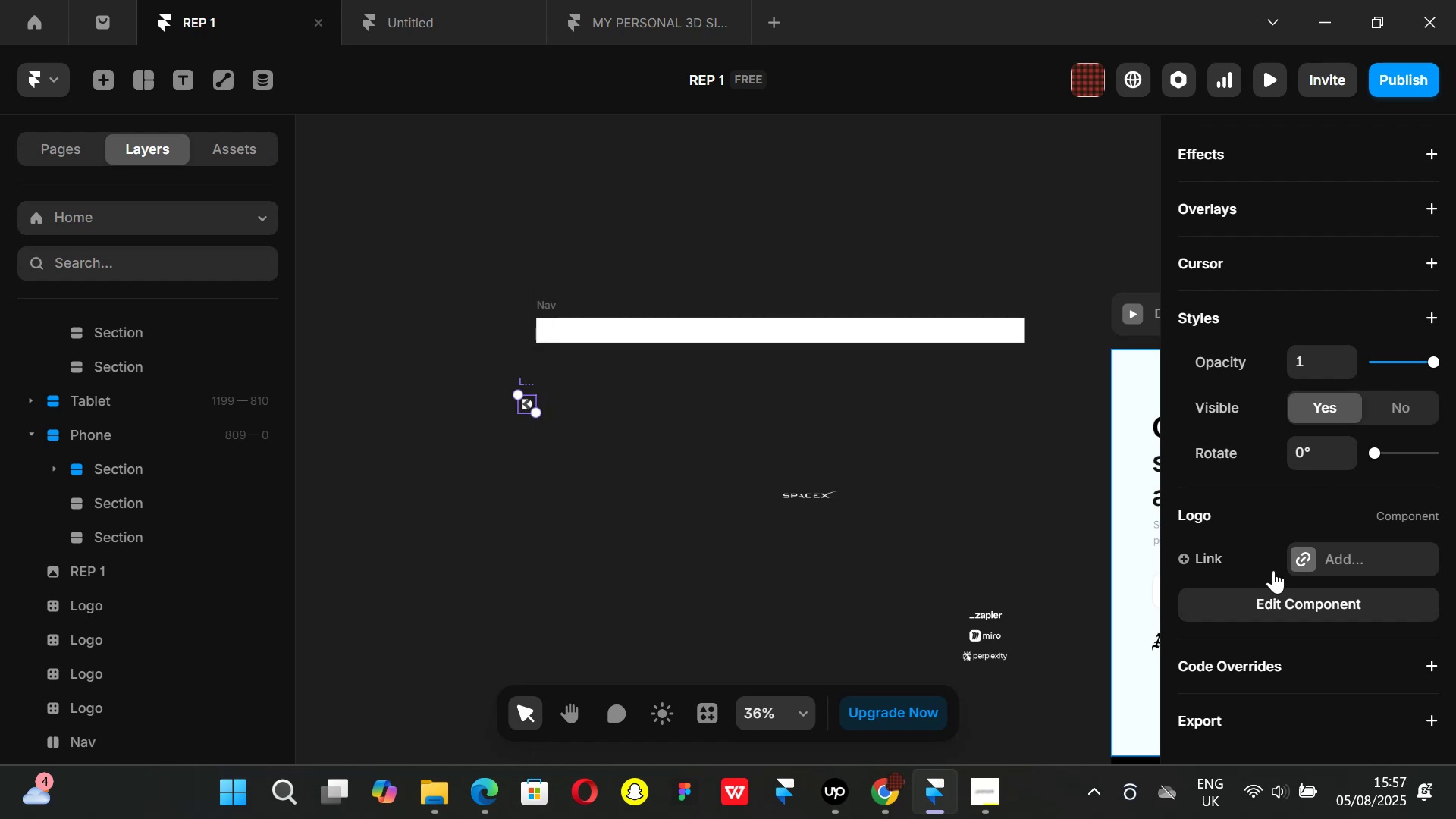 
scroll: coordinate [1252, 491], scroll_direction: up, amount: 3.0
 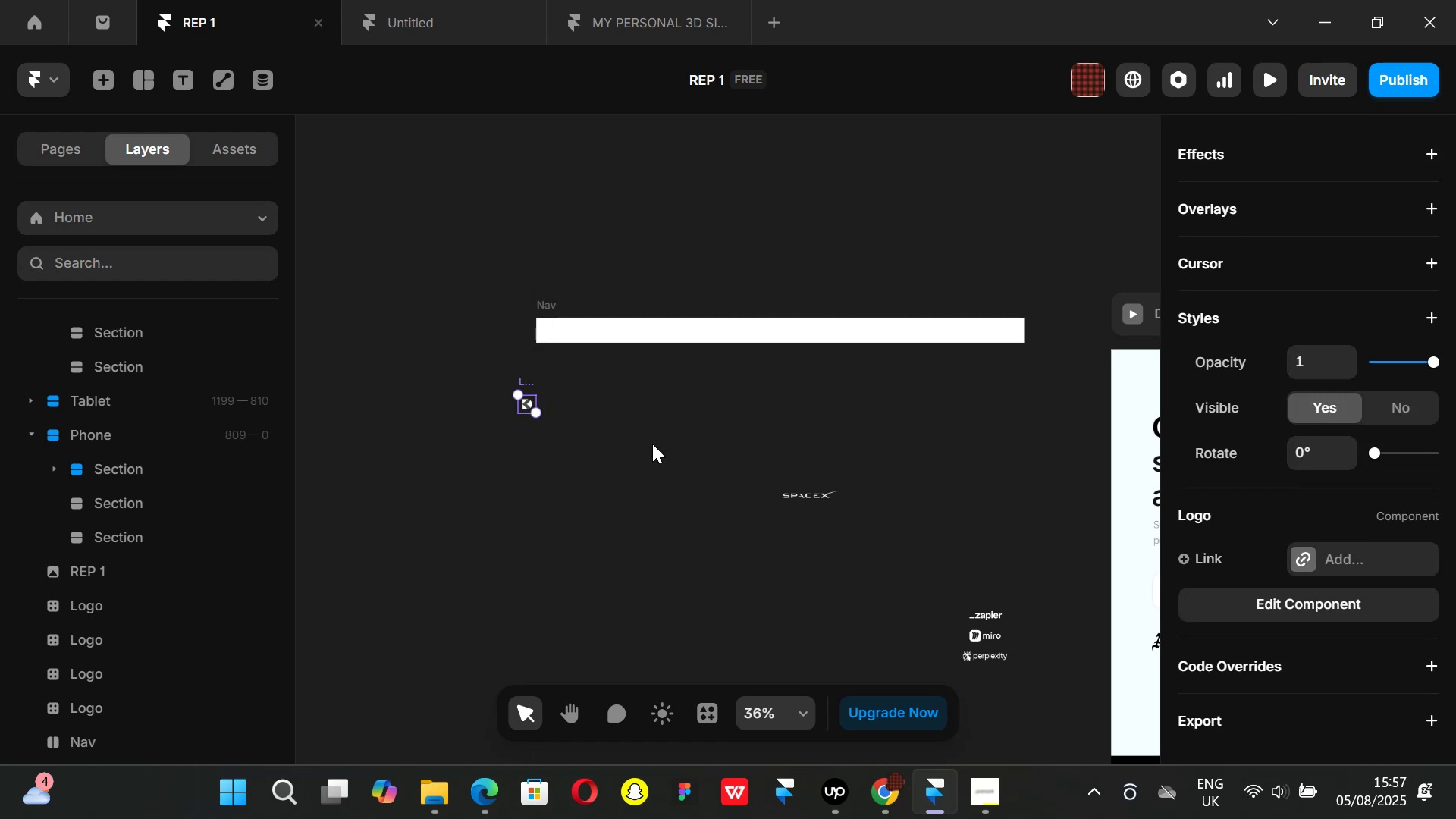 
key(Control+ControlLeft)
 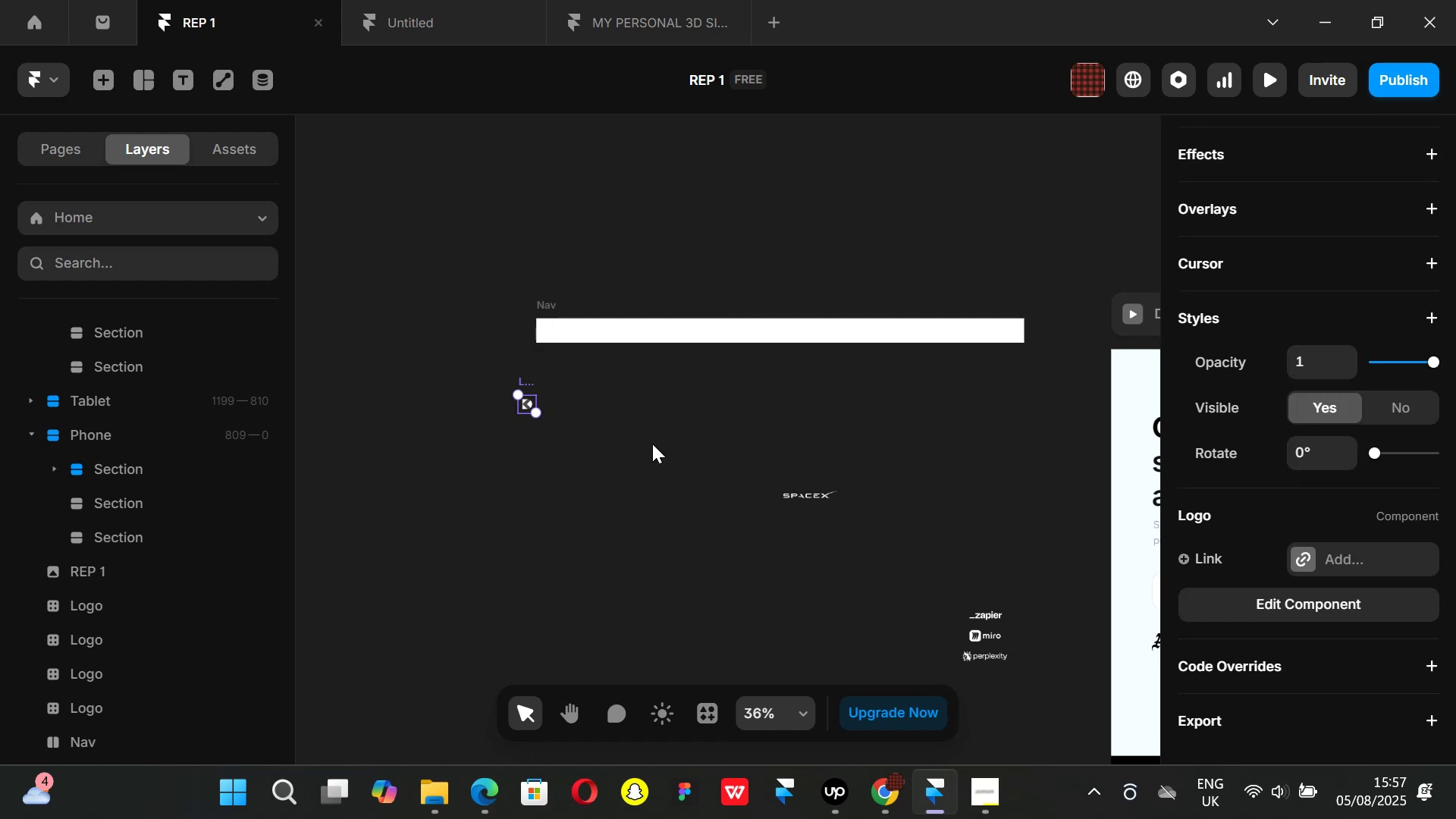 
key(Control+Backspace)
 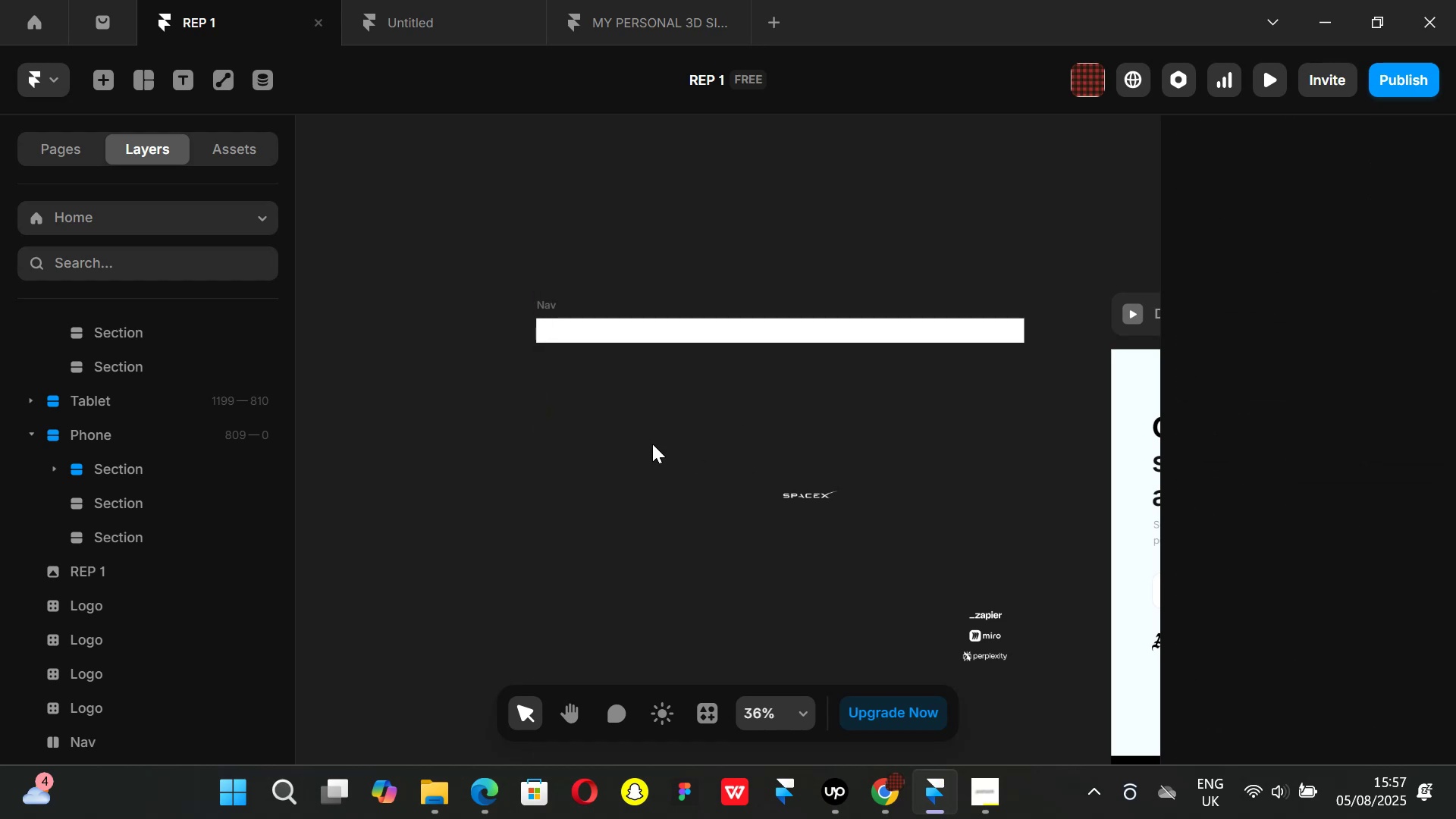 
key(Control+ControlLeft)
 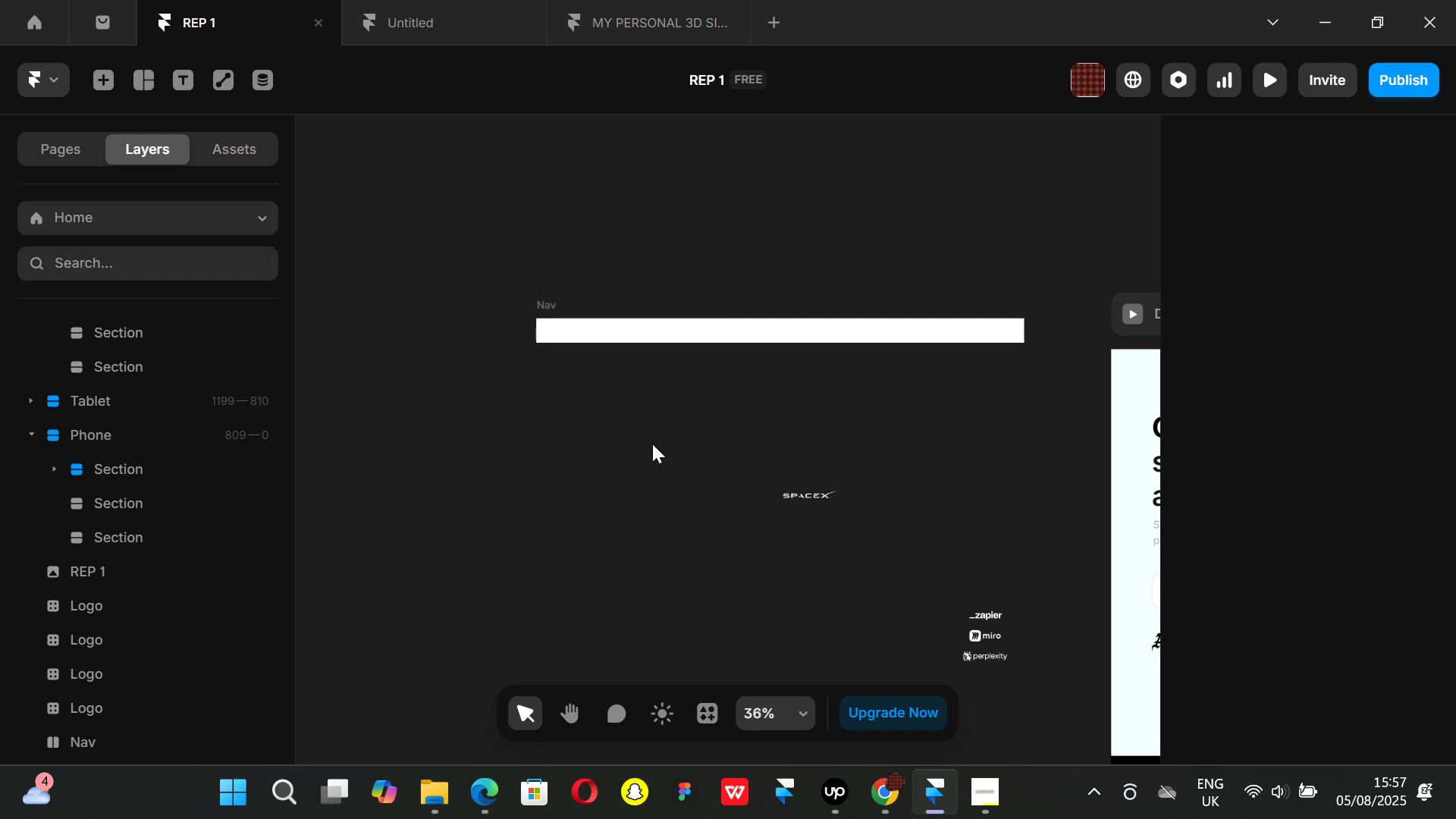 
key(Control+Z)
 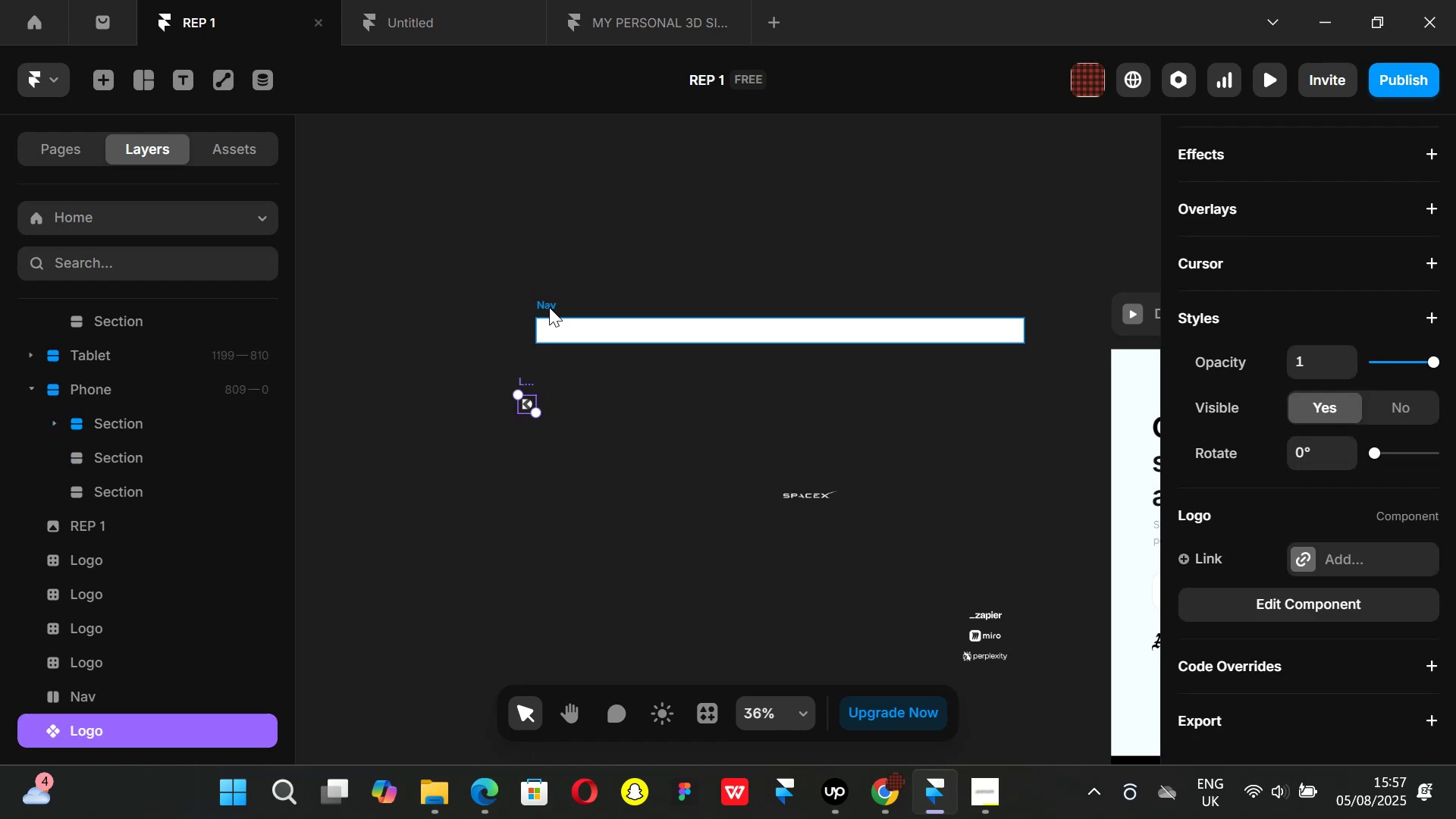 
left_click([549, 306])
 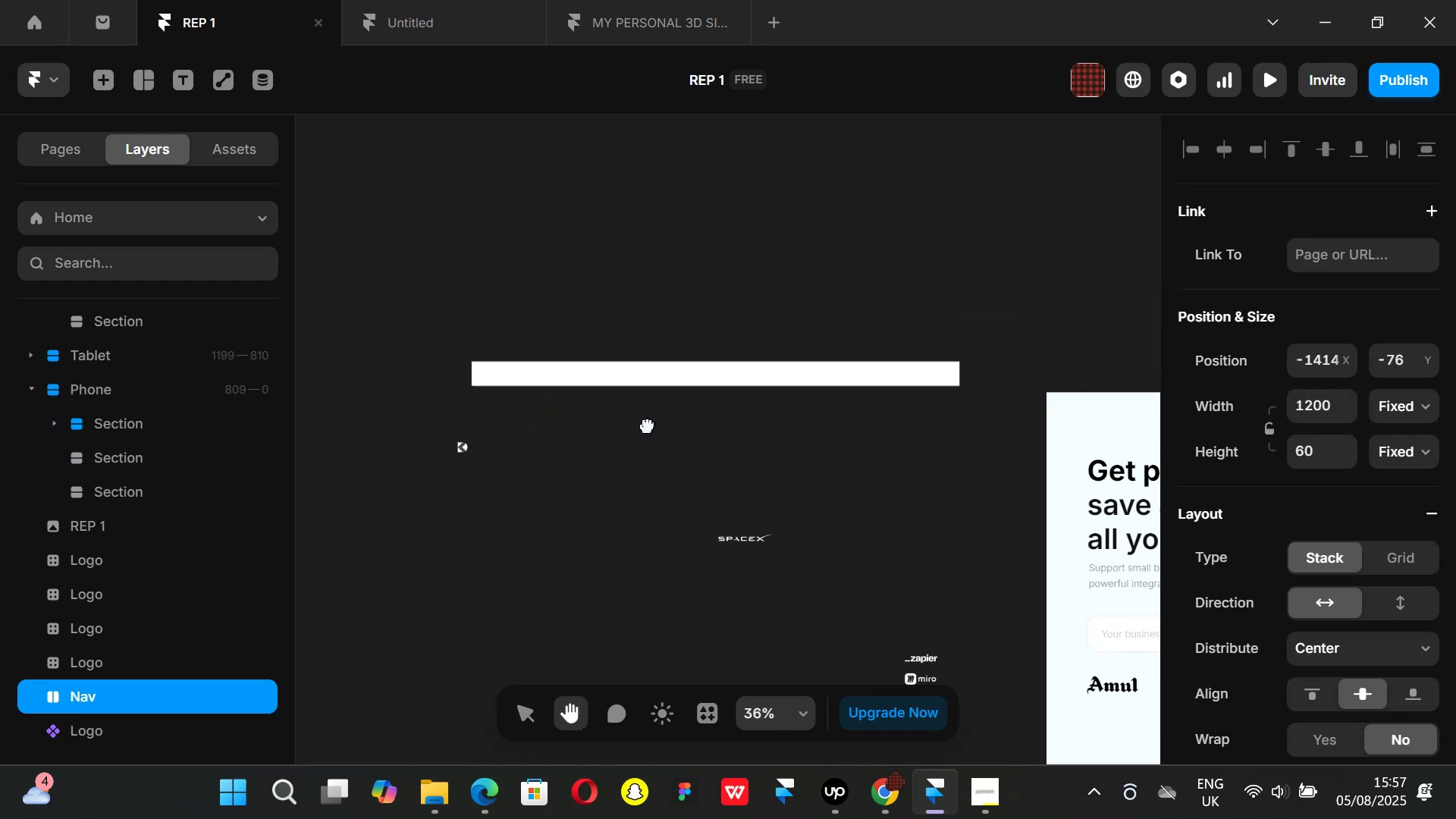 
hold_key(key=ControlLeft, duration=0.87)
scroll: coordinate [626, 378], scroll_direction: up, amount: 2.0
 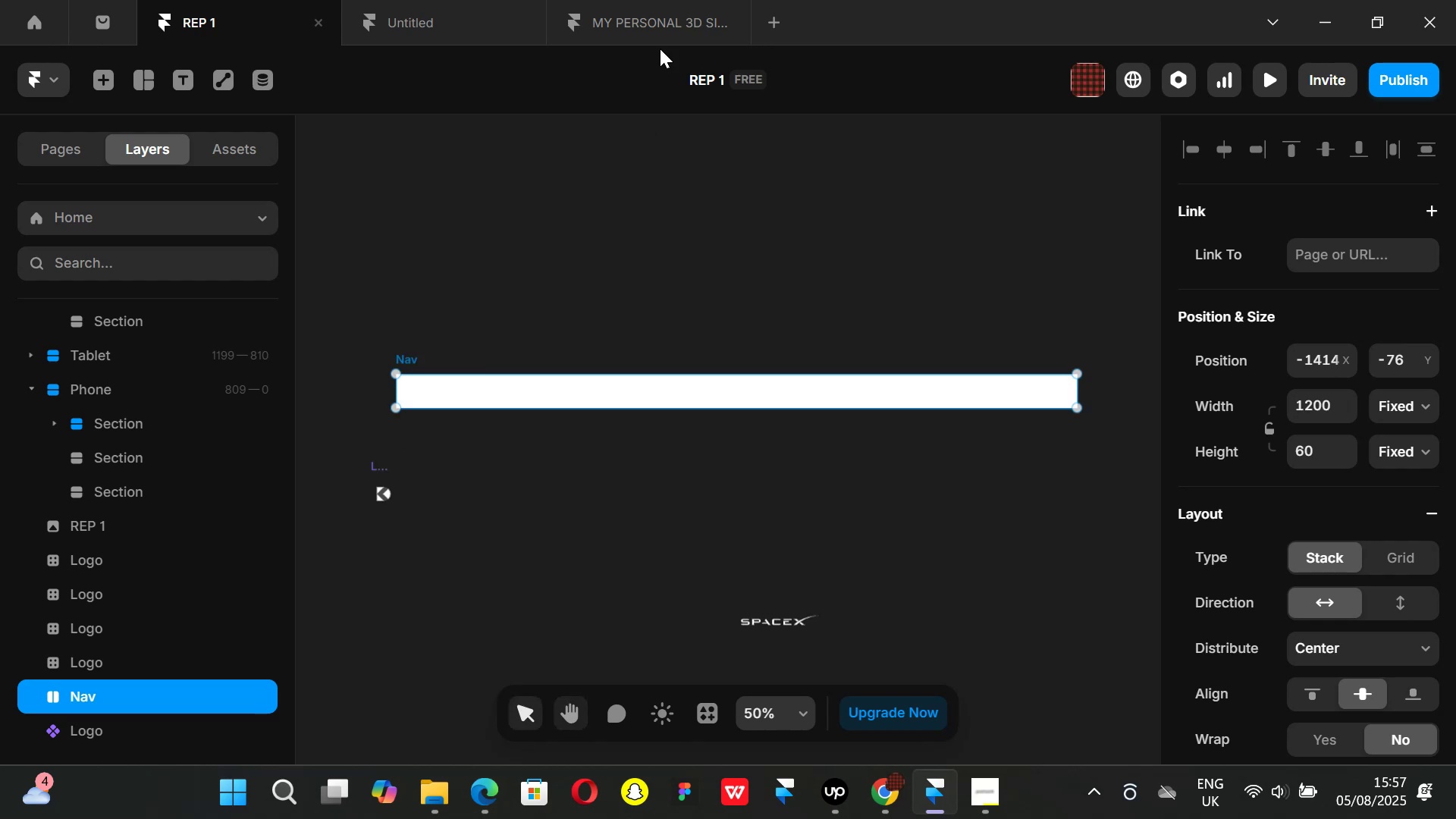 
left_click([628, 4])
 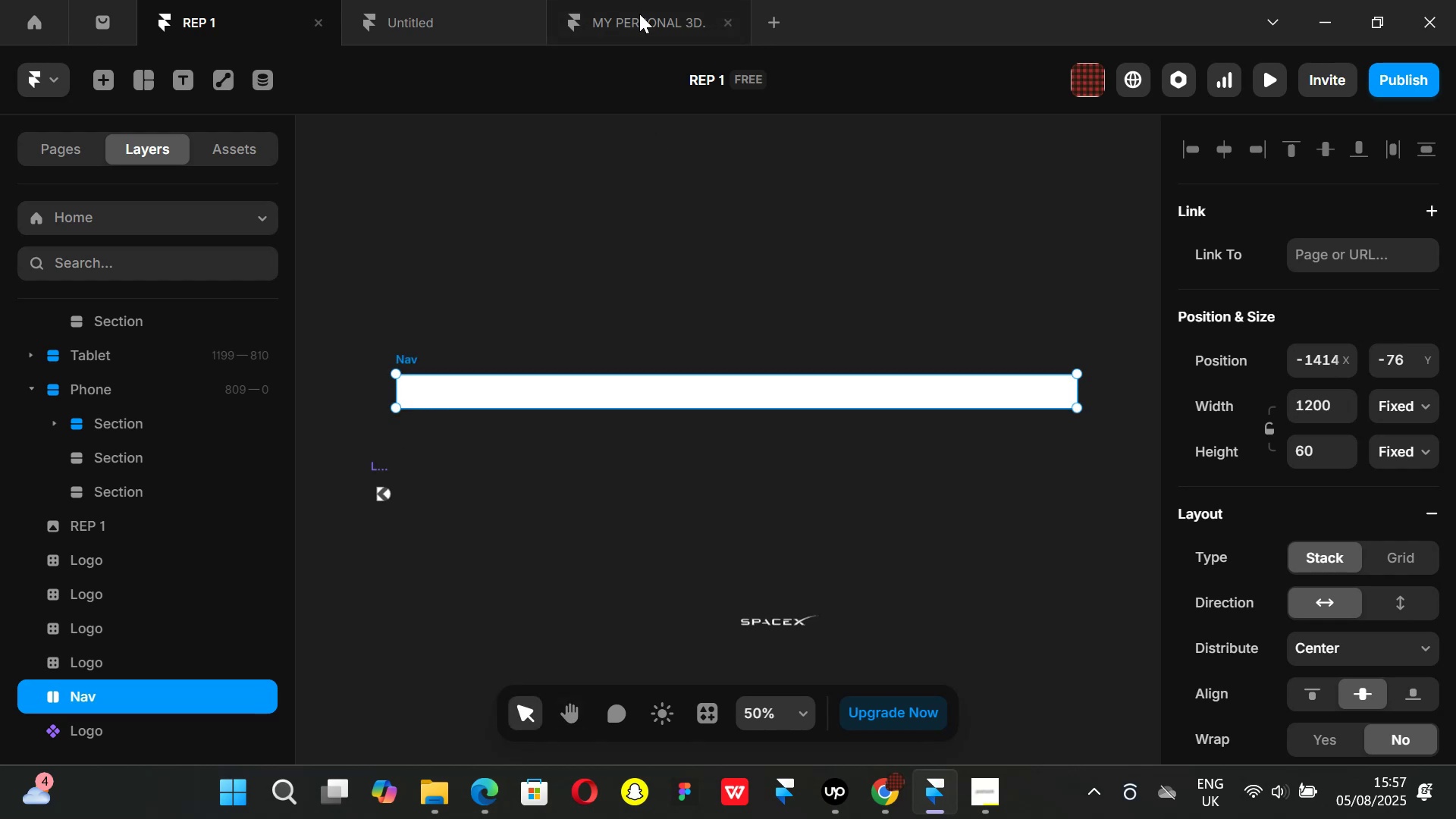 
left_click([639, 14])
 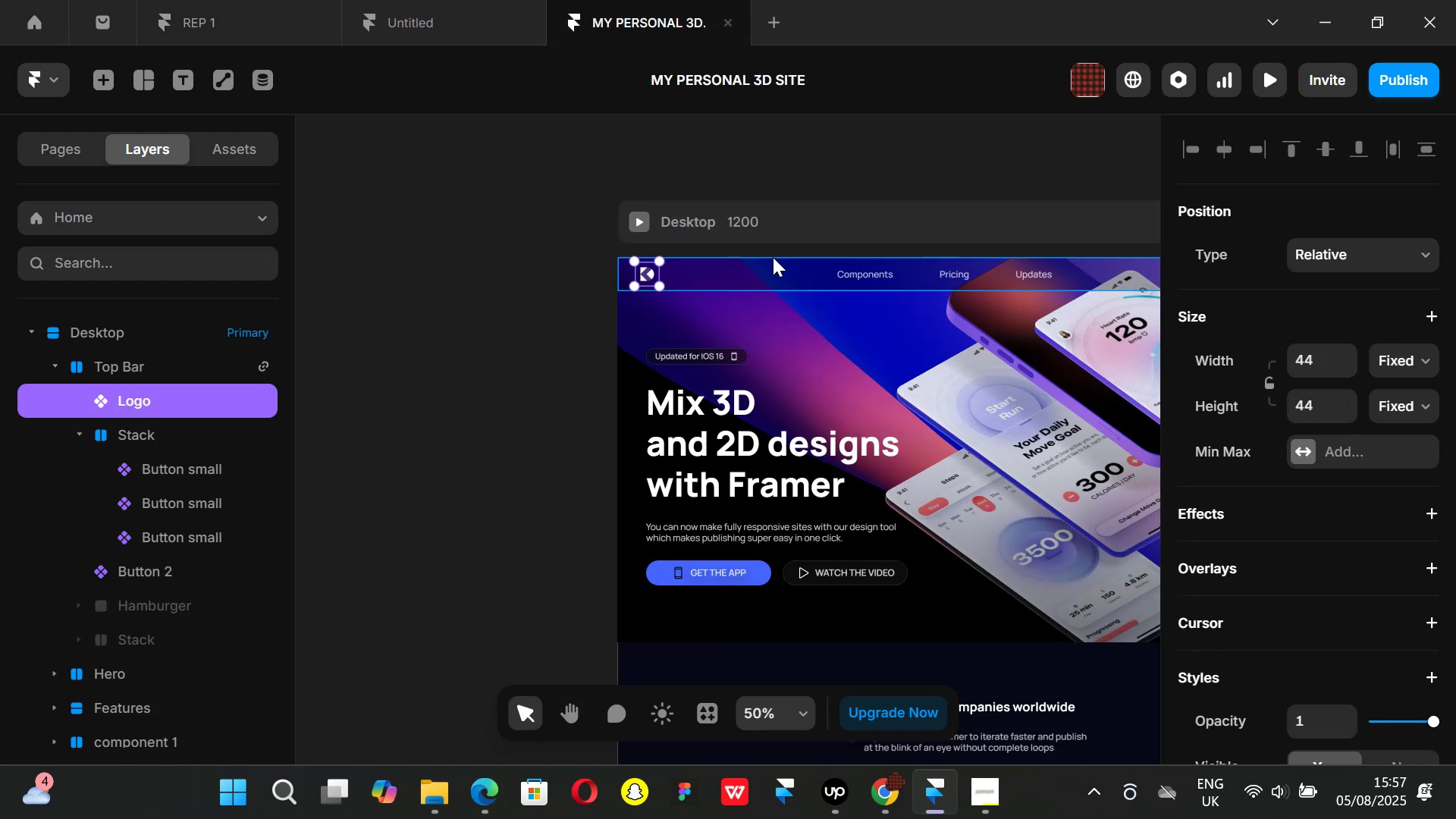 
left_click([770, 271])
 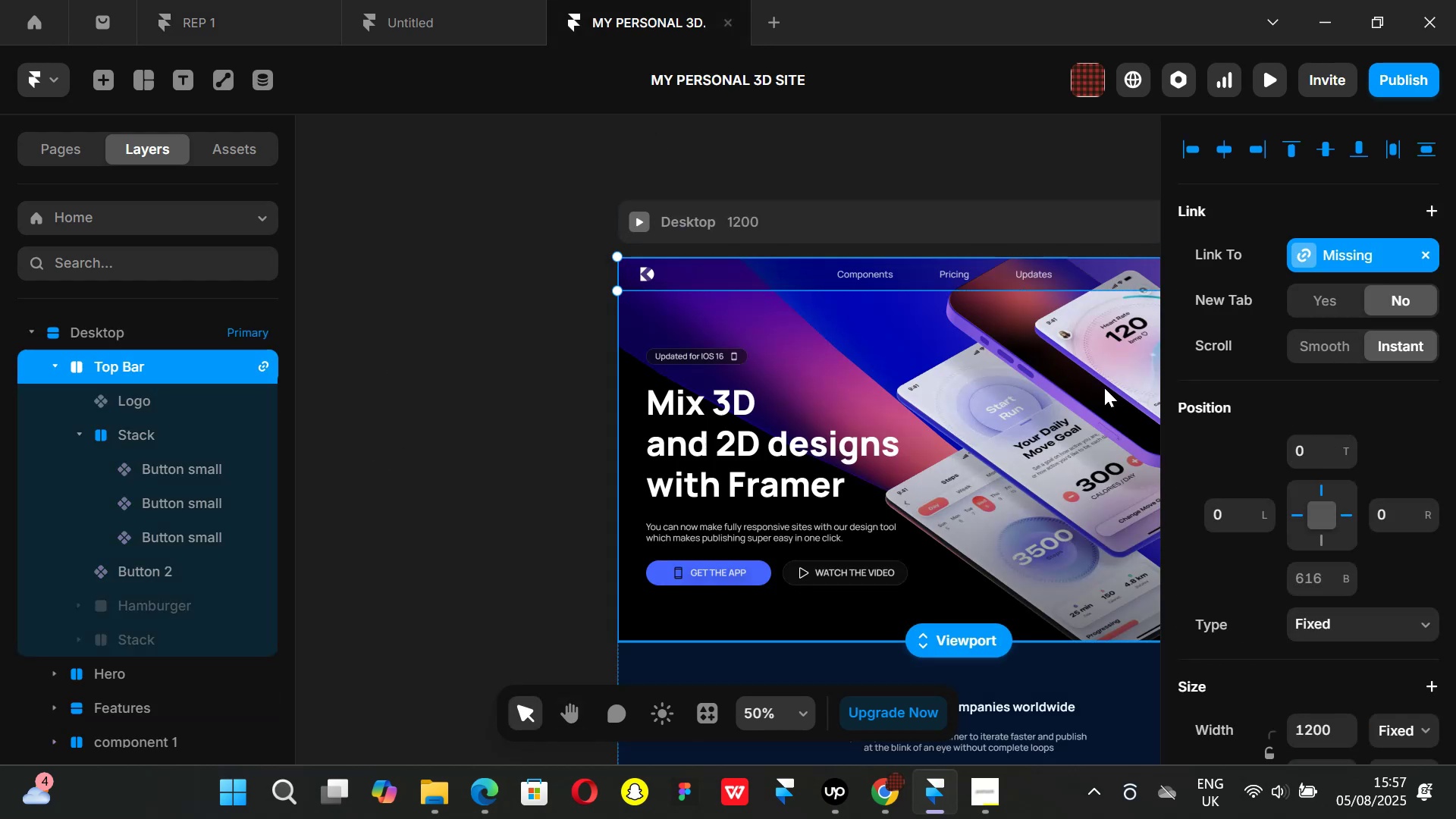 
scroll: coordinate [1274, 485], scroll_direction: down, amount: 3.0
 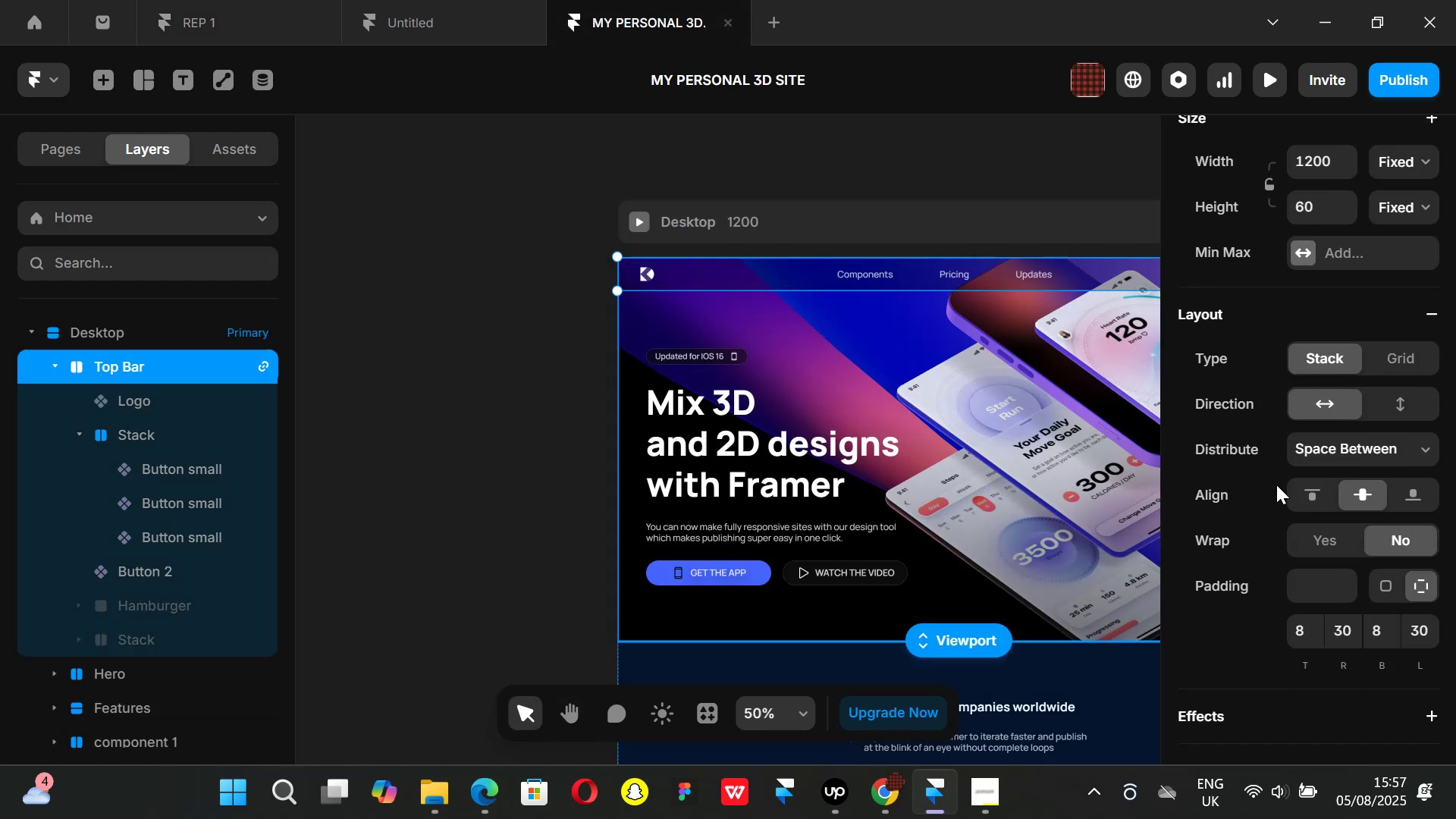 
scroll: coordinate [1283, 484], scroll_direction: up, amount: 1.0
 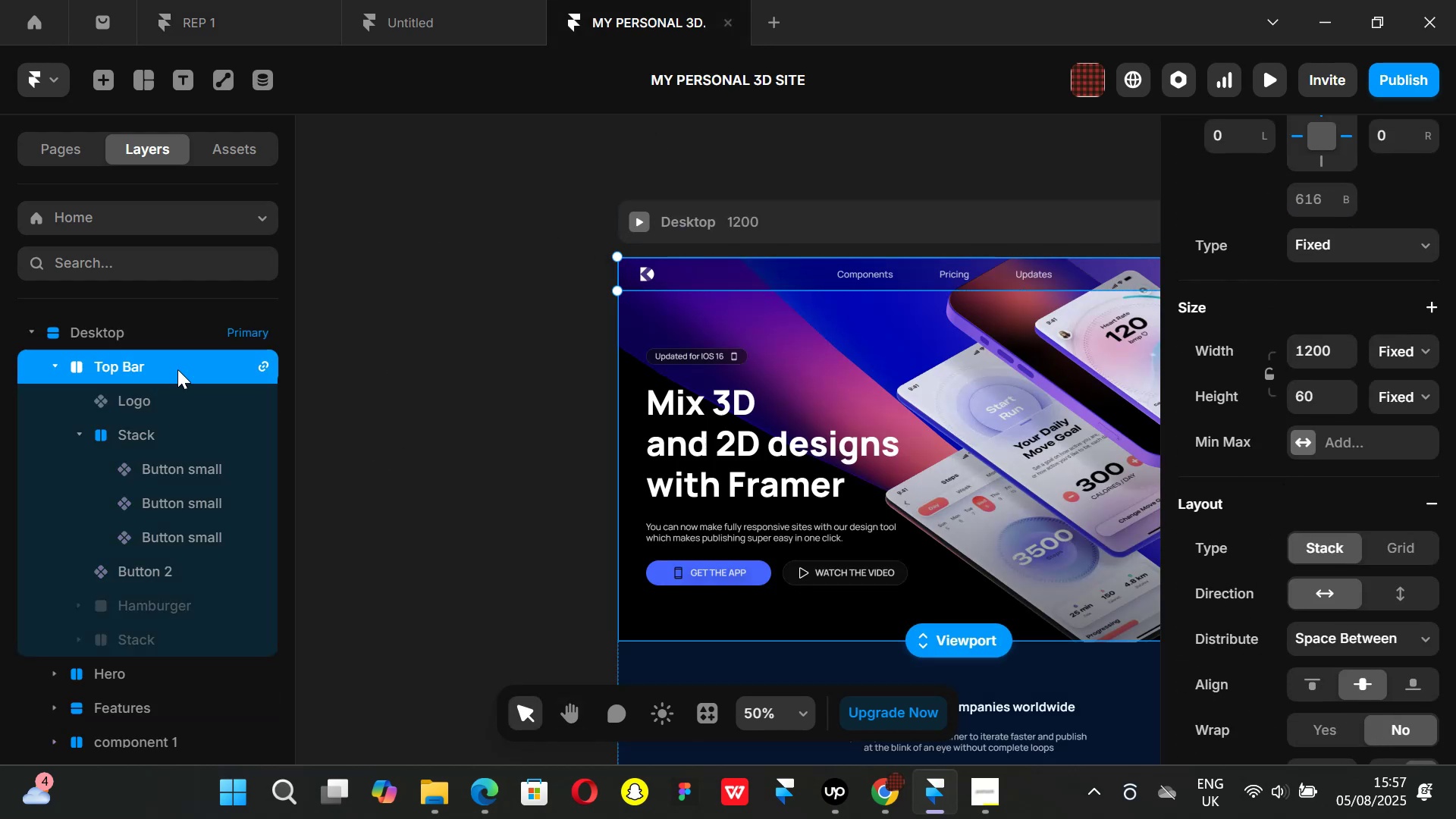 
left_click([235, 19])
 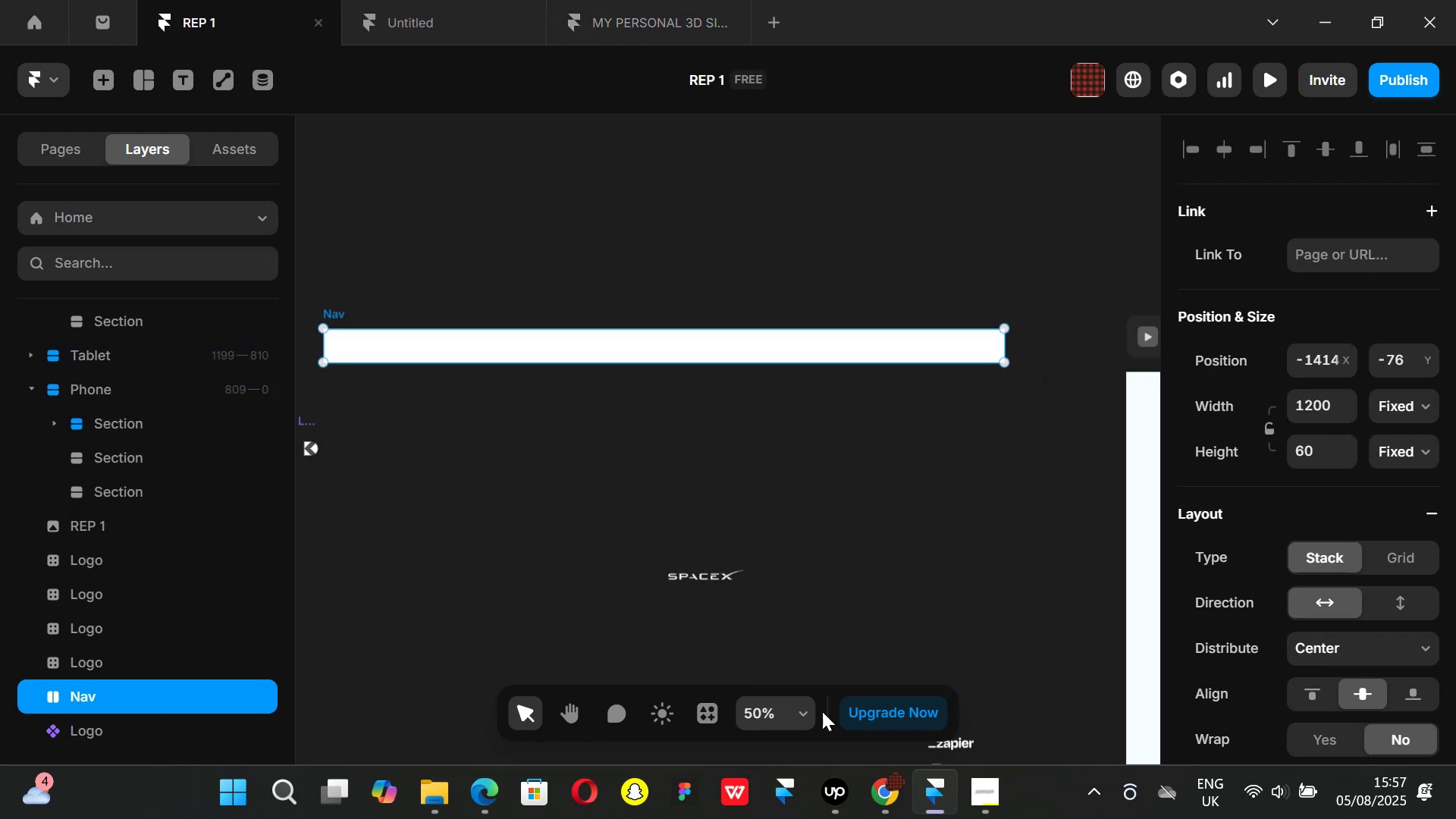 
left_click([879, 784])
 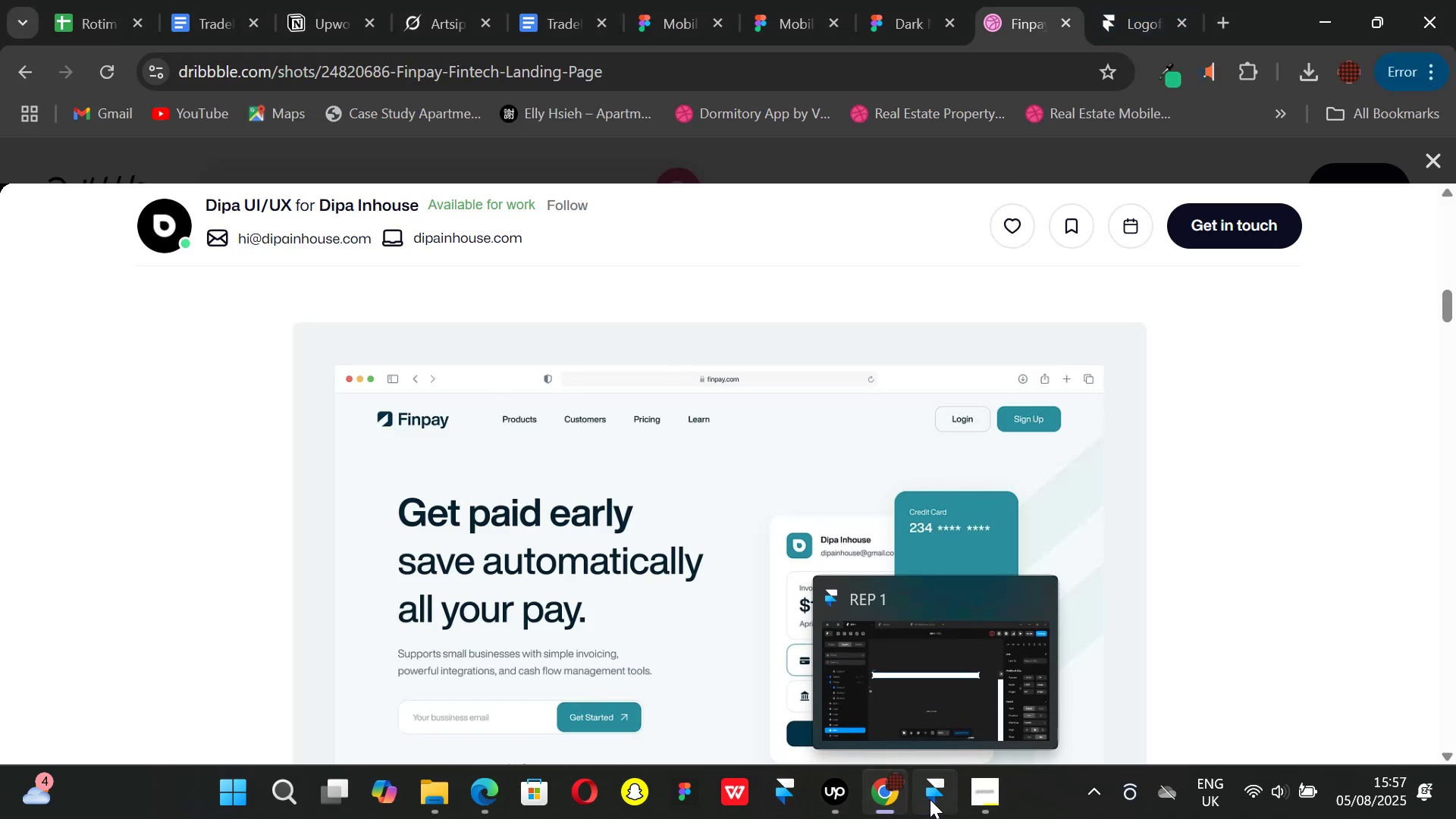 
wait(5.74)
 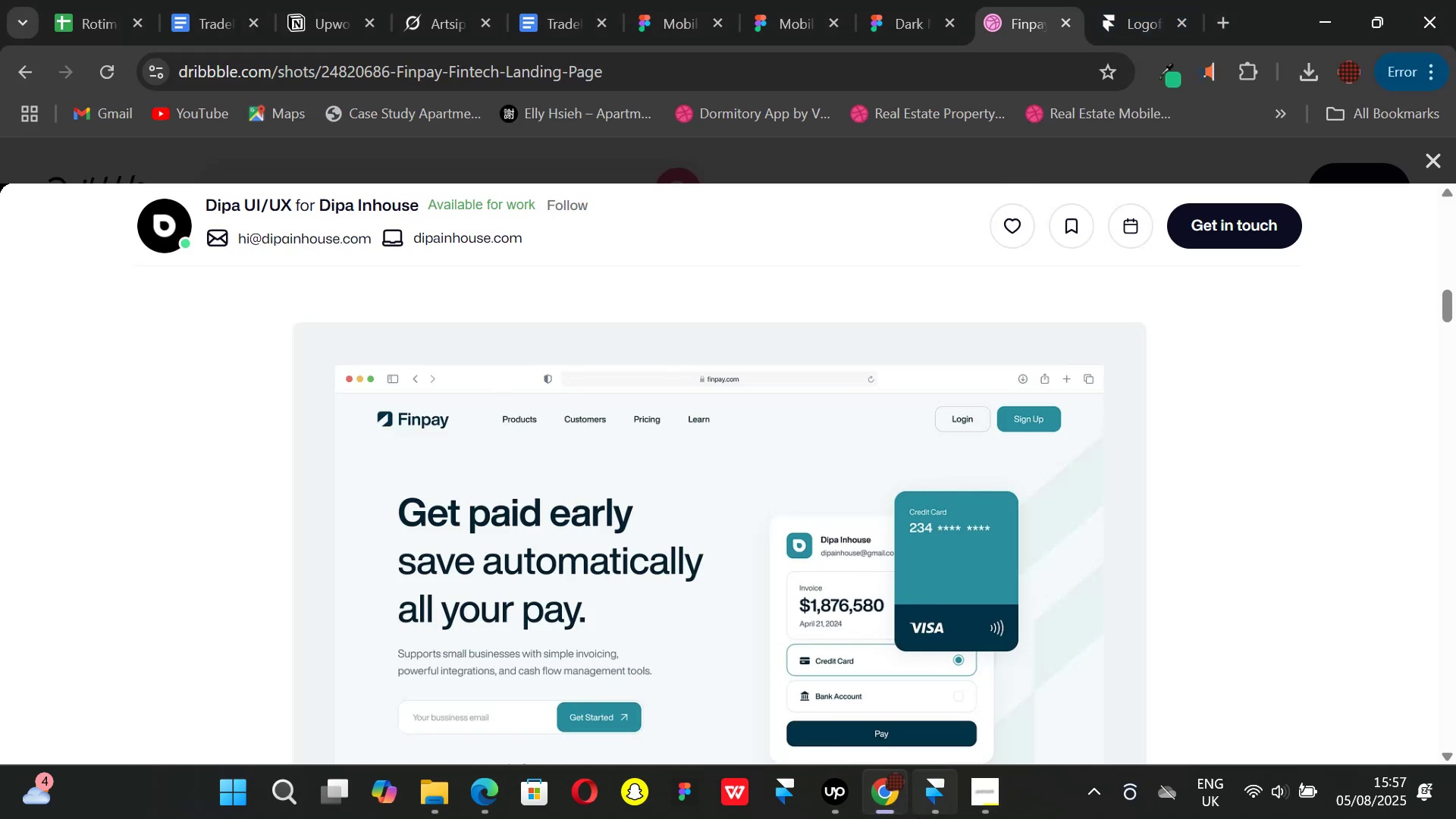 
left_click([929, 793])
 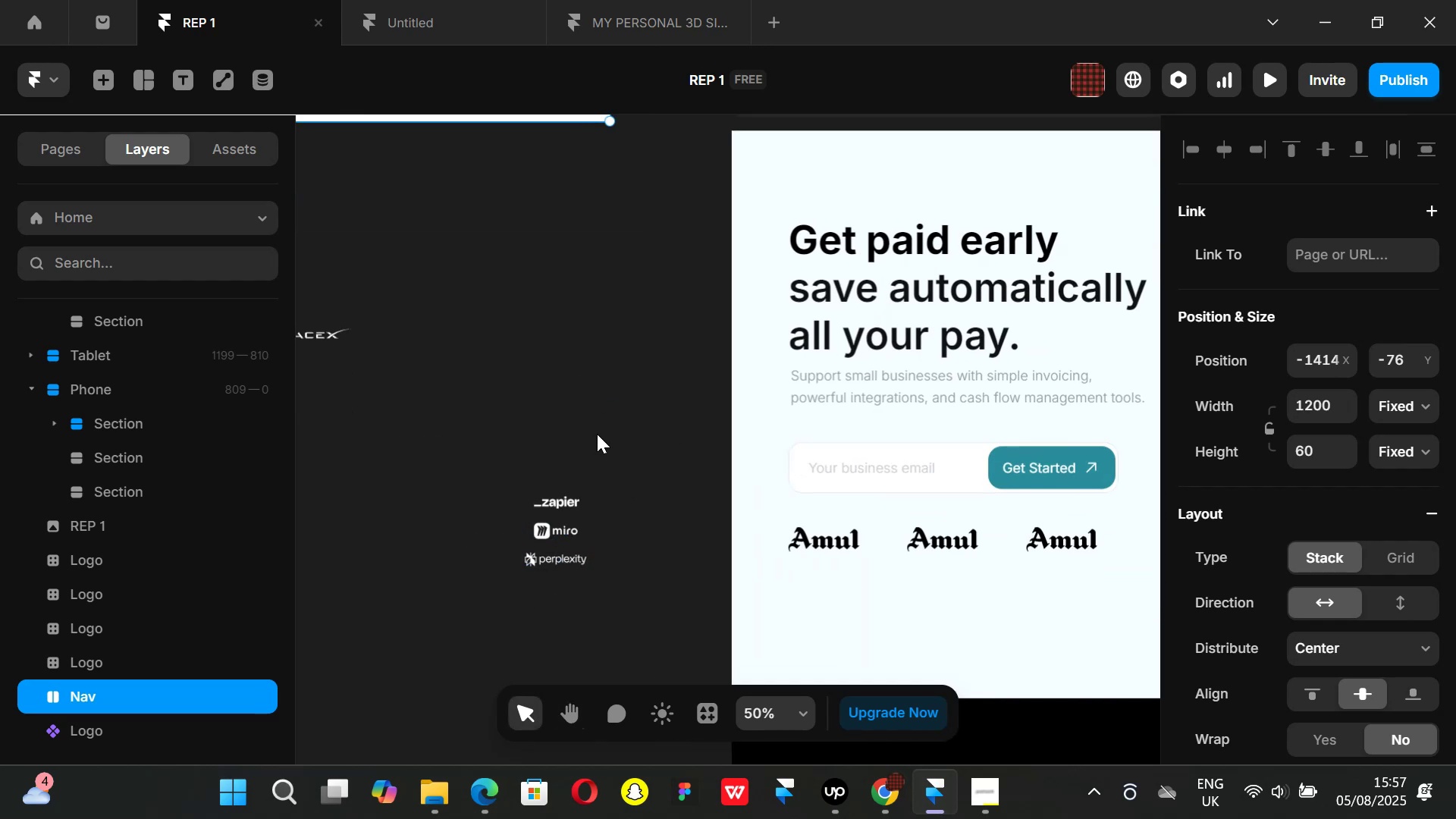 
wait(6.34)
 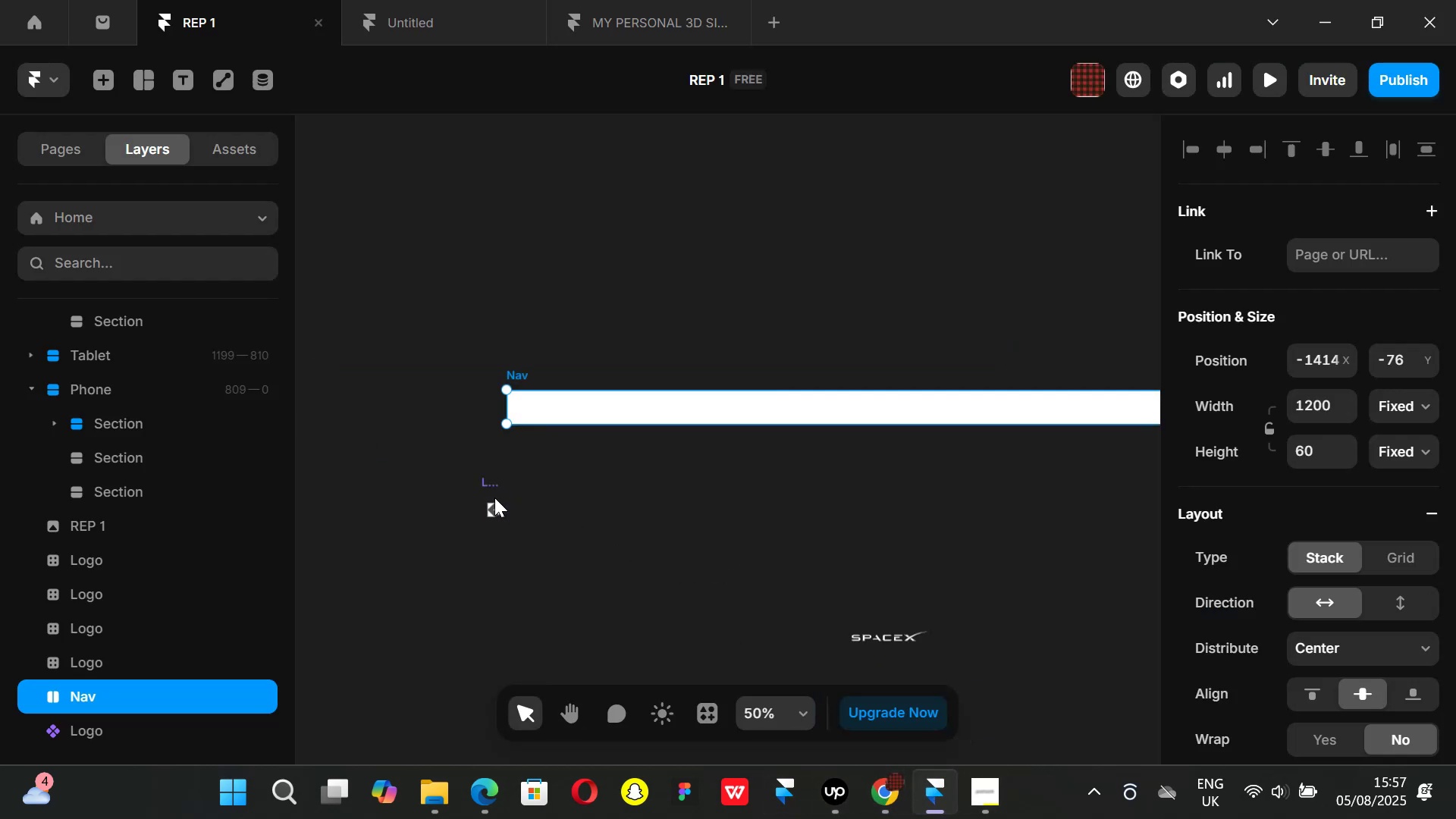 
mouse_move([564, 420])
 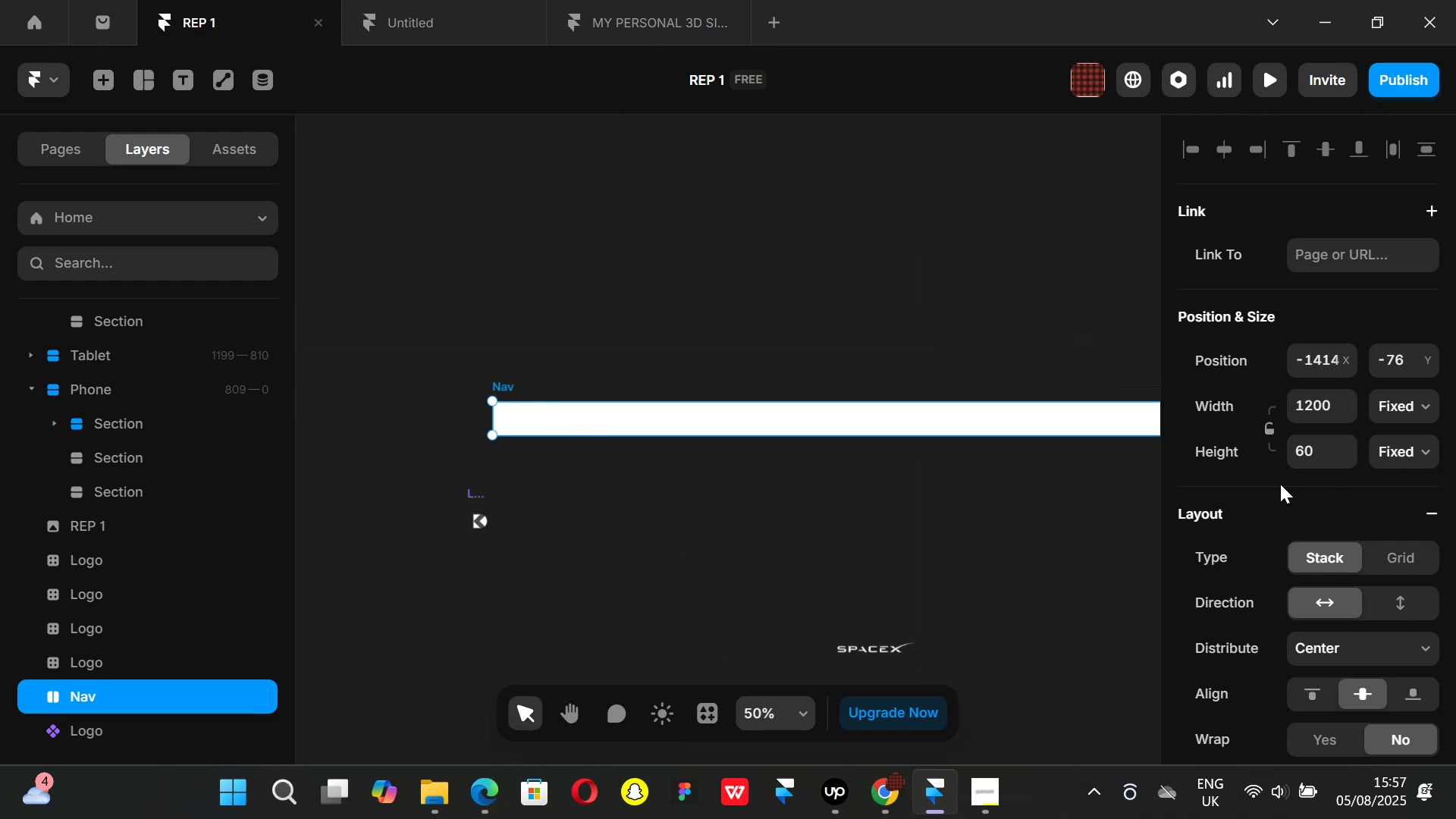 
scroll: coordinate [1307, 516], scroll_direction: down, amount: 2.0
 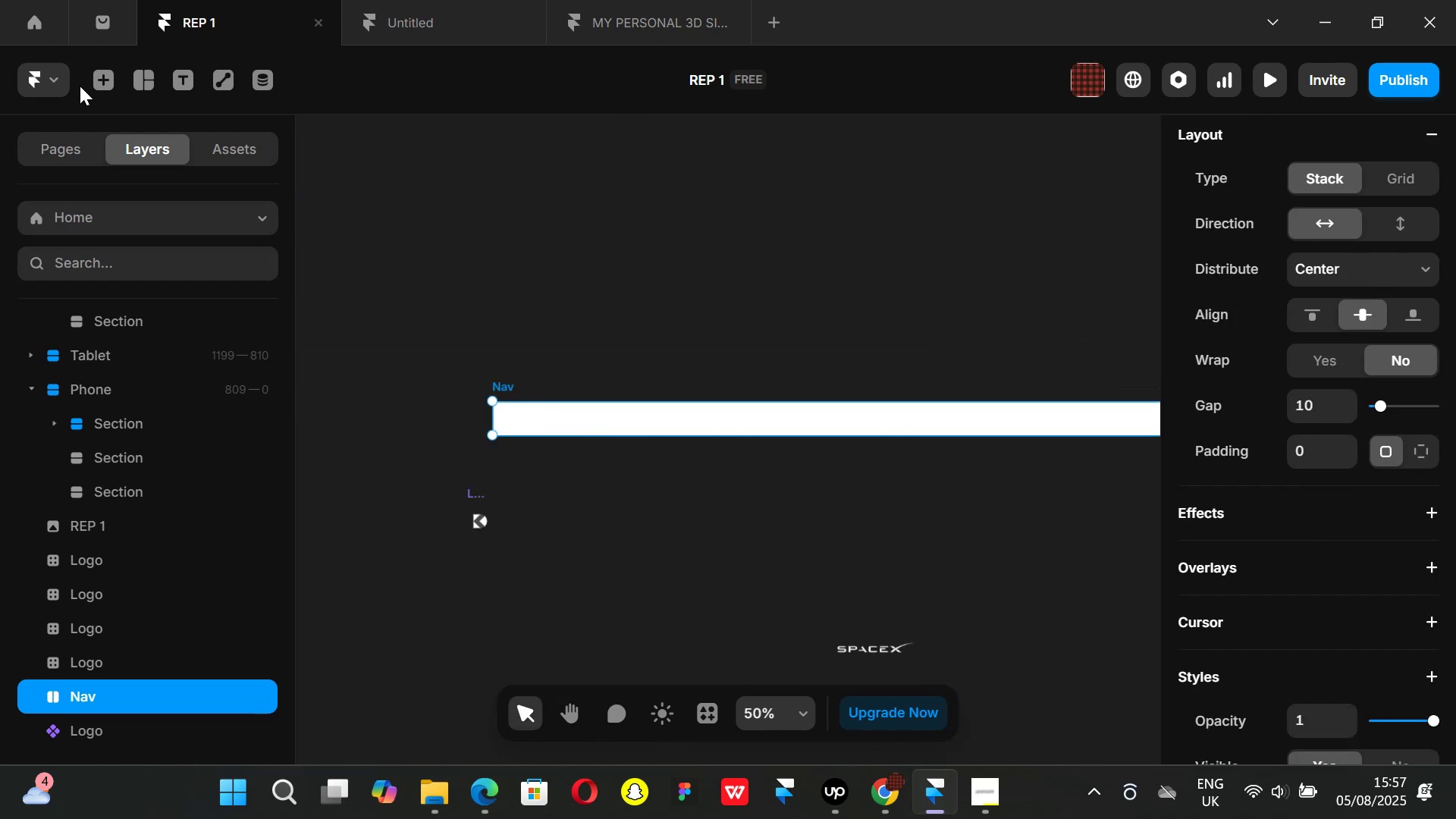 
left_click([98, 82])
 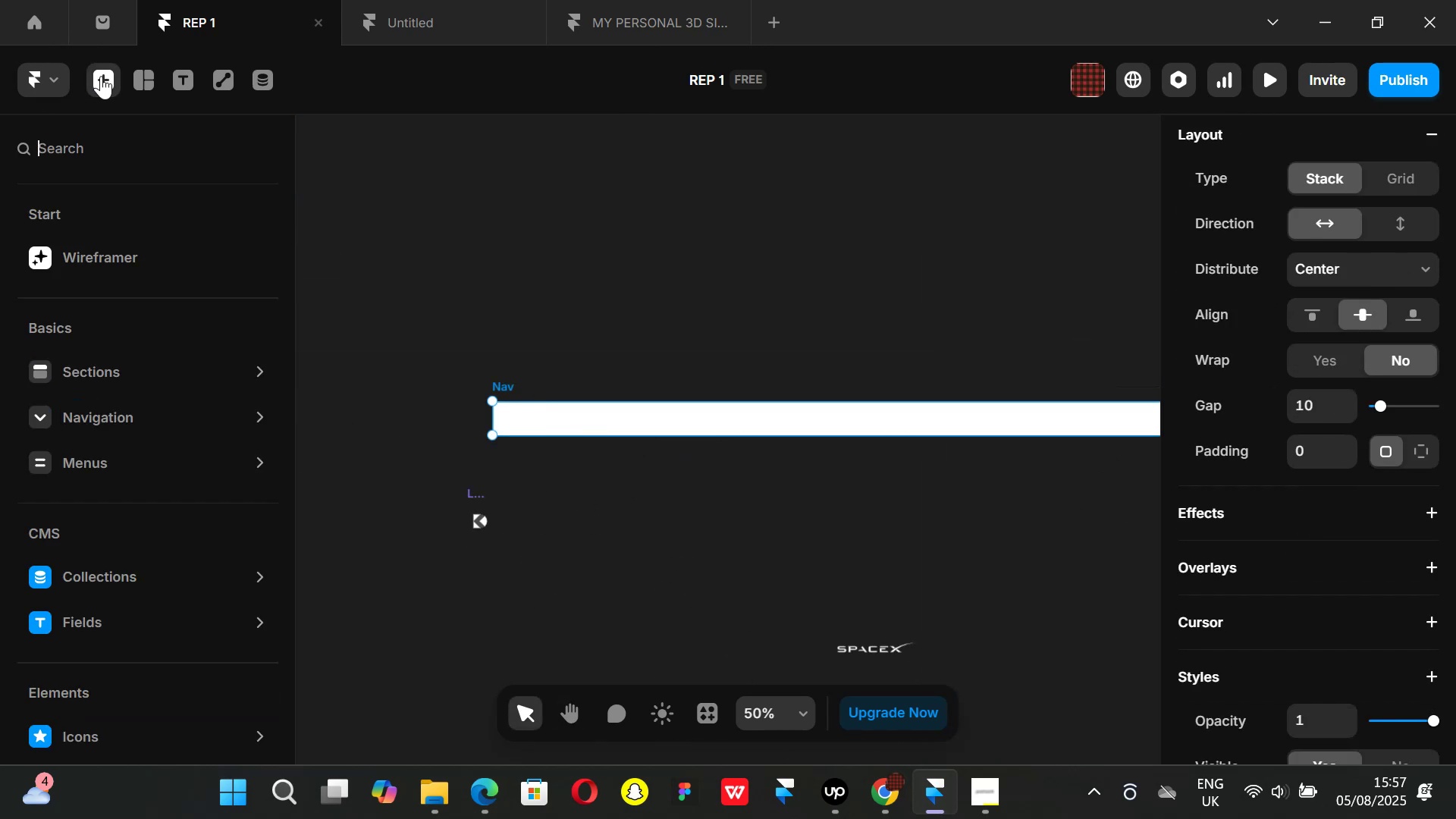 
left_click([57, 66])
 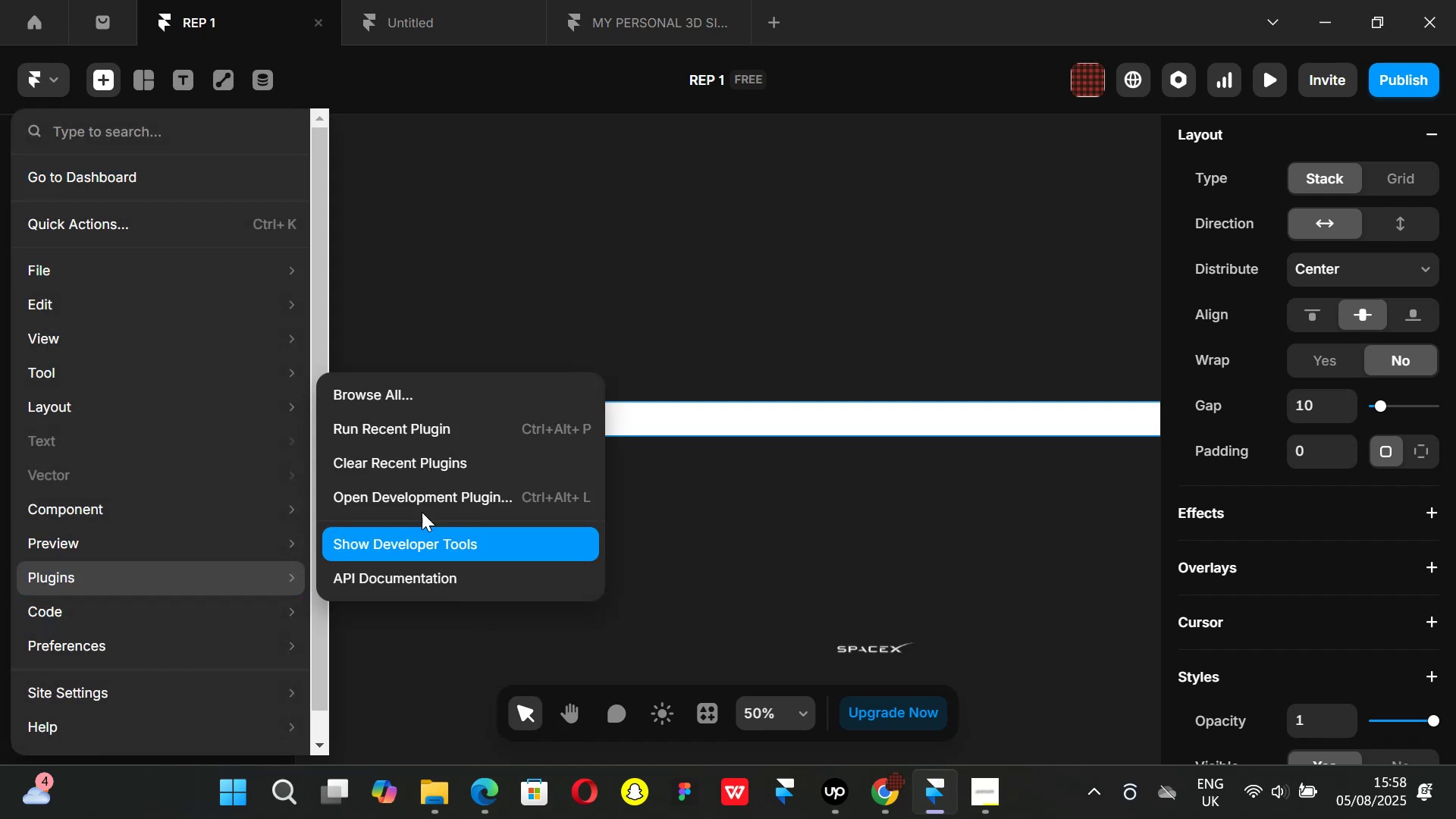 
left_click([384, 397])
 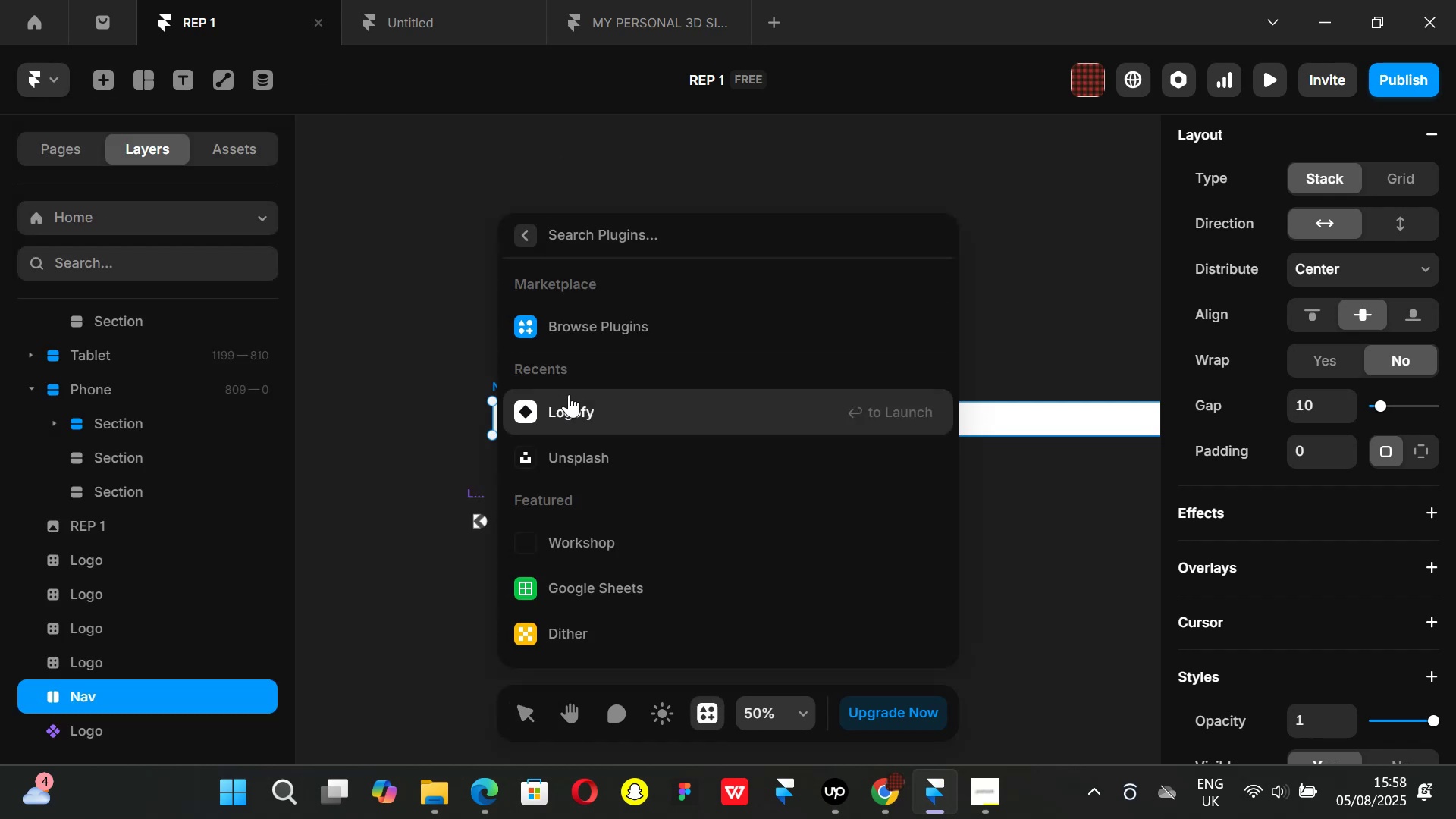 
left_click([575, 407])
 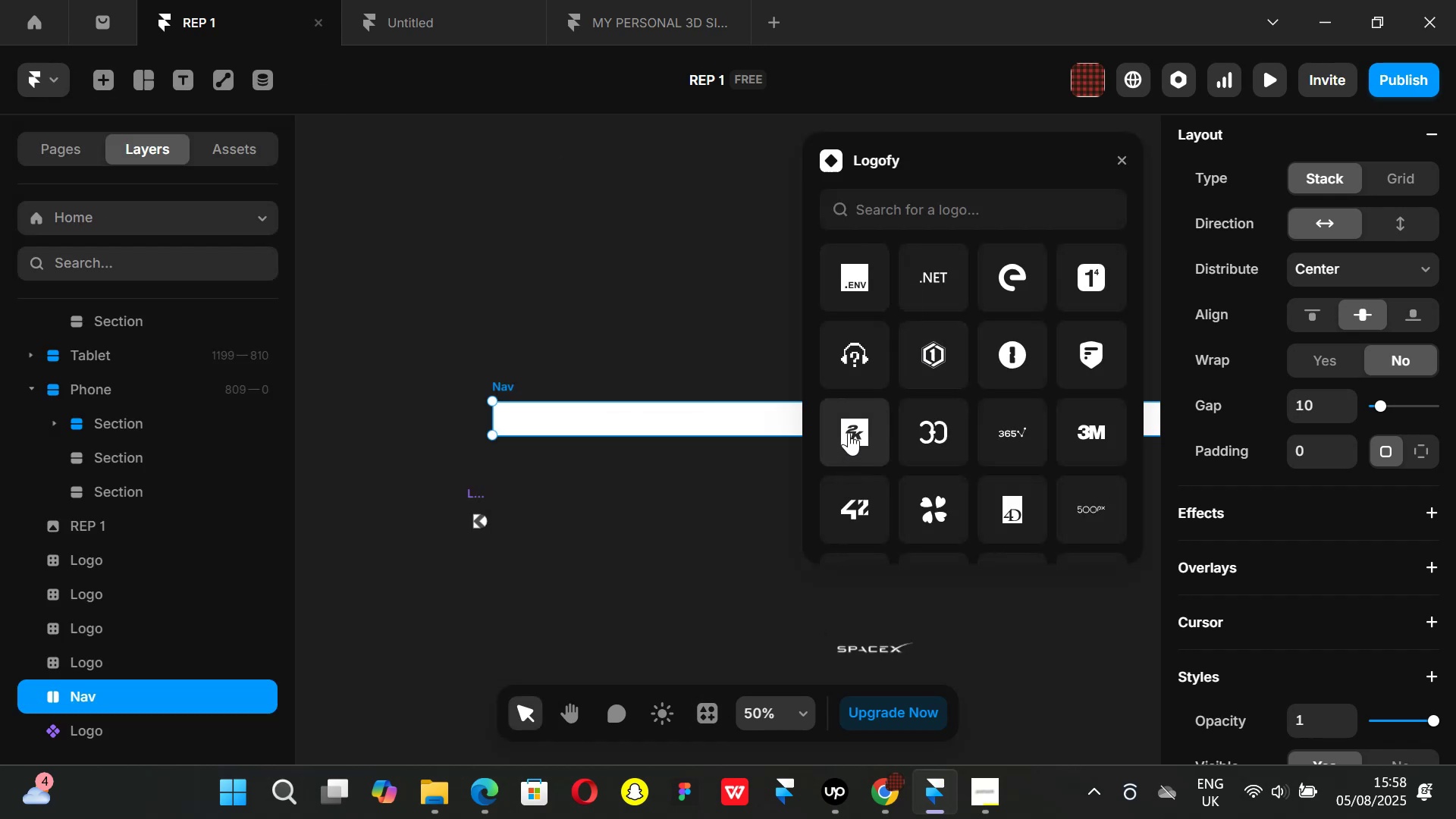 
wait(6.76)
 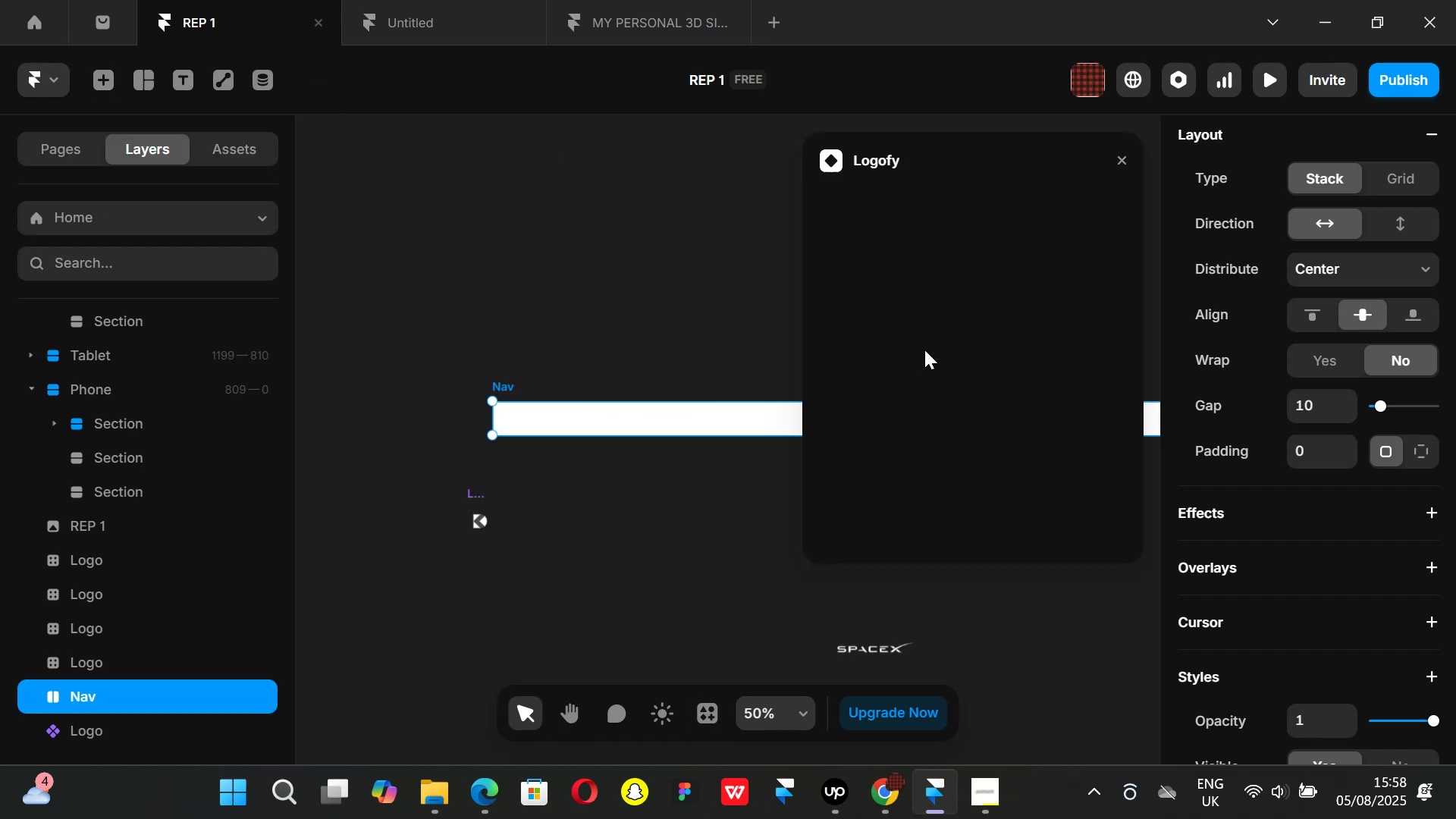 
left_click_drag(start_coordinate=[861, 426], to_coordinate=[544, 475])
 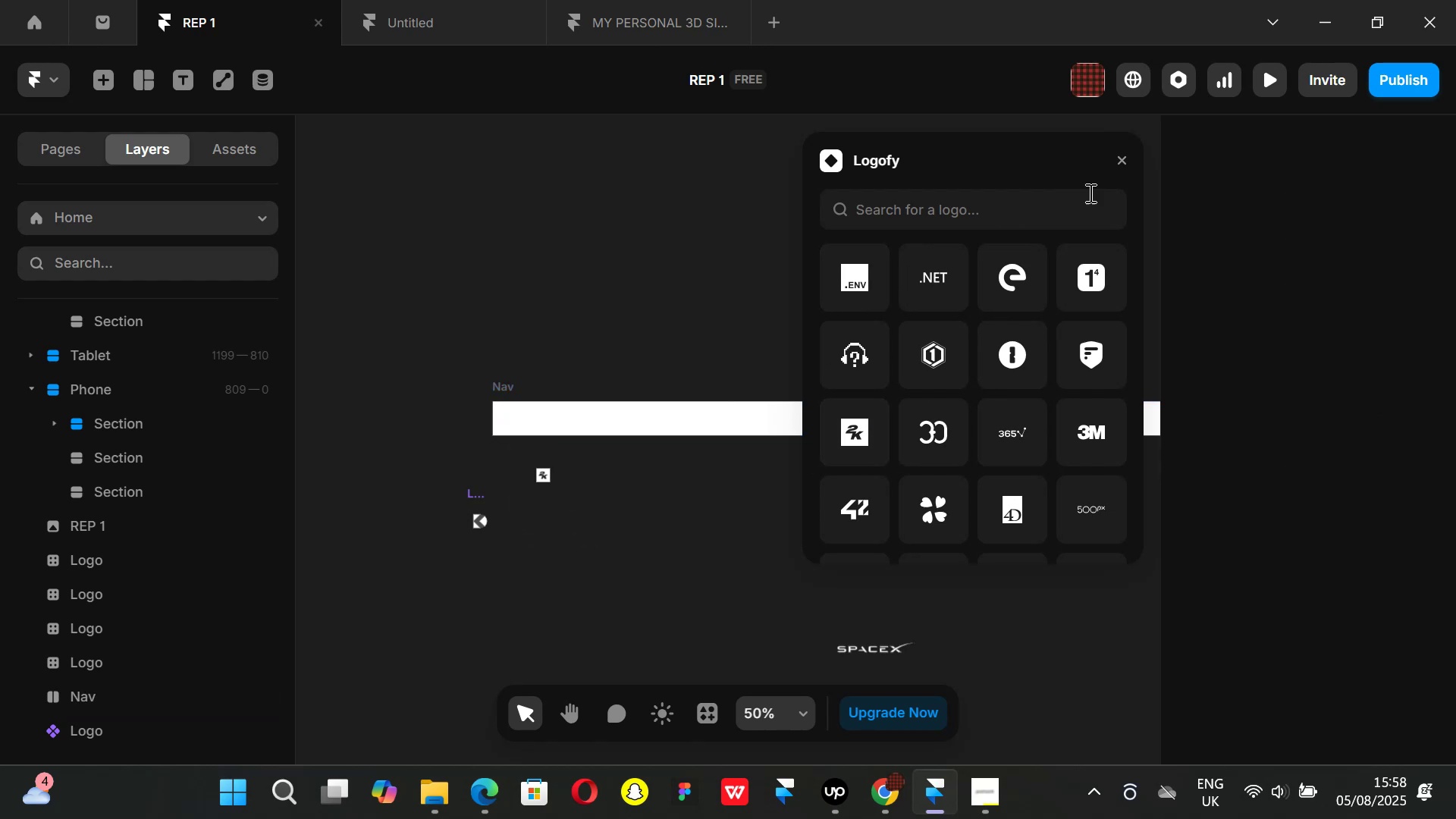 
left_click([1126, 168])
 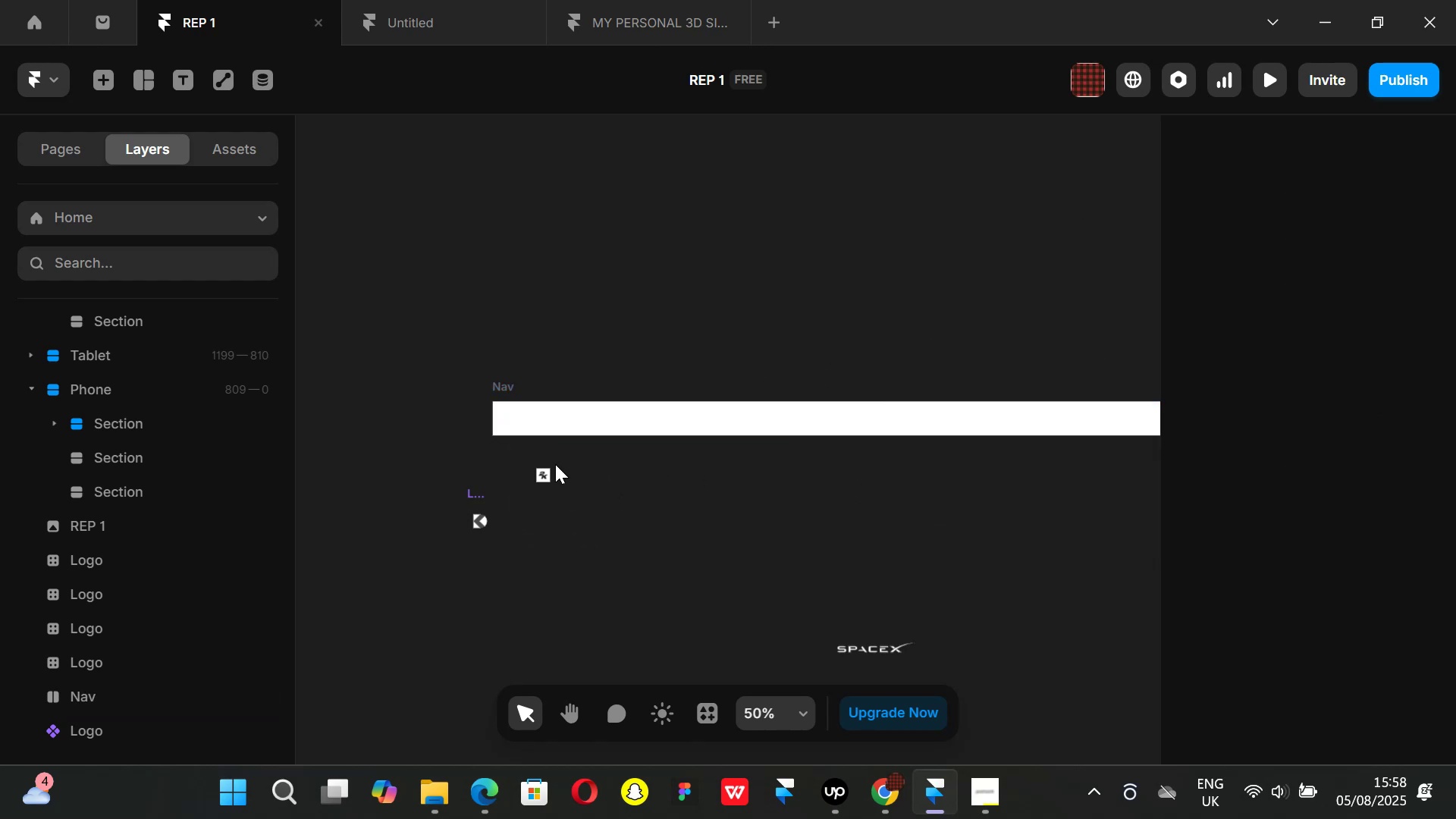 
left_click([548, 475])
 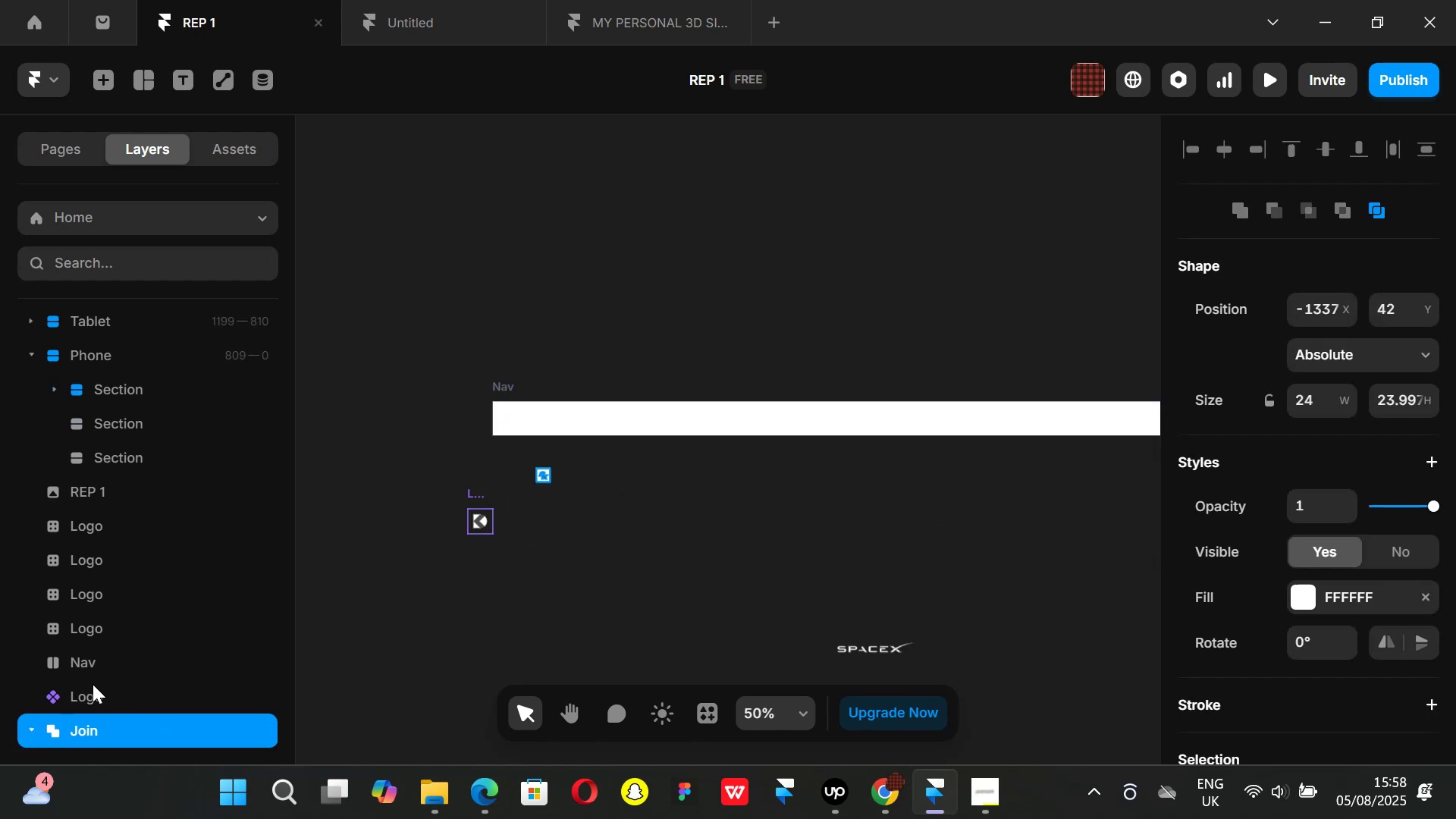 
left_click([93, 702])
 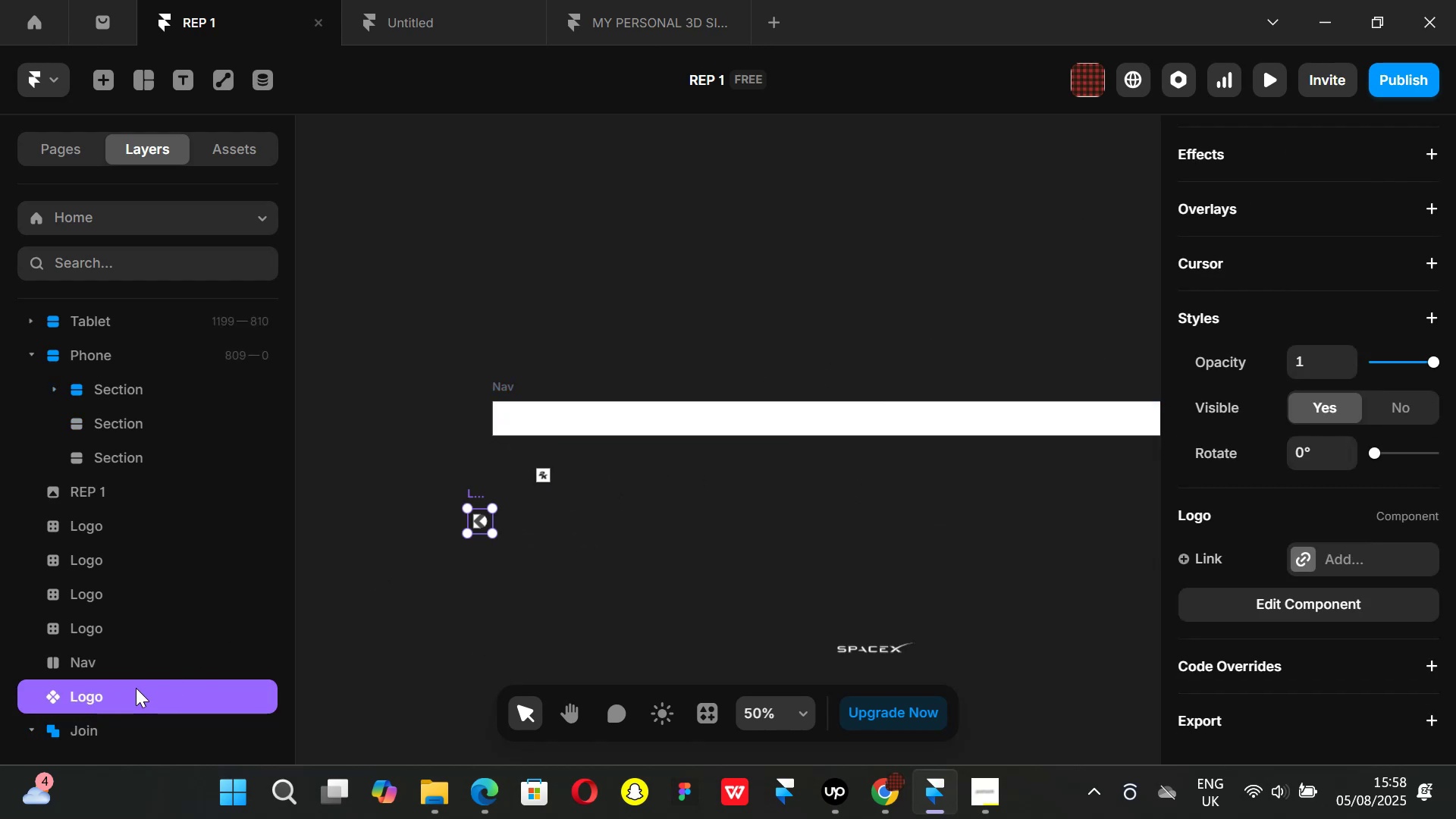 
key(Backspace)
 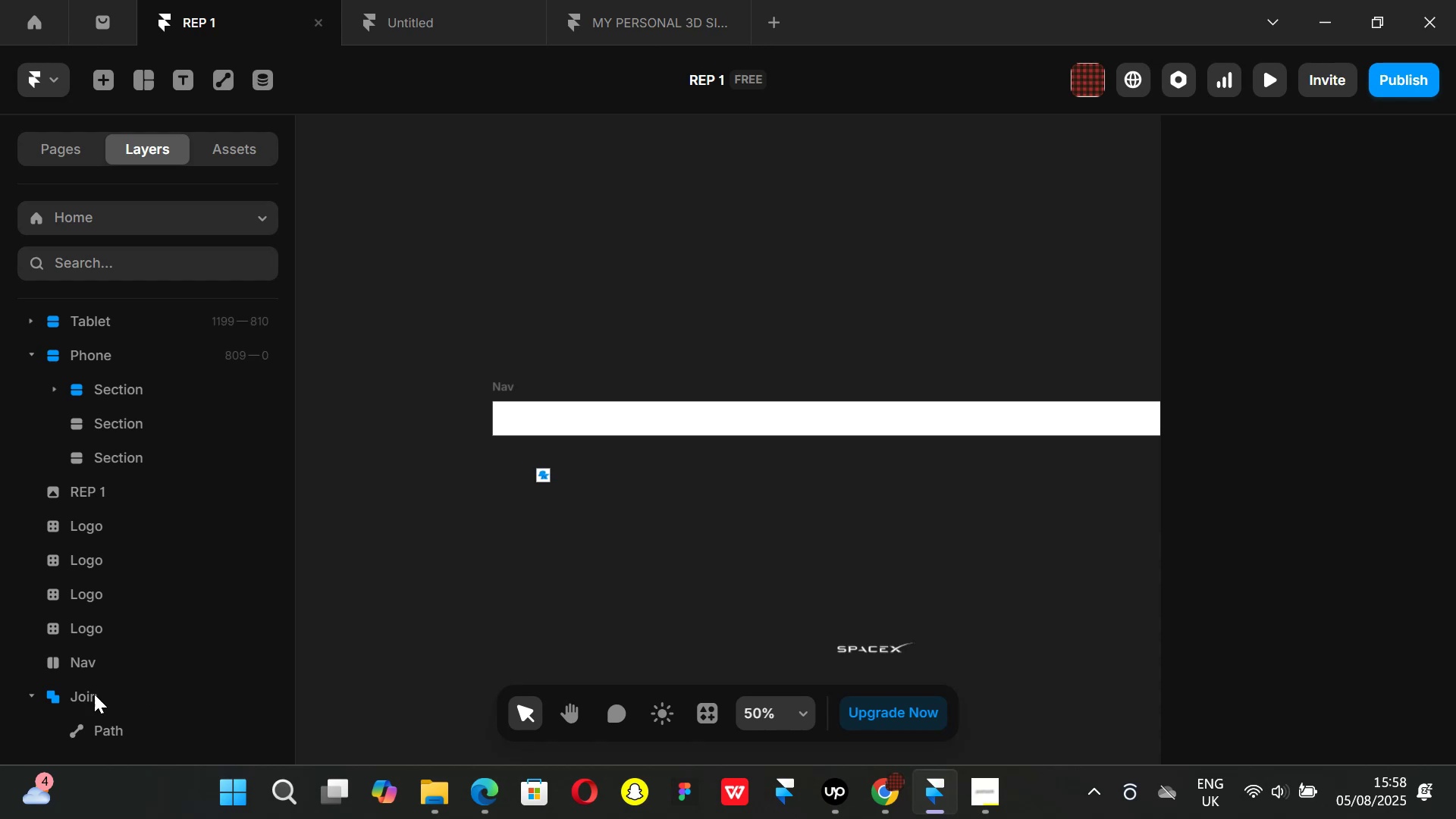 
left_click([85, 689])
 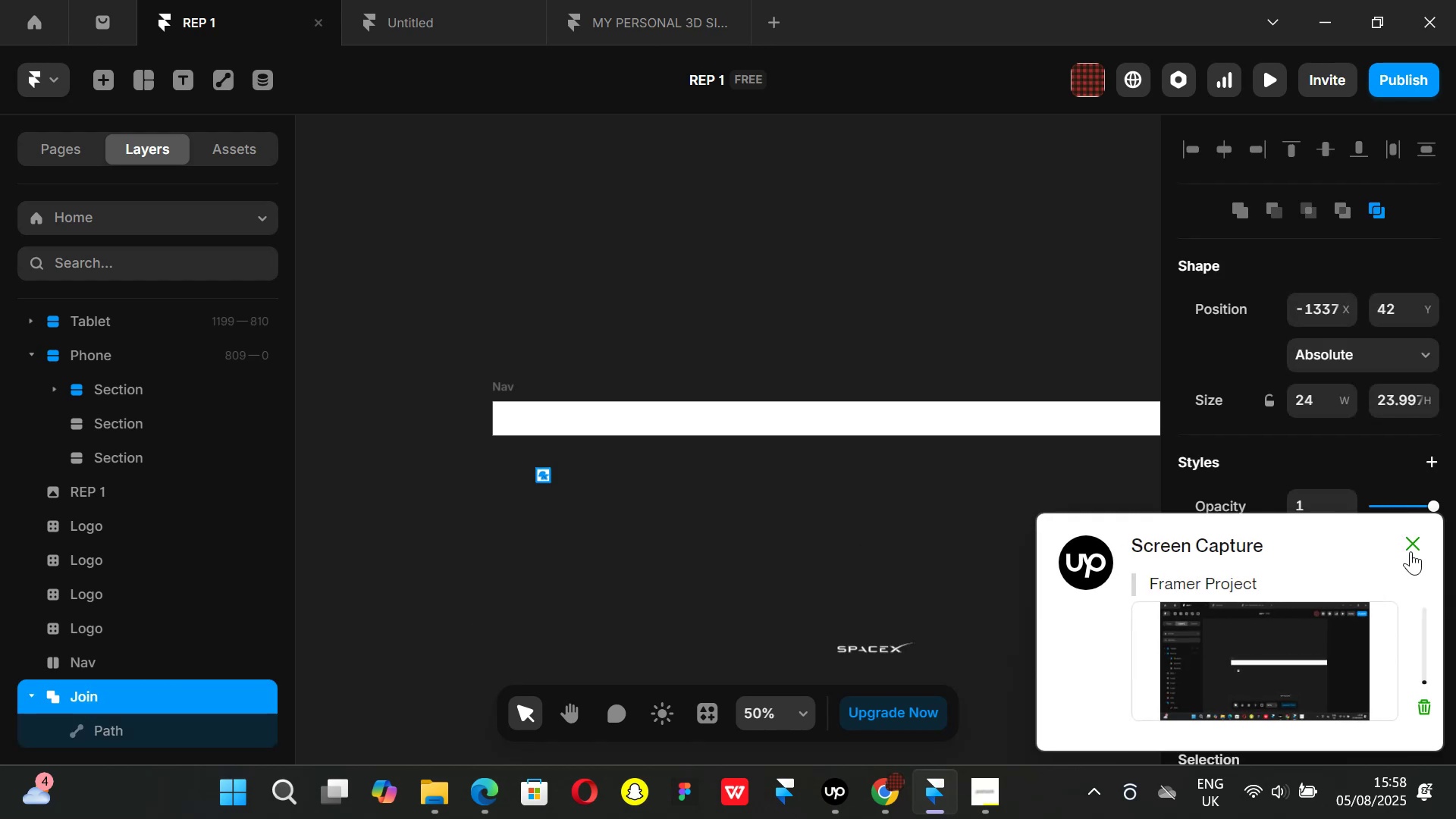 
left_click([1410, 545])
 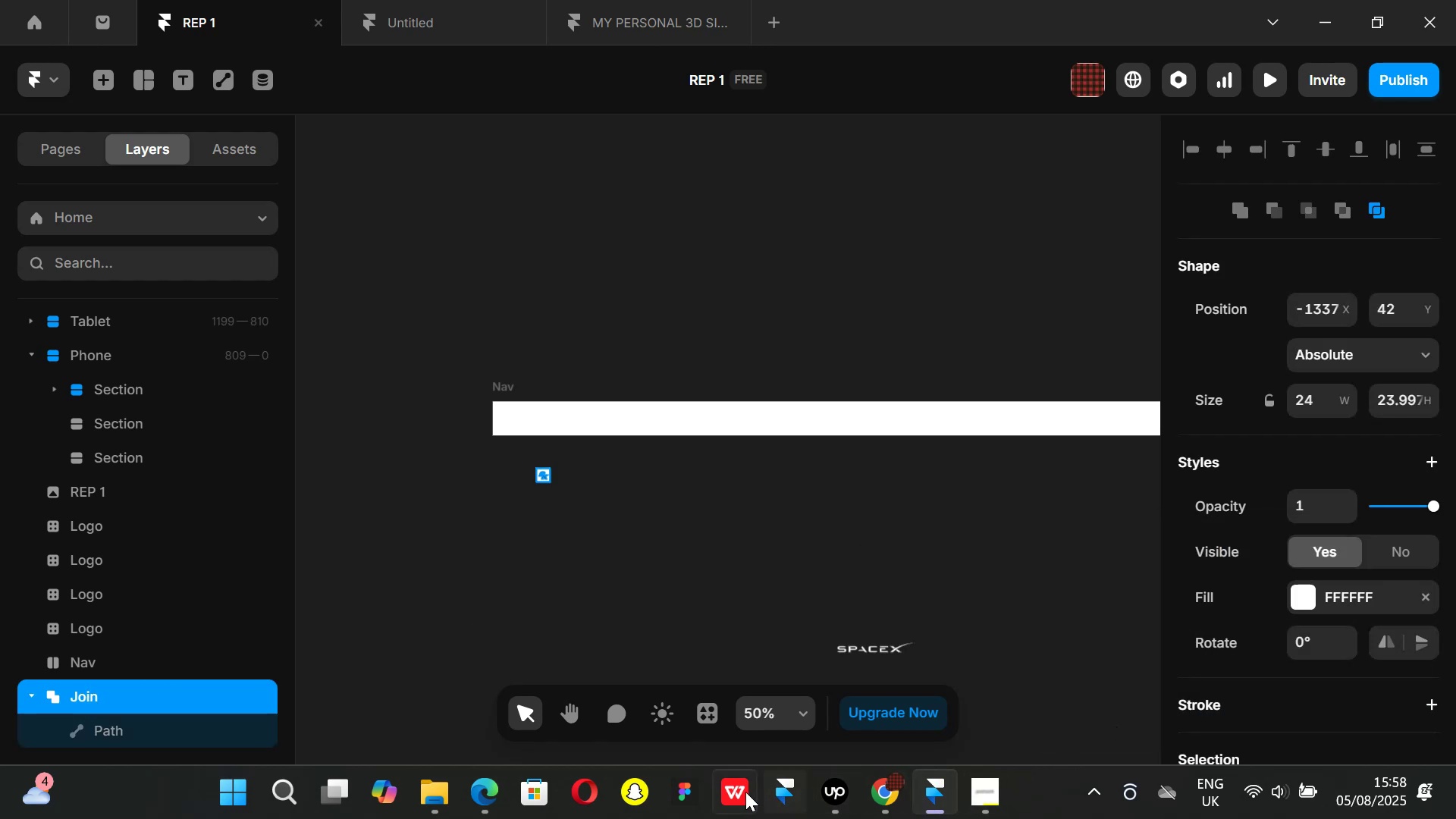 
left_click([827, 796])
 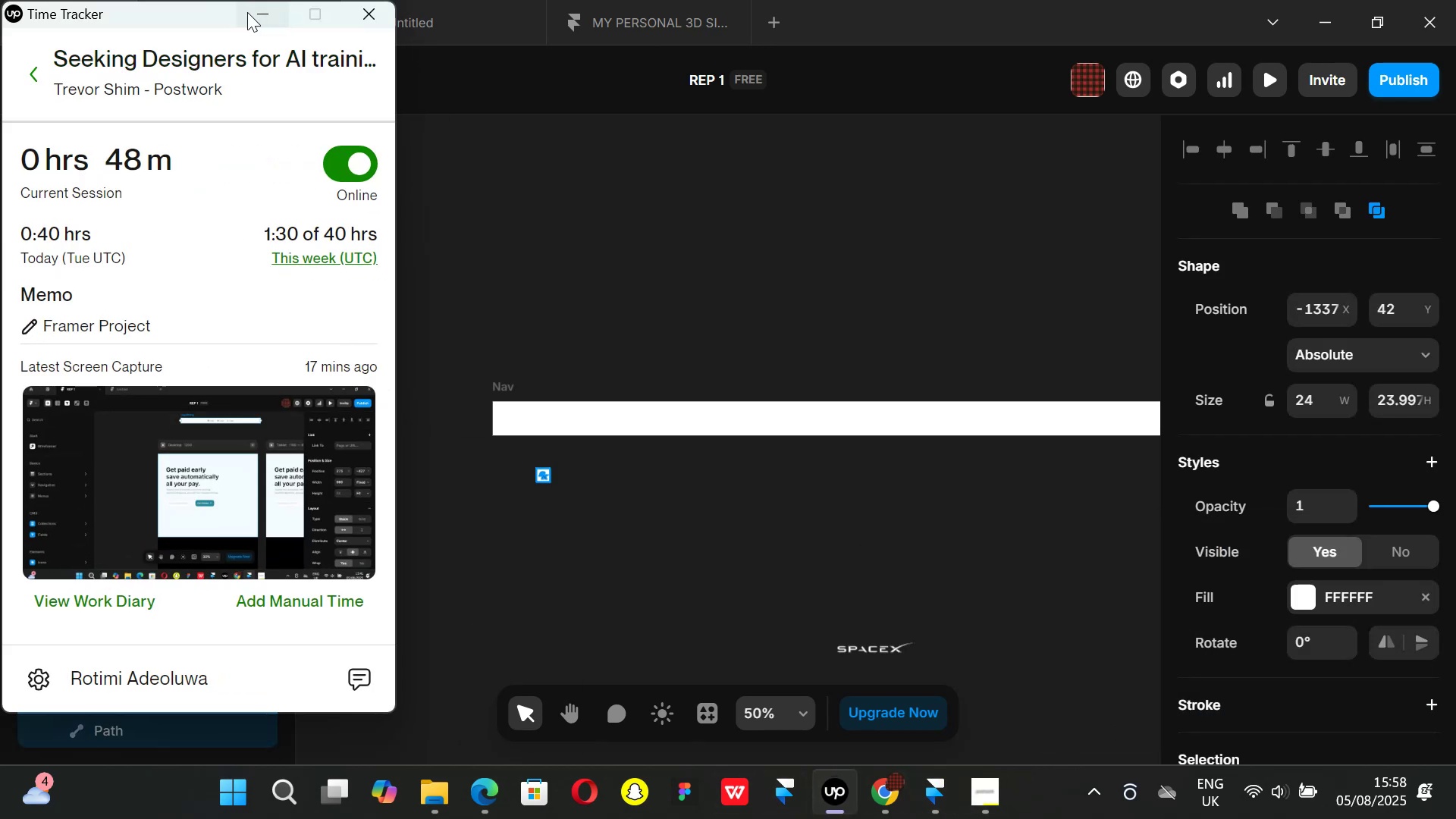 
left_click([247, 12])
 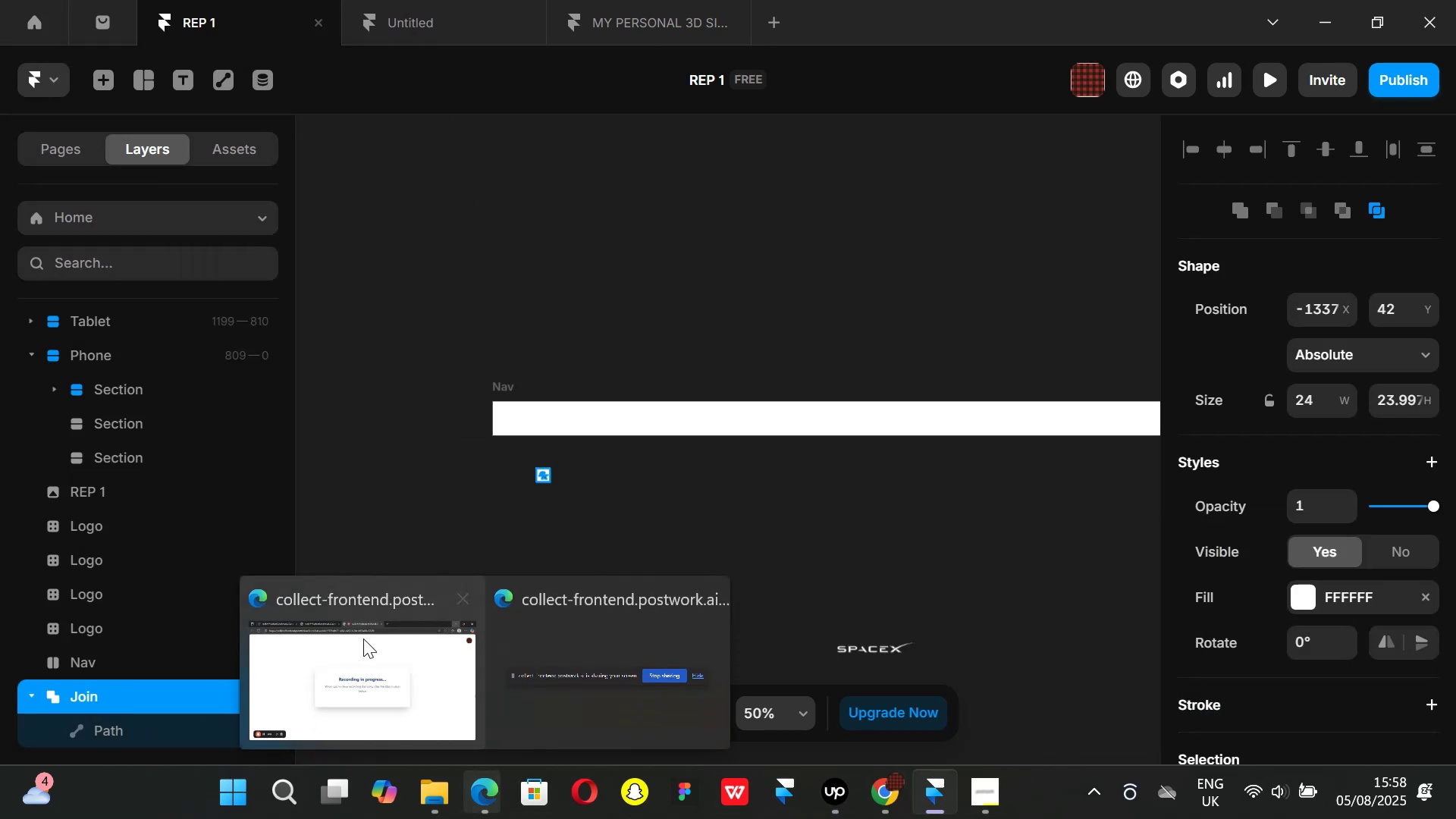 
left_click([977, 800])
 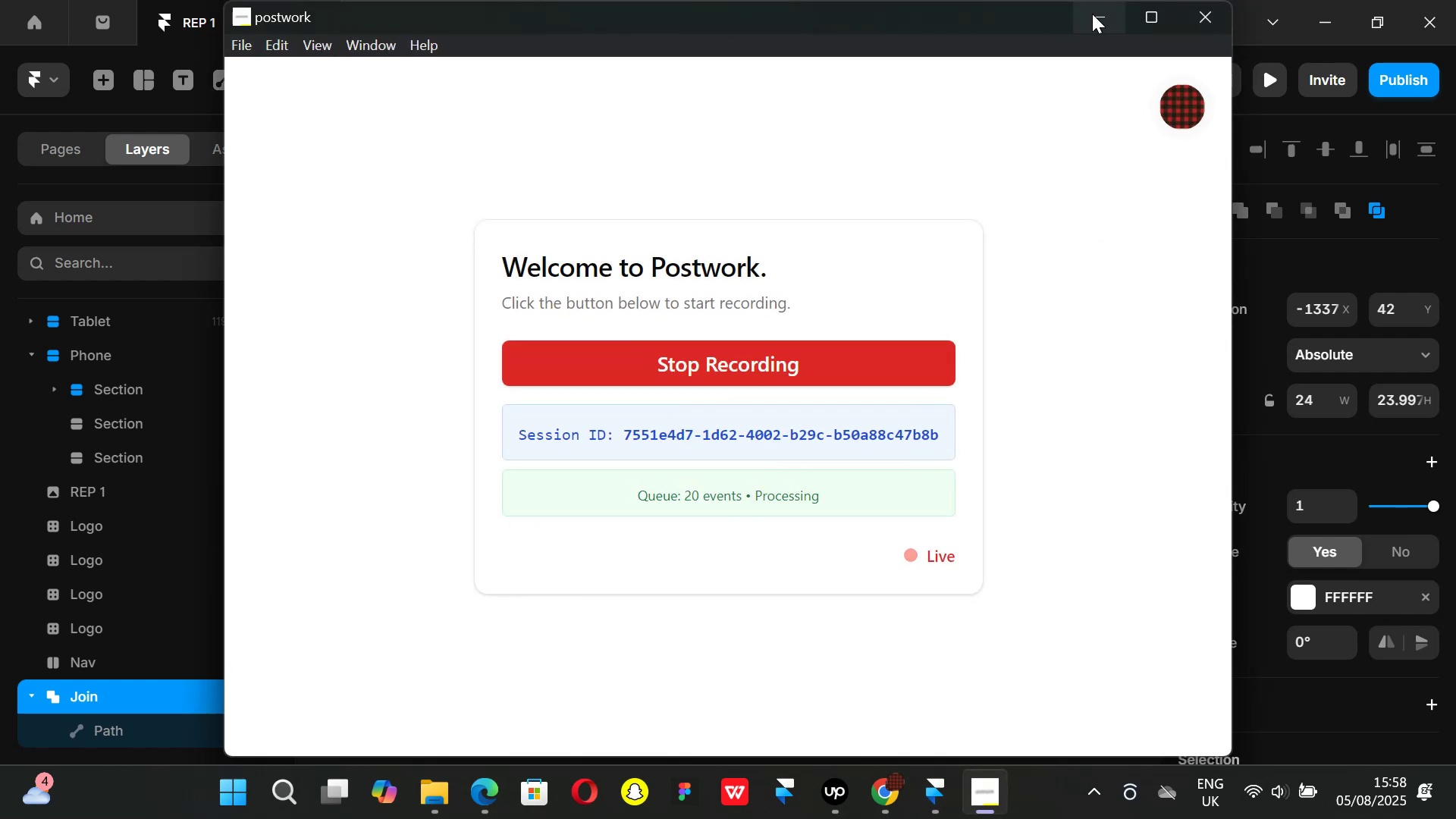 
left_click([1092, 14])
 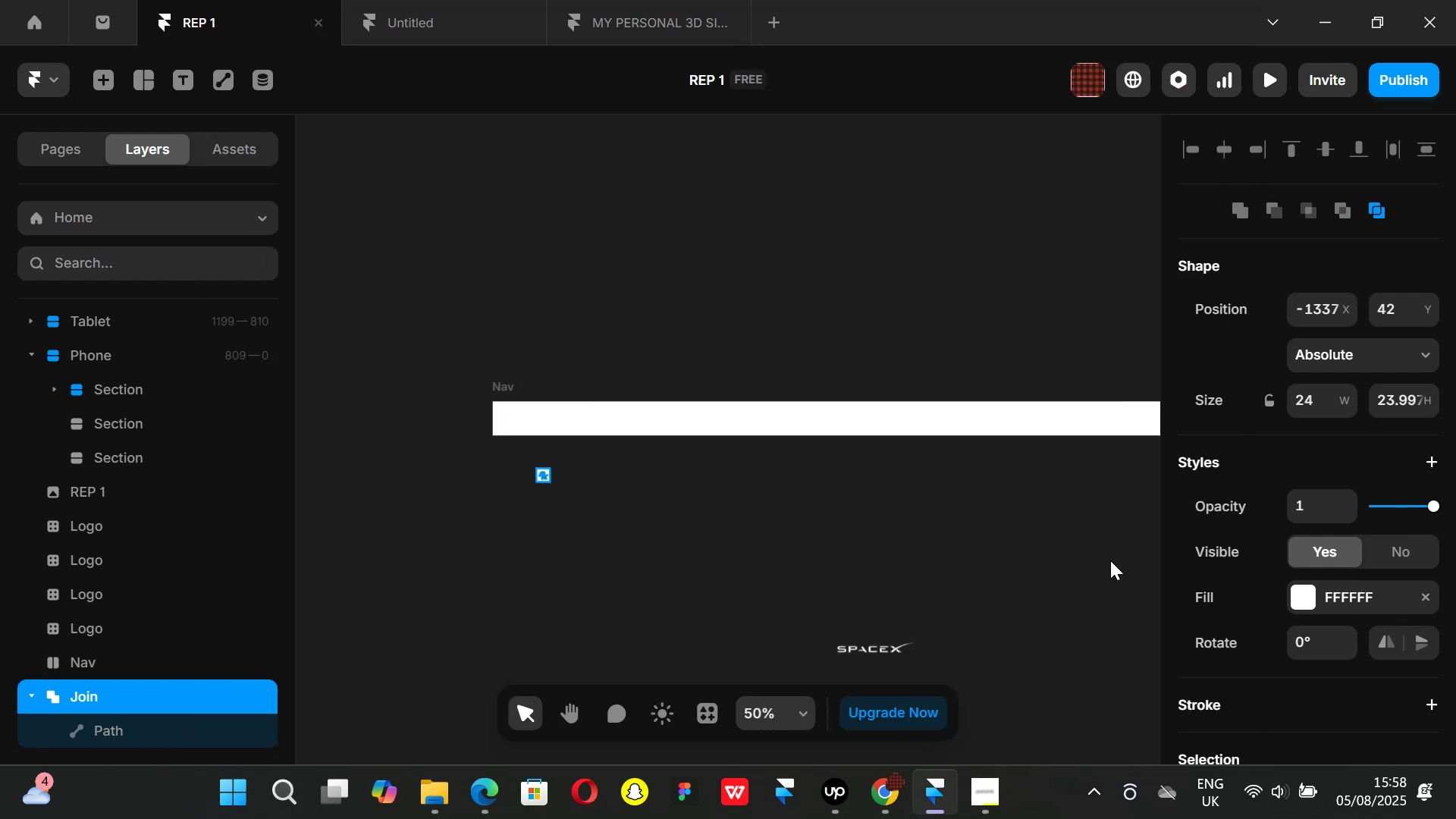 
scroll: coordinate [1310, 588], scroll_direction: down, amount: 3.0
 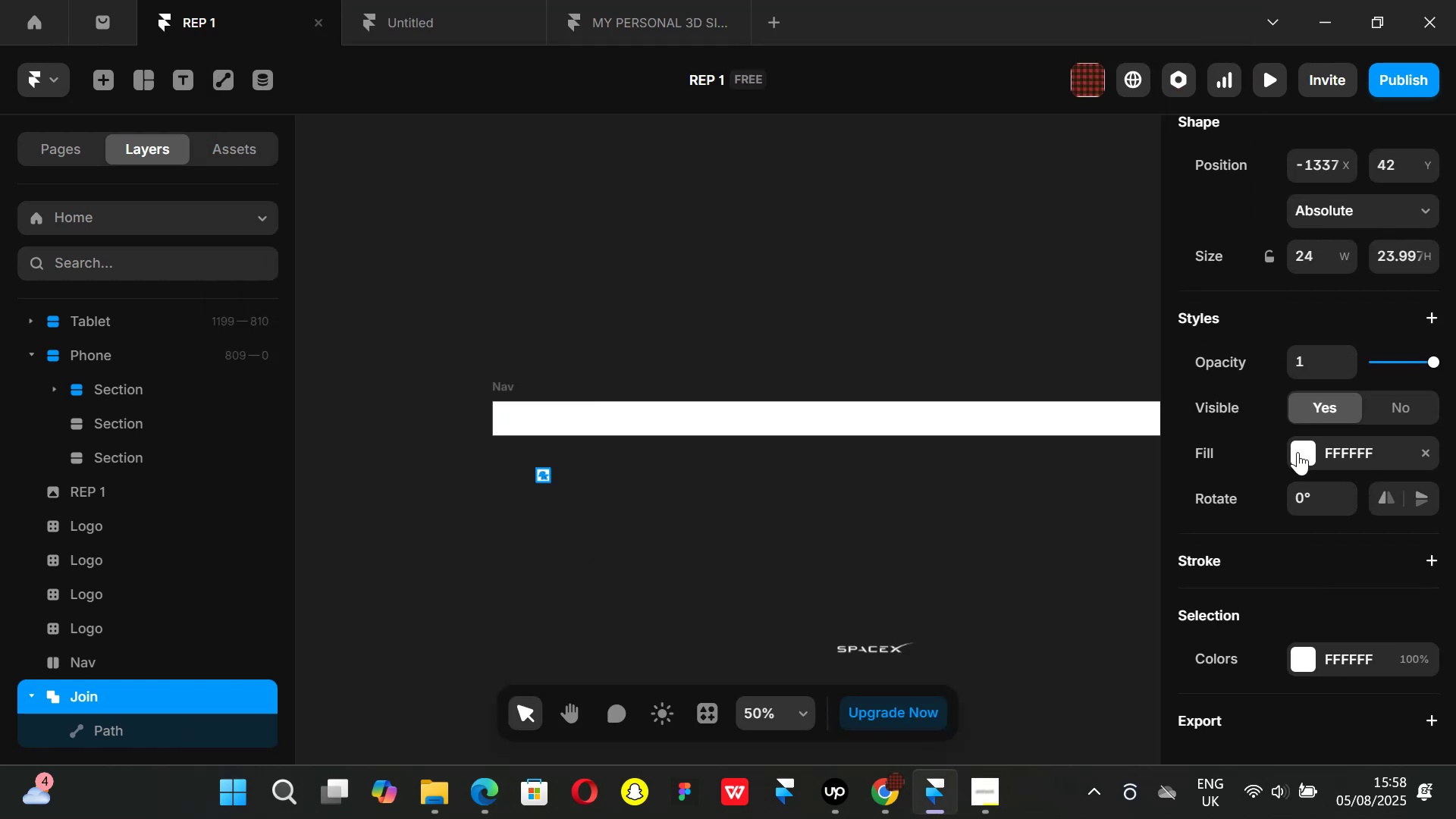 
left_click([1298, 452])
 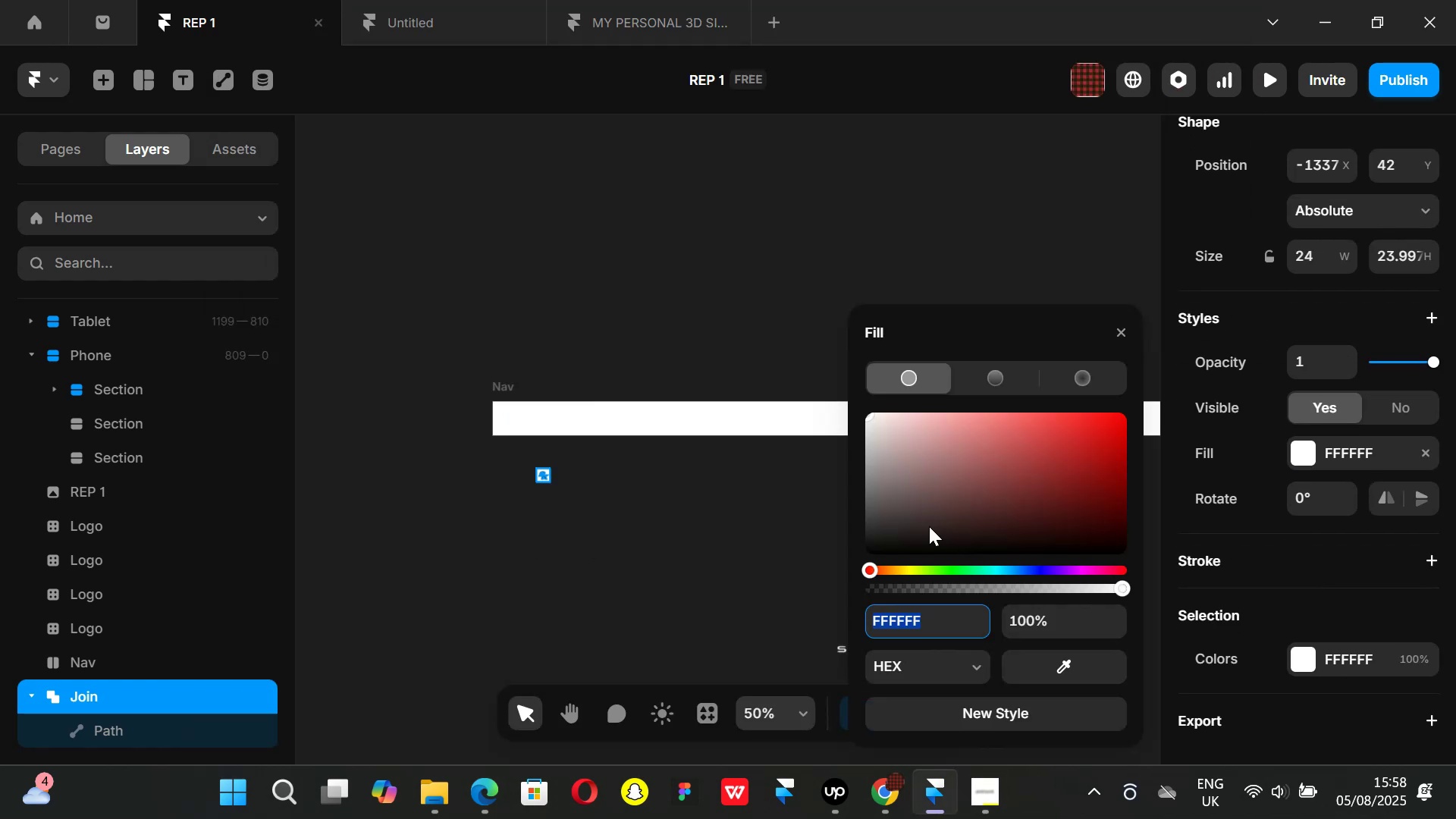 
left_click_drag(start_coordinate=[929, 510], to_coordinate=[768, 623])
 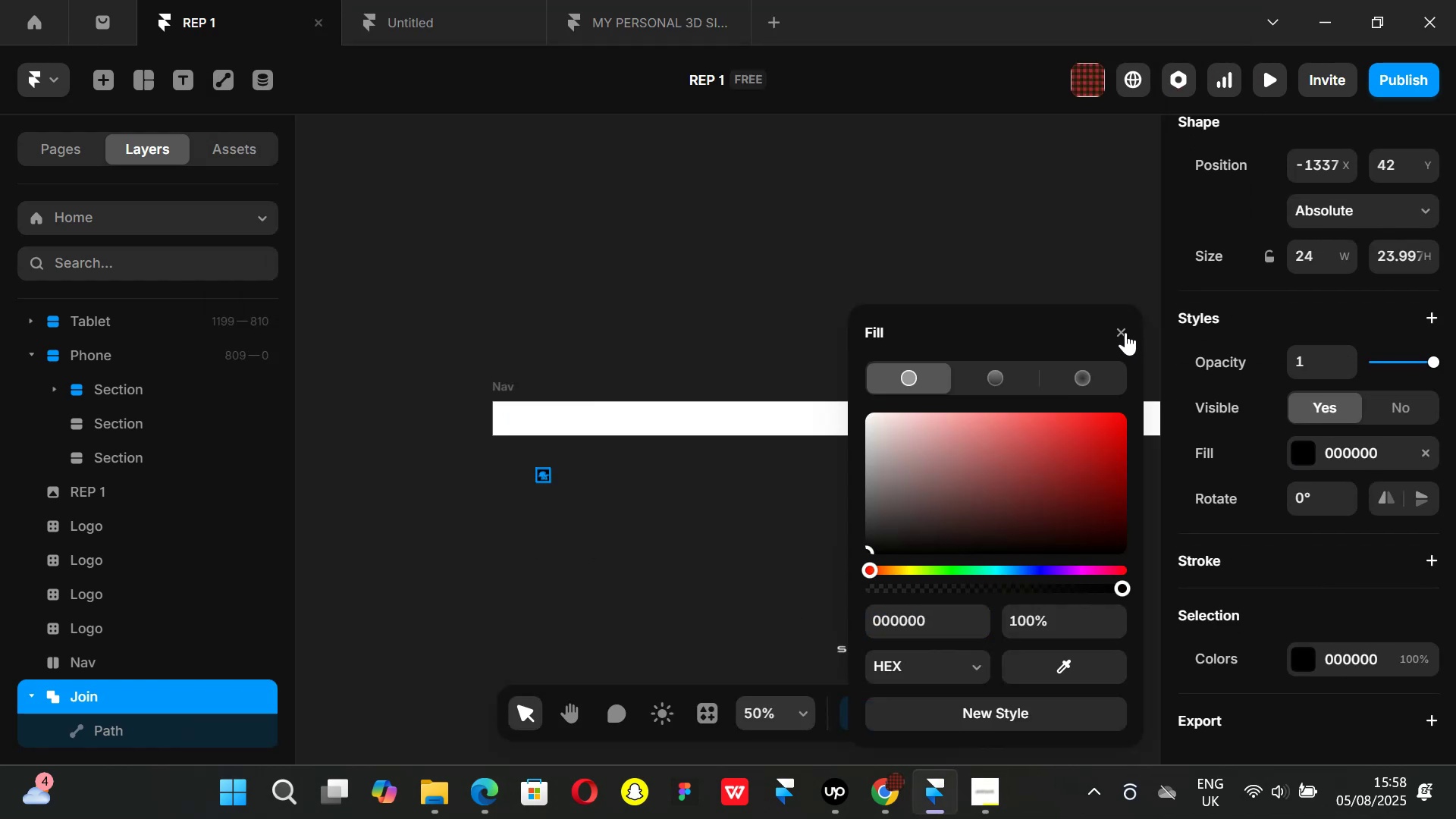 
left_click_drag(start_coordinate=[1125, 329], to_coordinate=[1121, 329])
 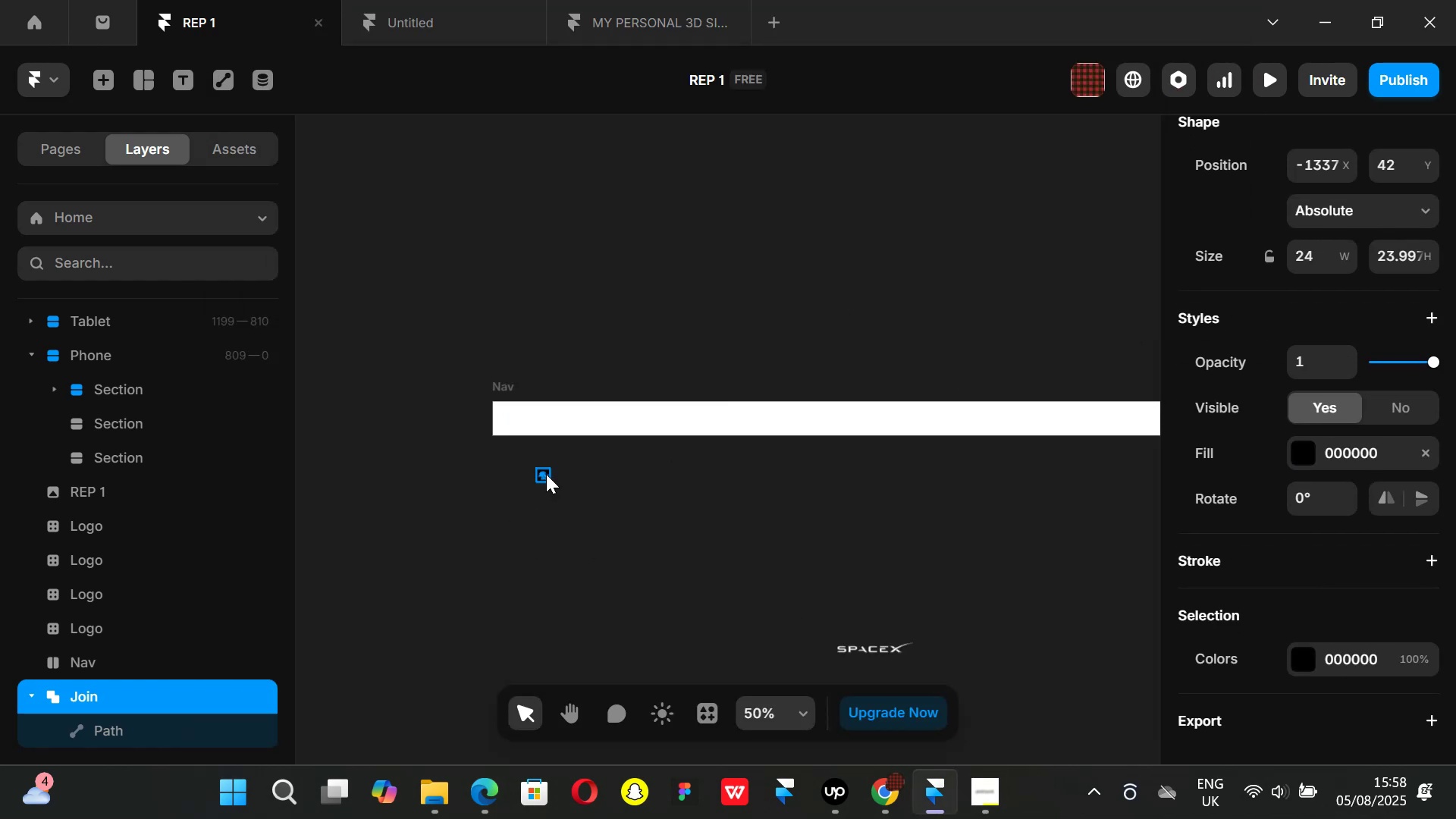 
left_click_drag(start_coordinate=[544, 474], to_coordinate=[522, 424])
 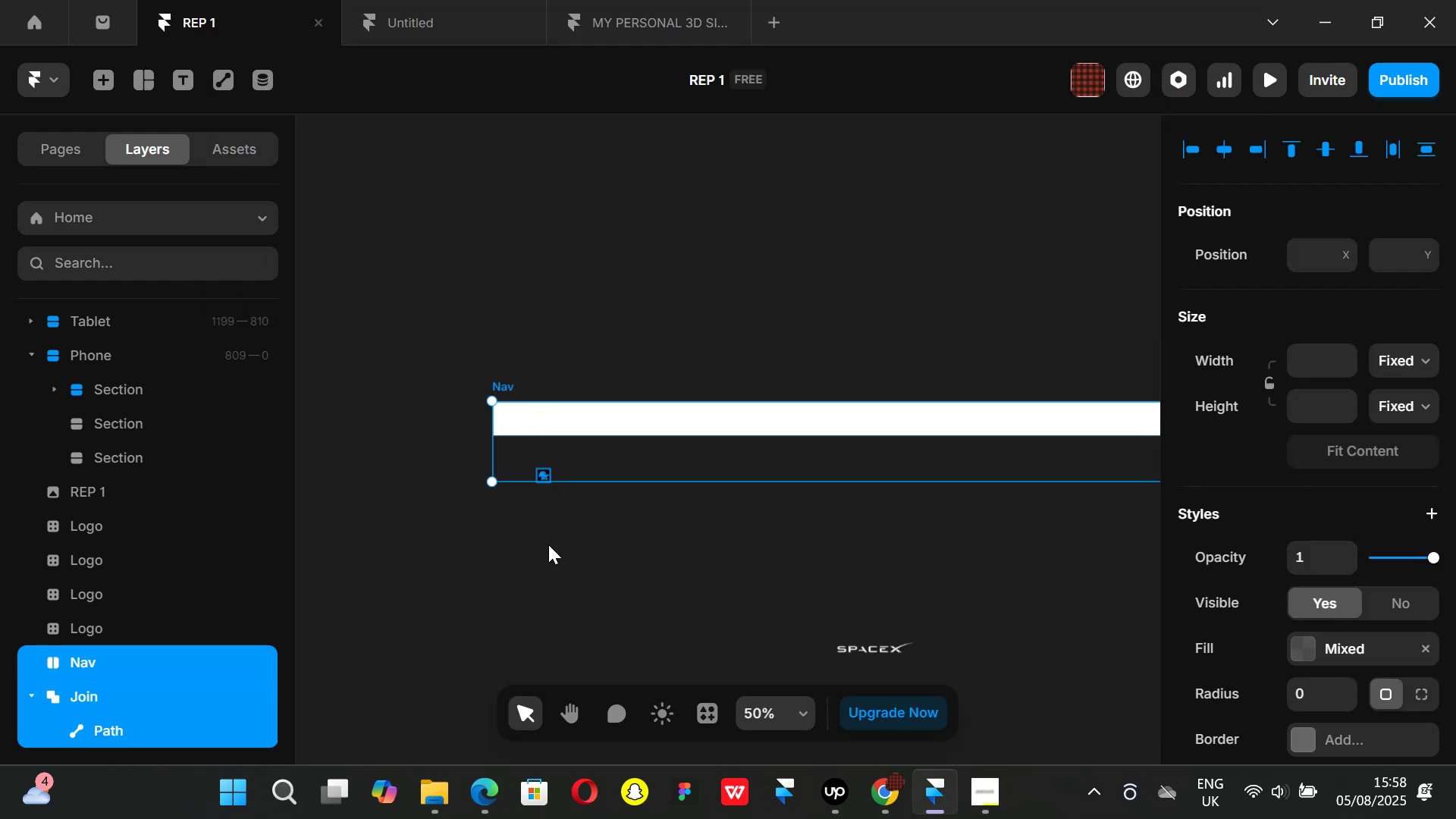 
left_click_drag(start_coordinate=[550, 554], to_coordinate=[550, 550])
 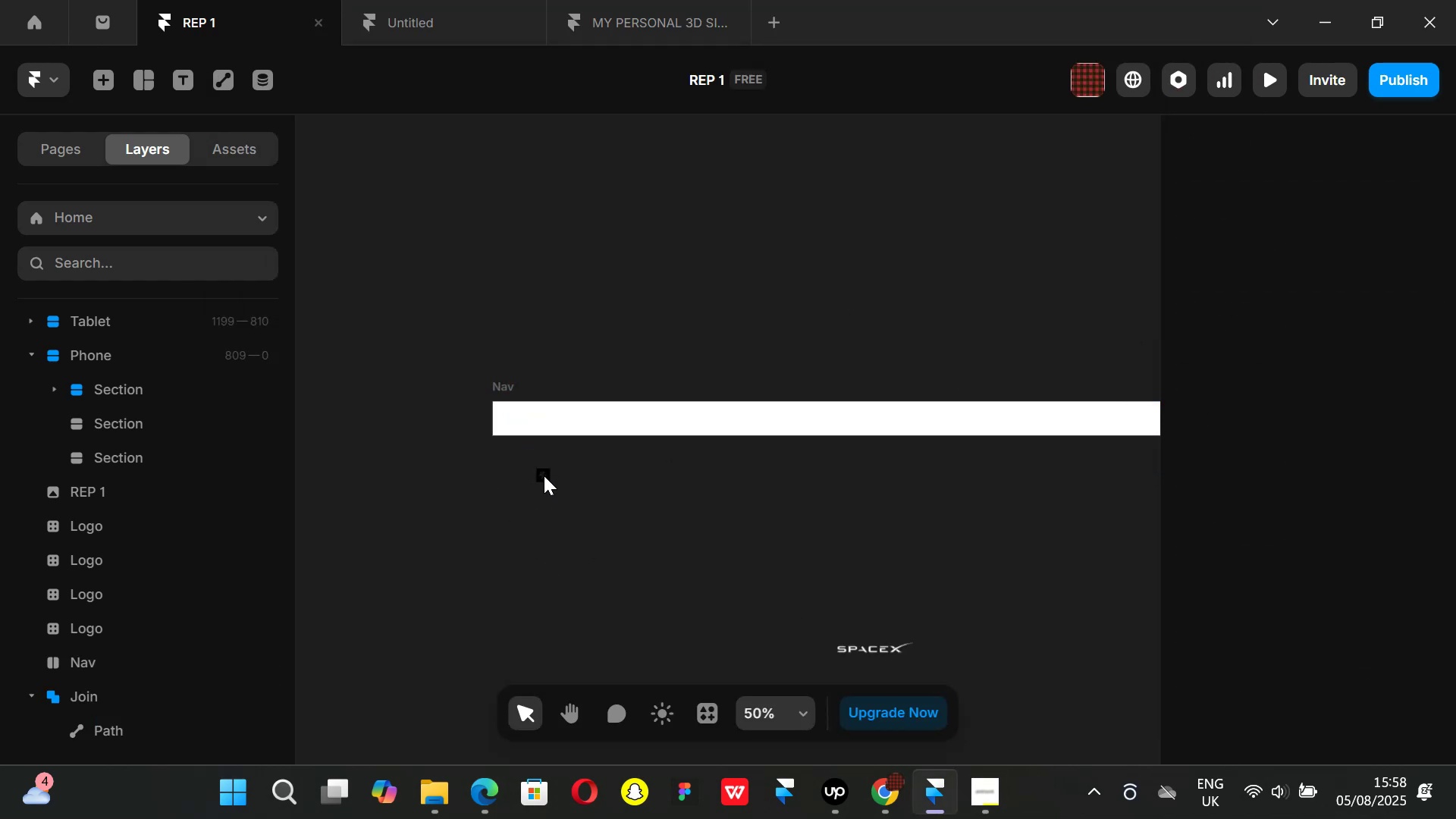 
left_click([544, 475])
 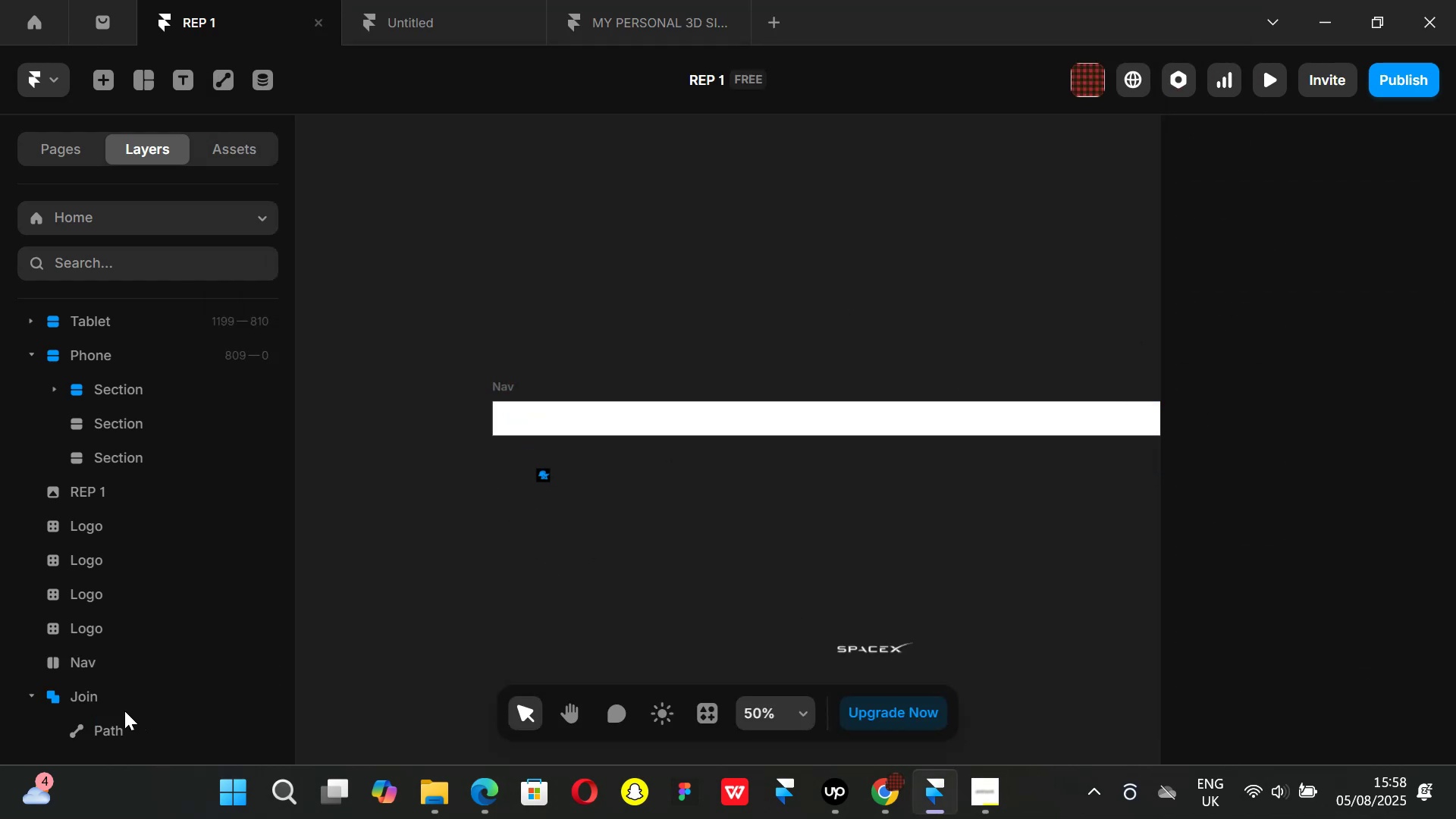 
left_click([111, 698])
 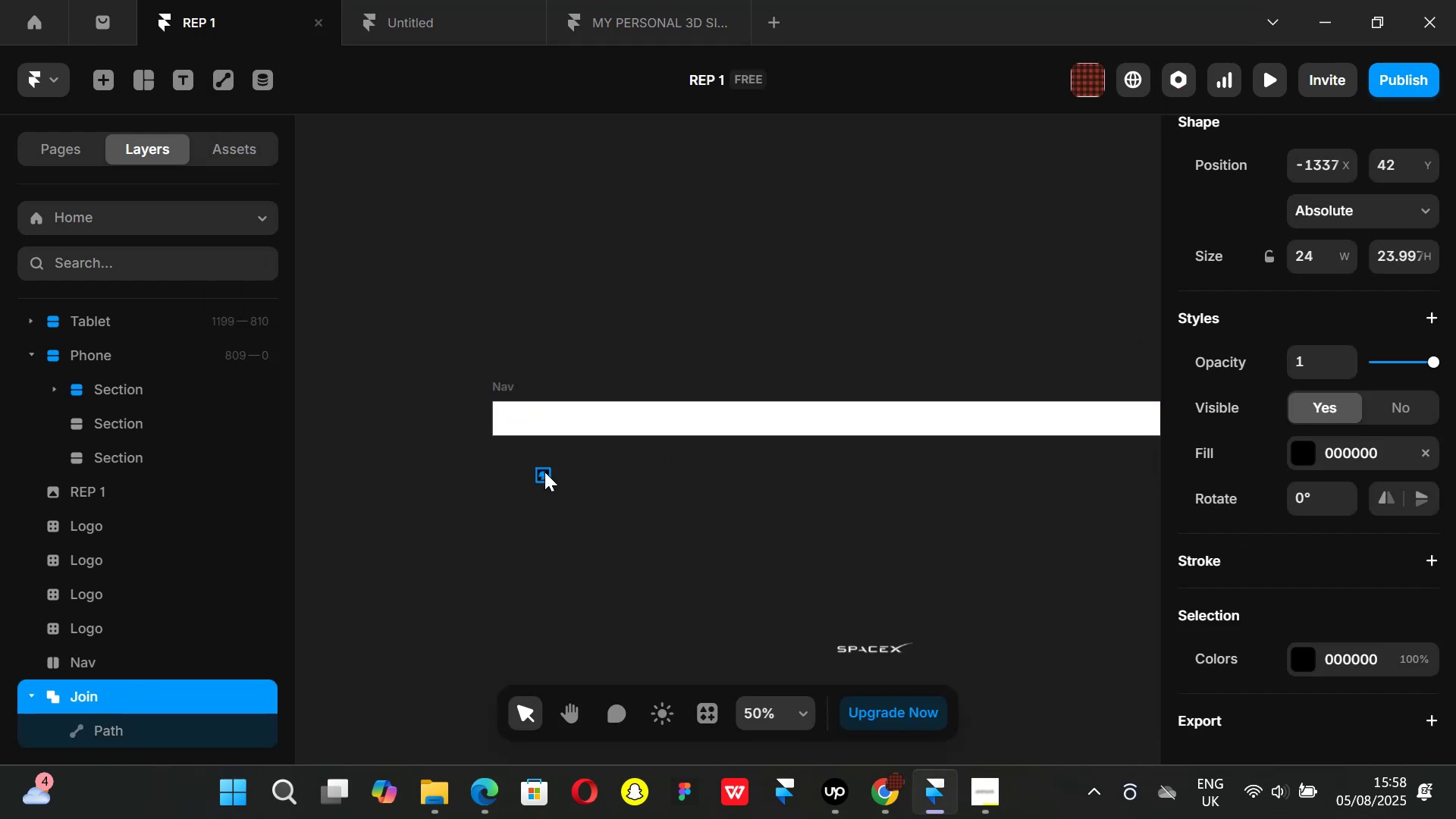 
left_click_drag(start_coordinate=[544, 472], to_coordinate=[522, 414])
 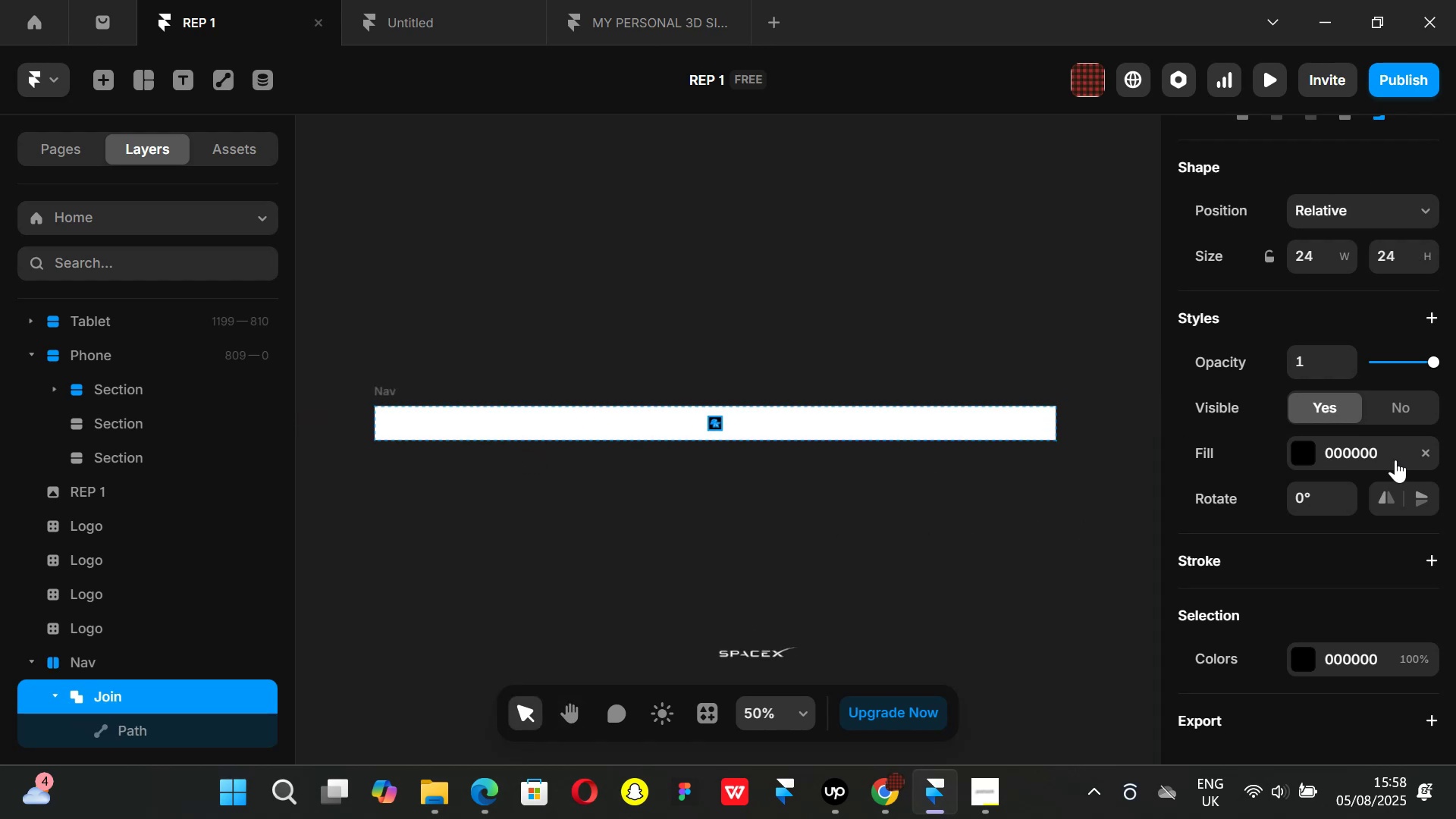 
key(K)
 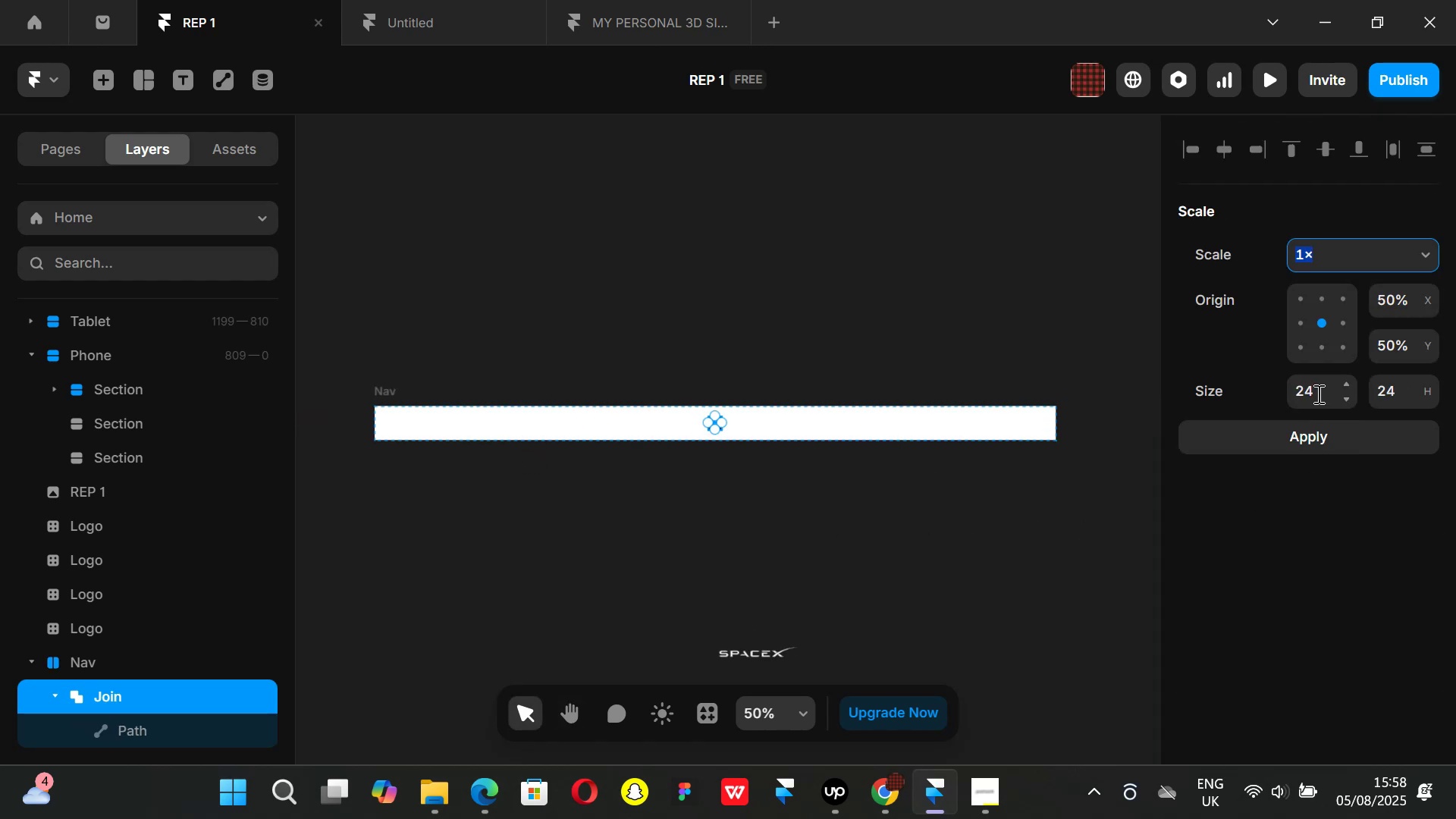 
left_click([1317, 394])
 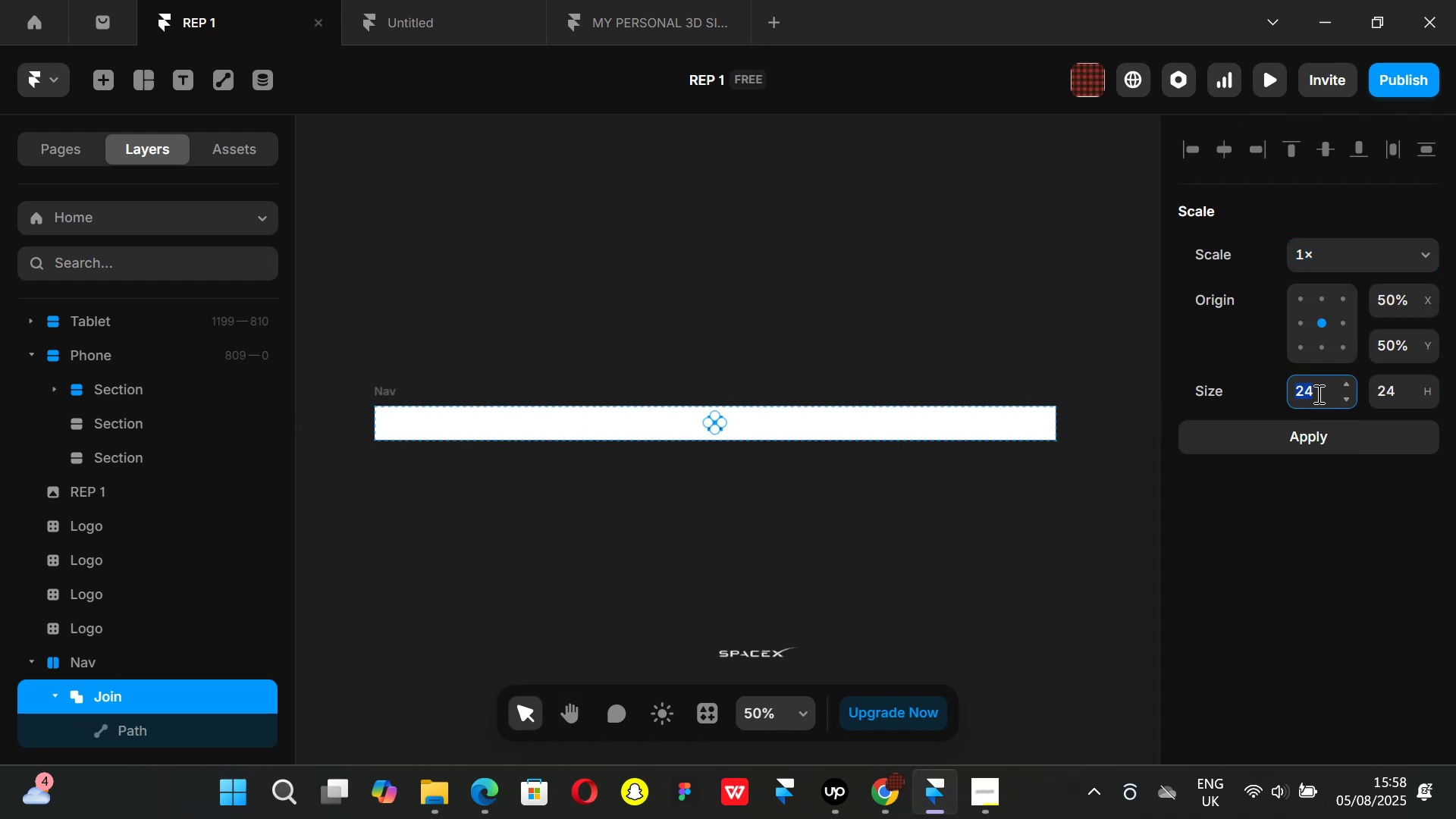 
type(60)
 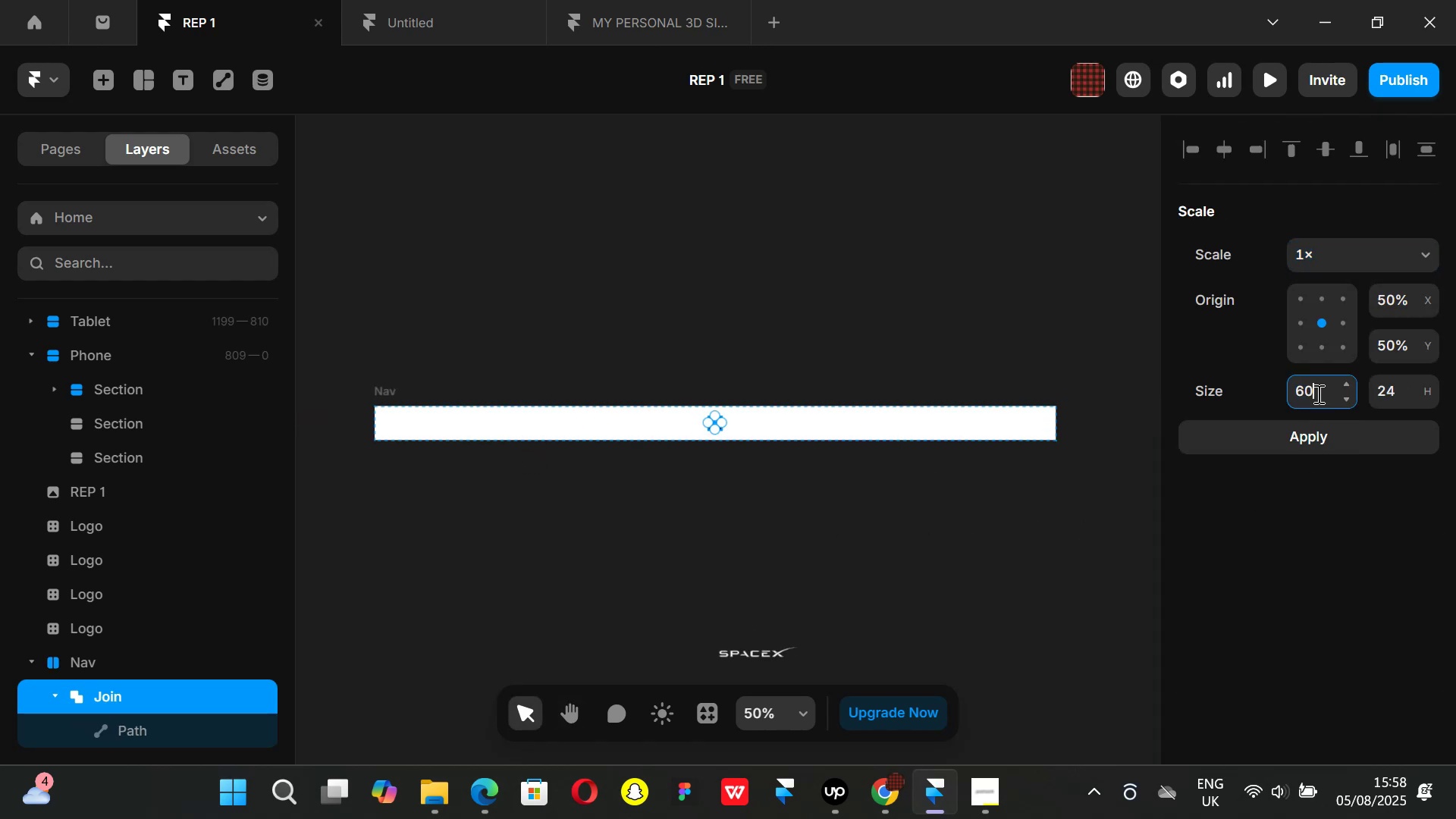 
key(Enter)
 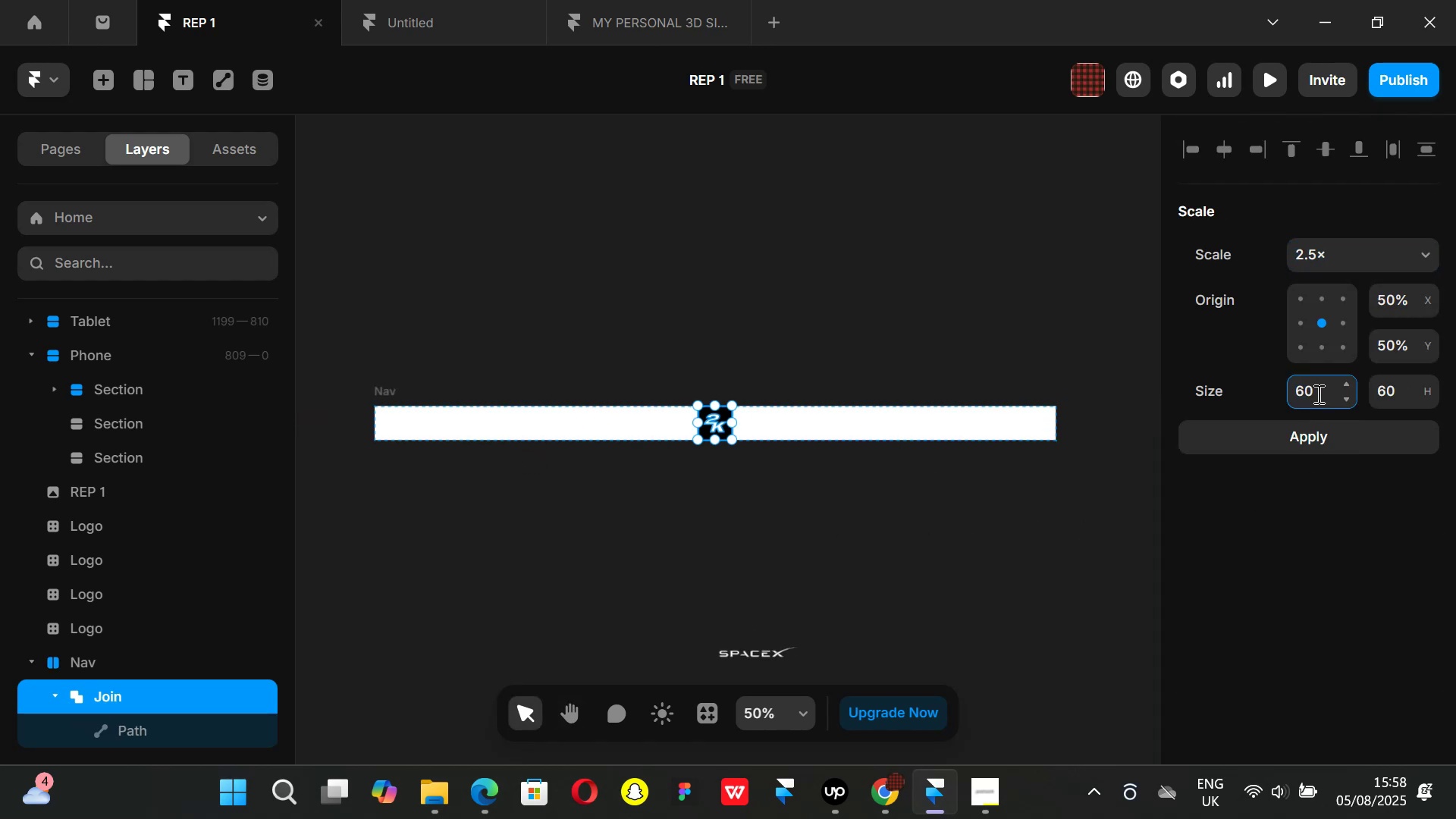 
left_click([1317, 394])
 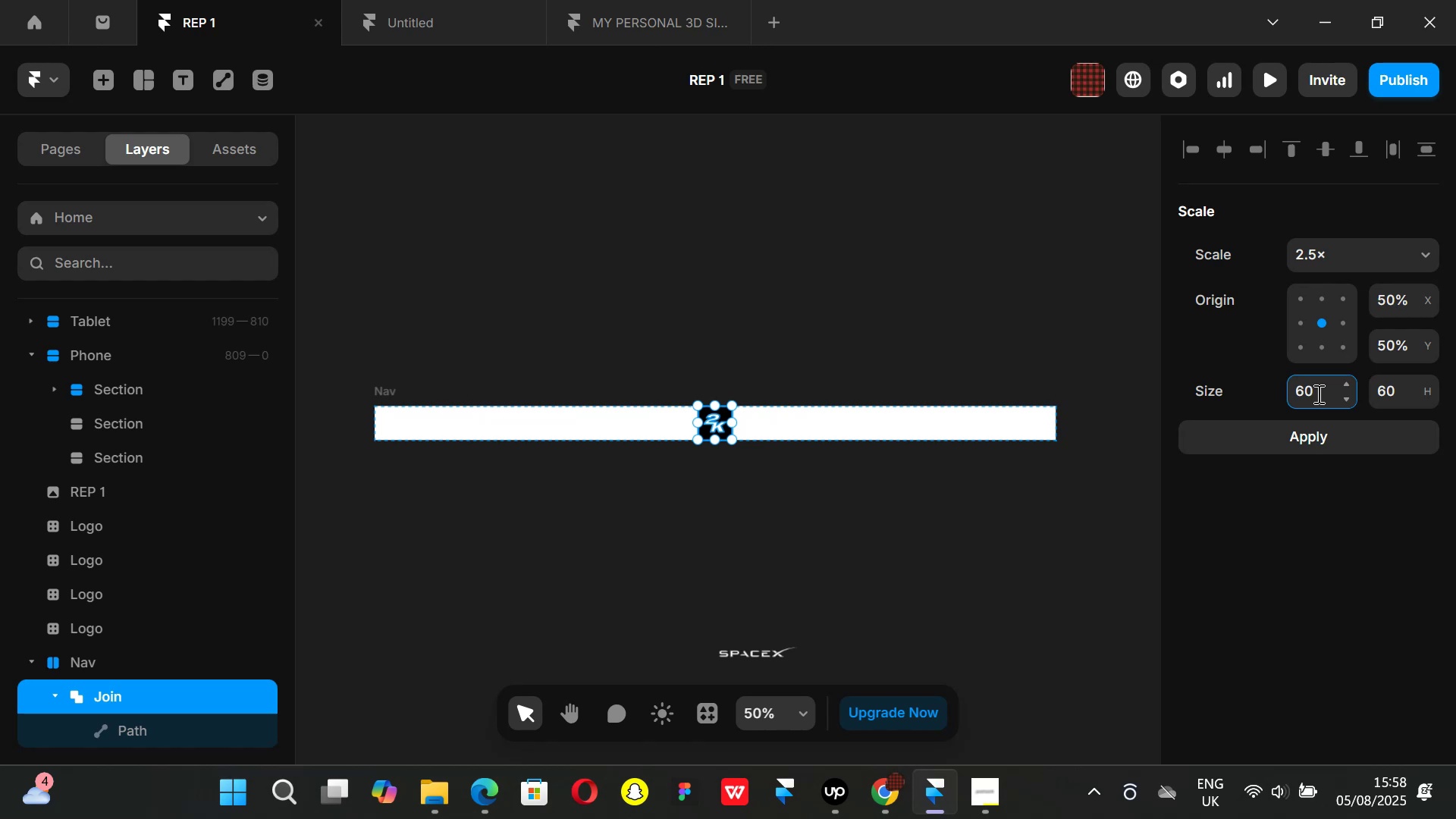 
key(Backspace)
key(Backspace)
key(Backspace)
type(30)
 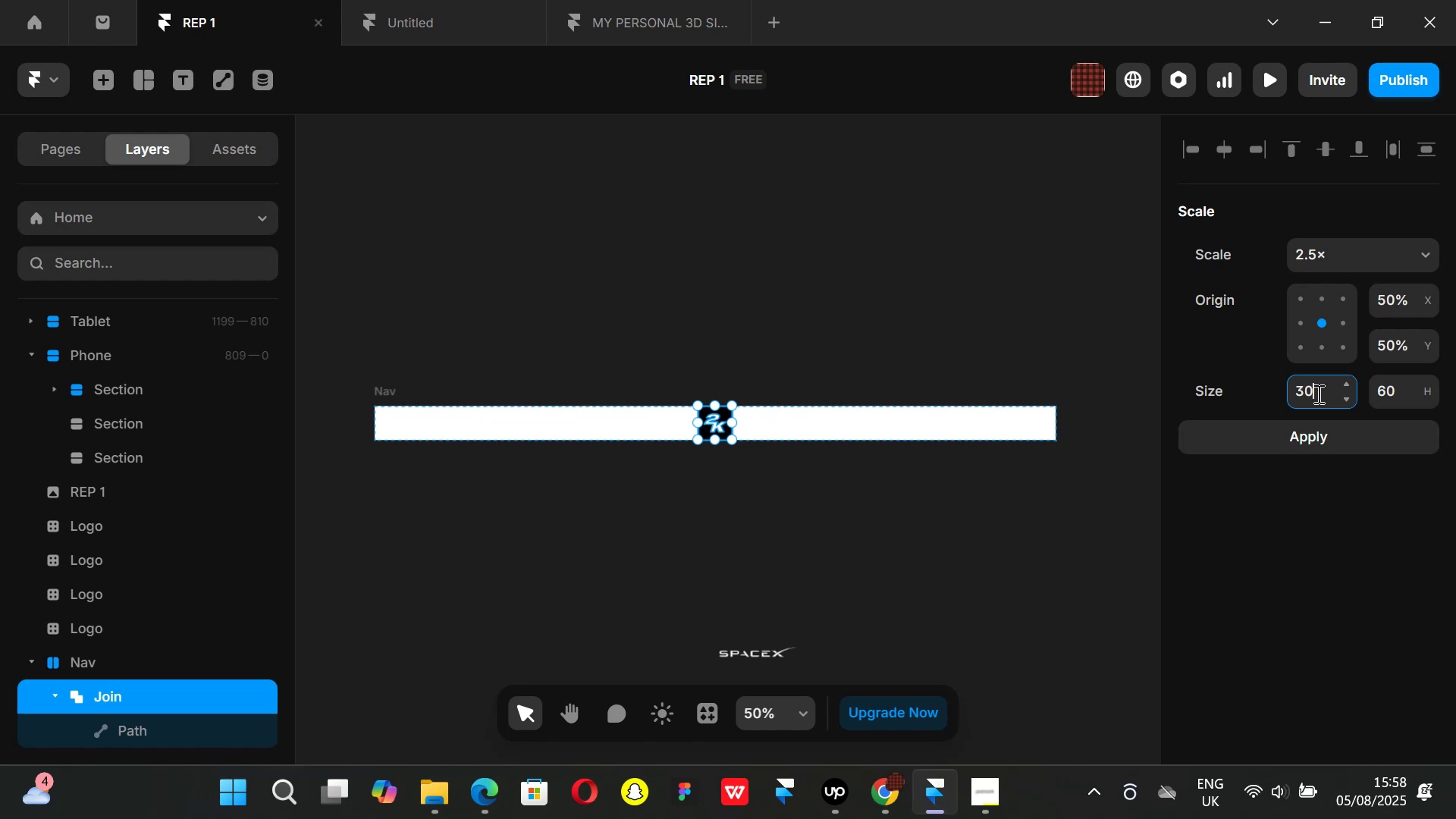 
key(Enter)
 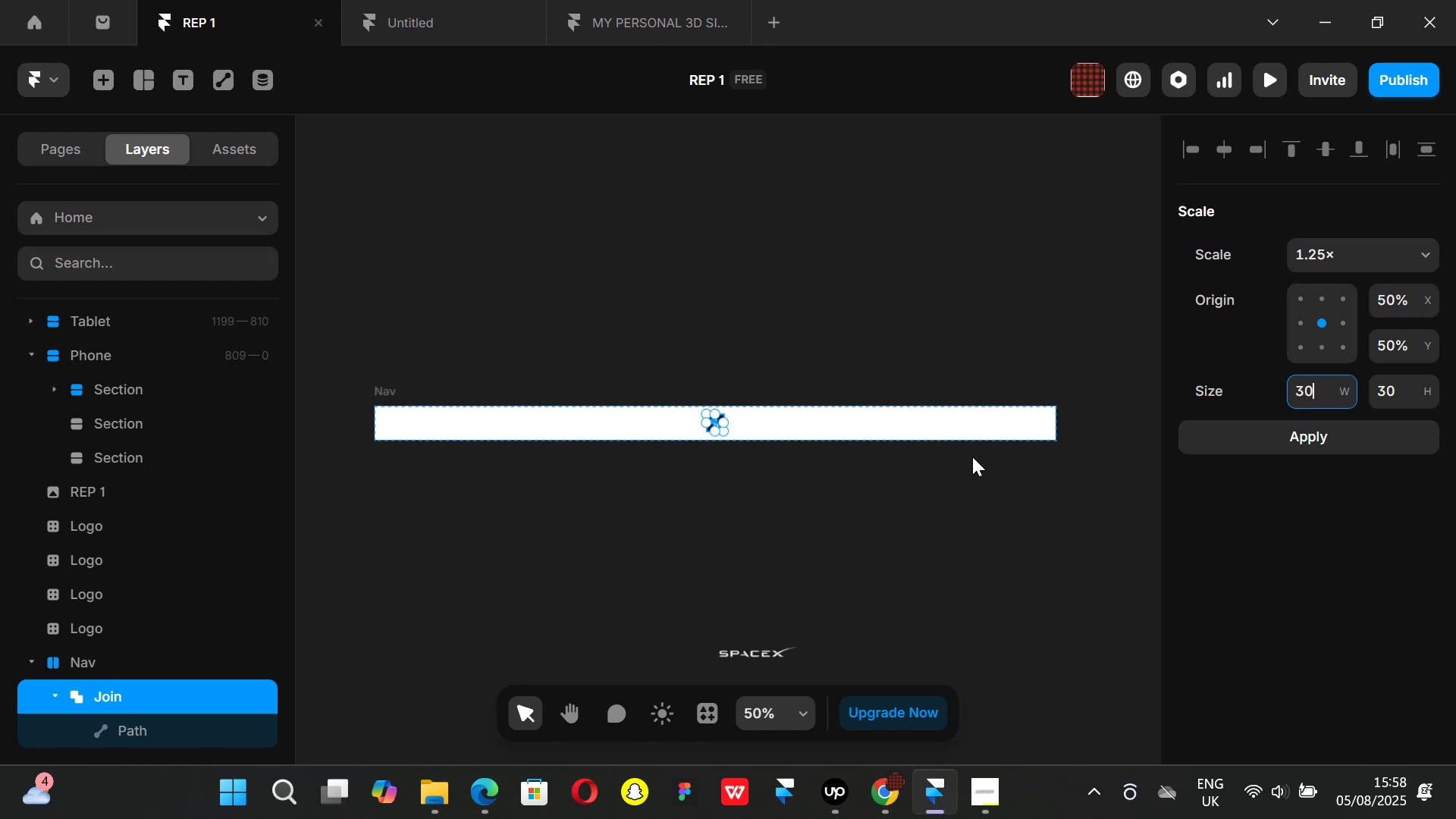 
left_click([855, 500])
 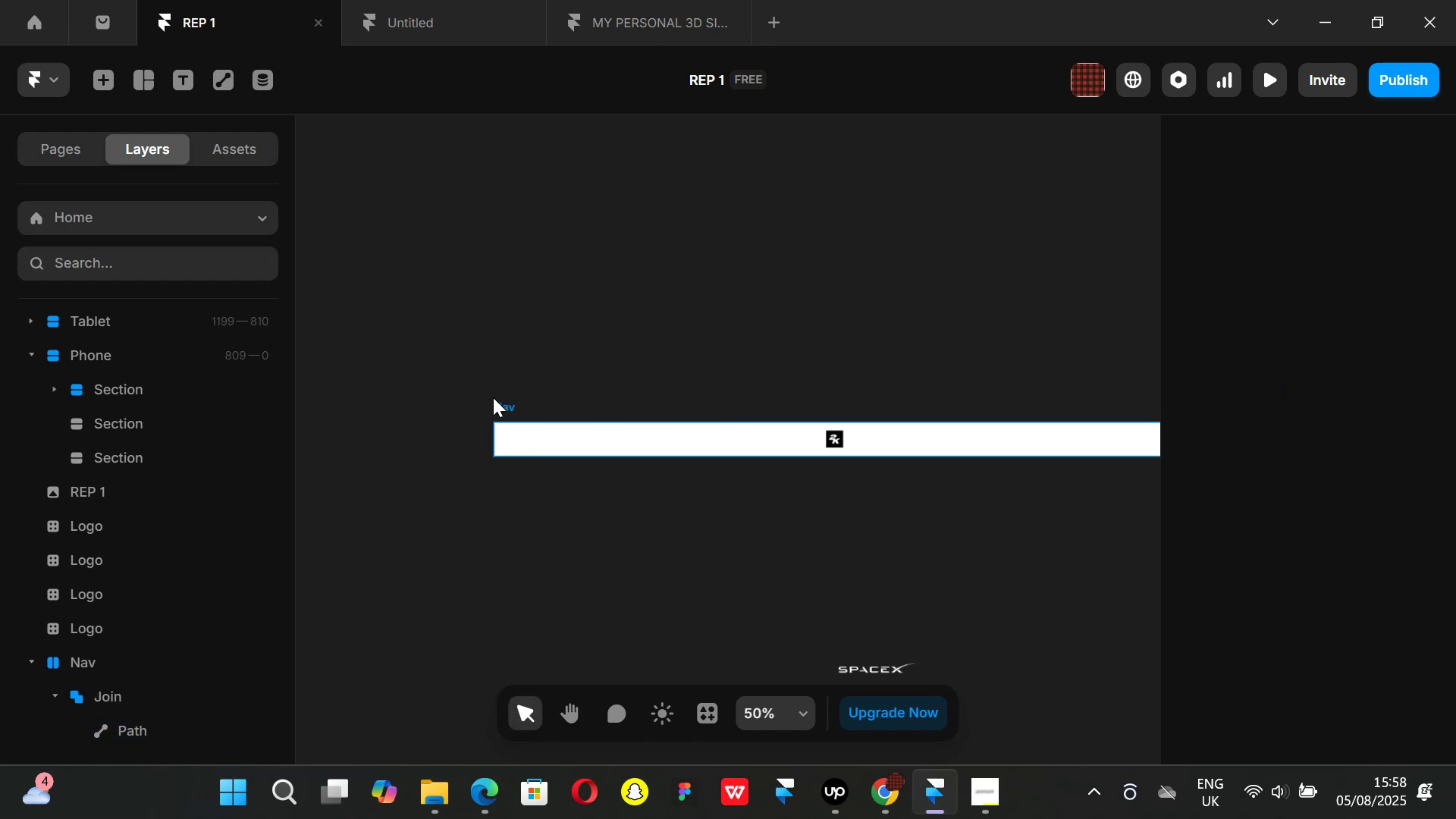 
left_click([494, 405])
 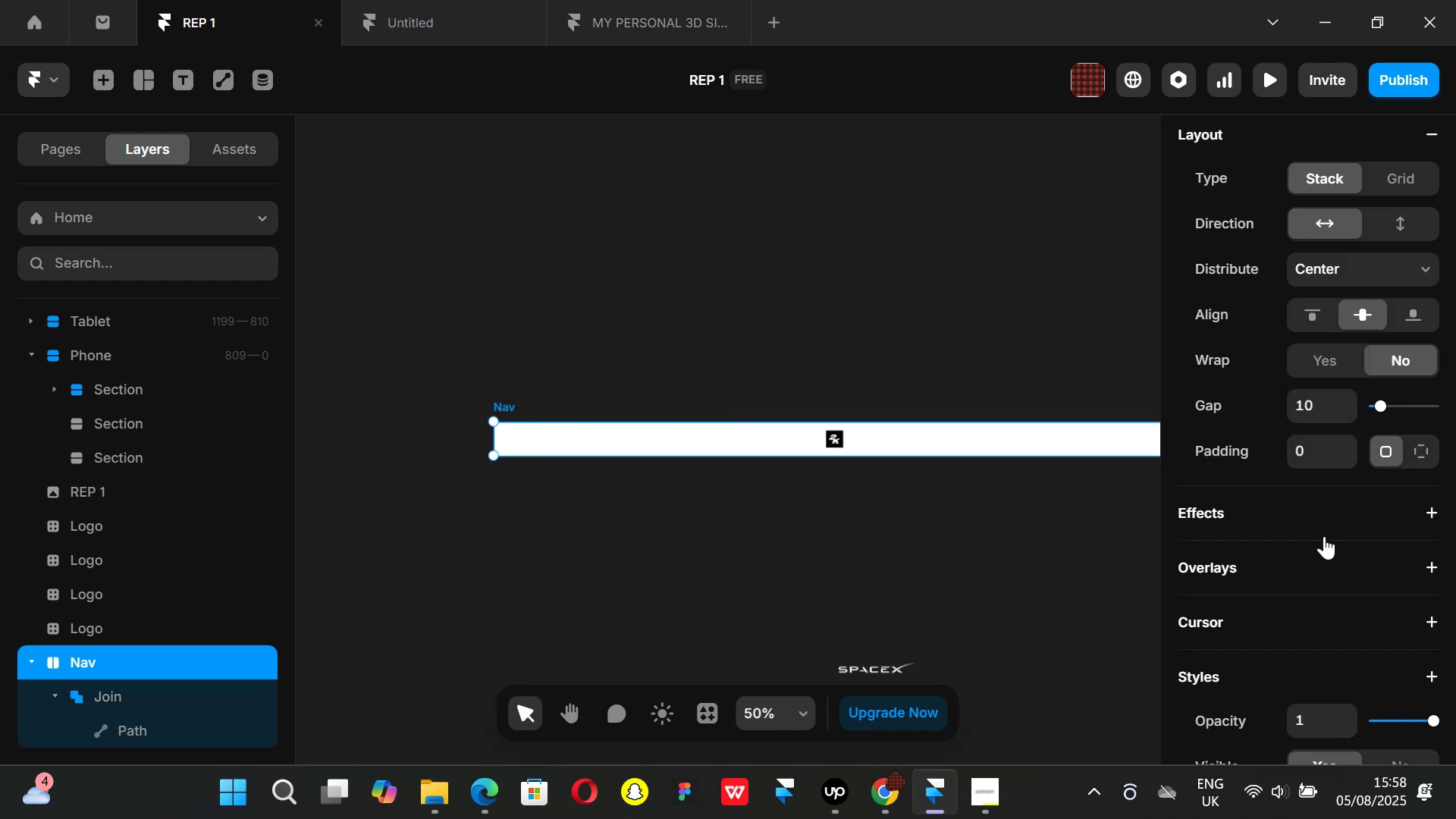 
scroll: coordinate [1323, 538], scroll_direction: down, amount: 2.0
 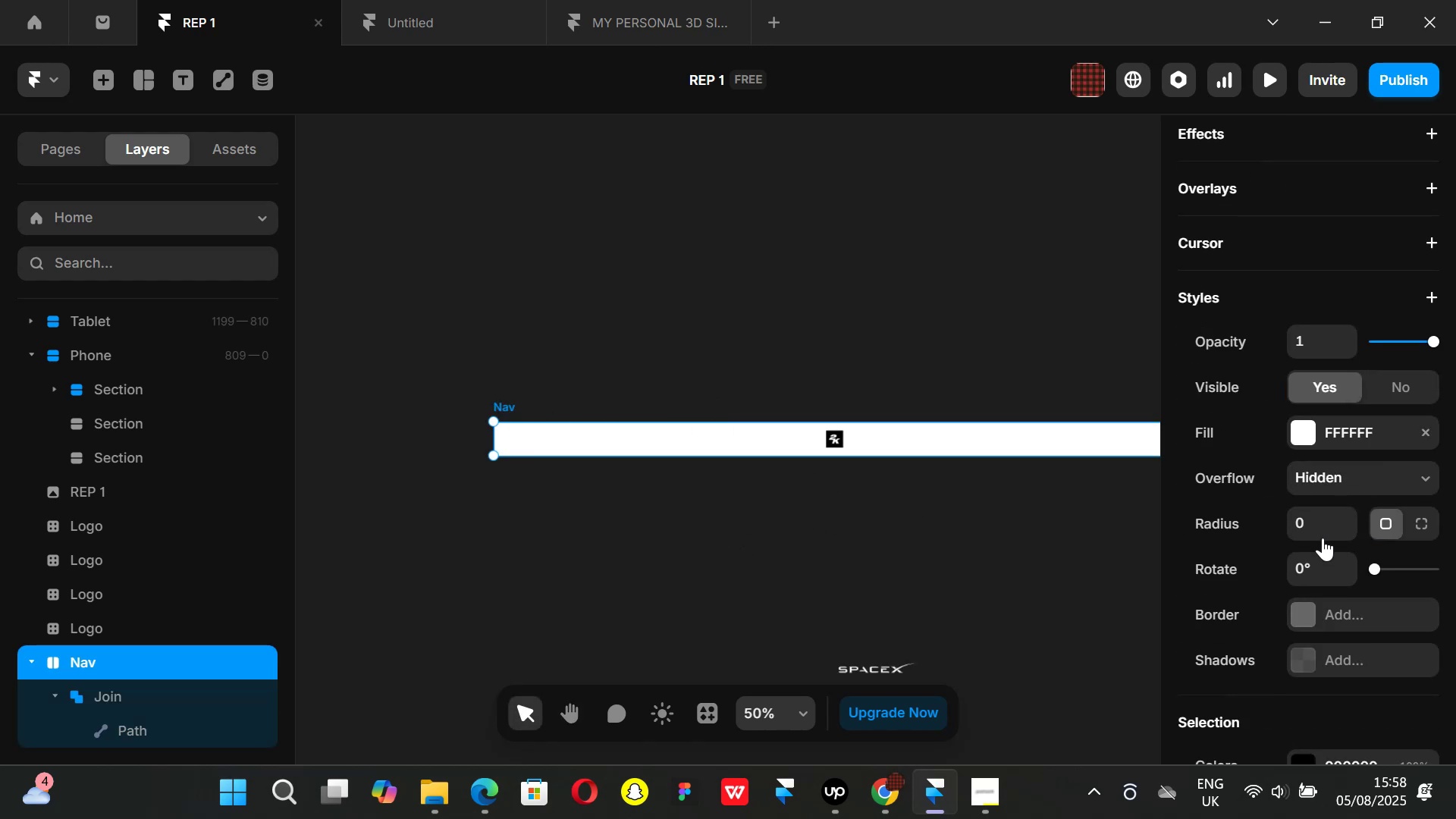 
scroll: coordinate [1321, 544], scroll_direction: up, amount: 1.0
 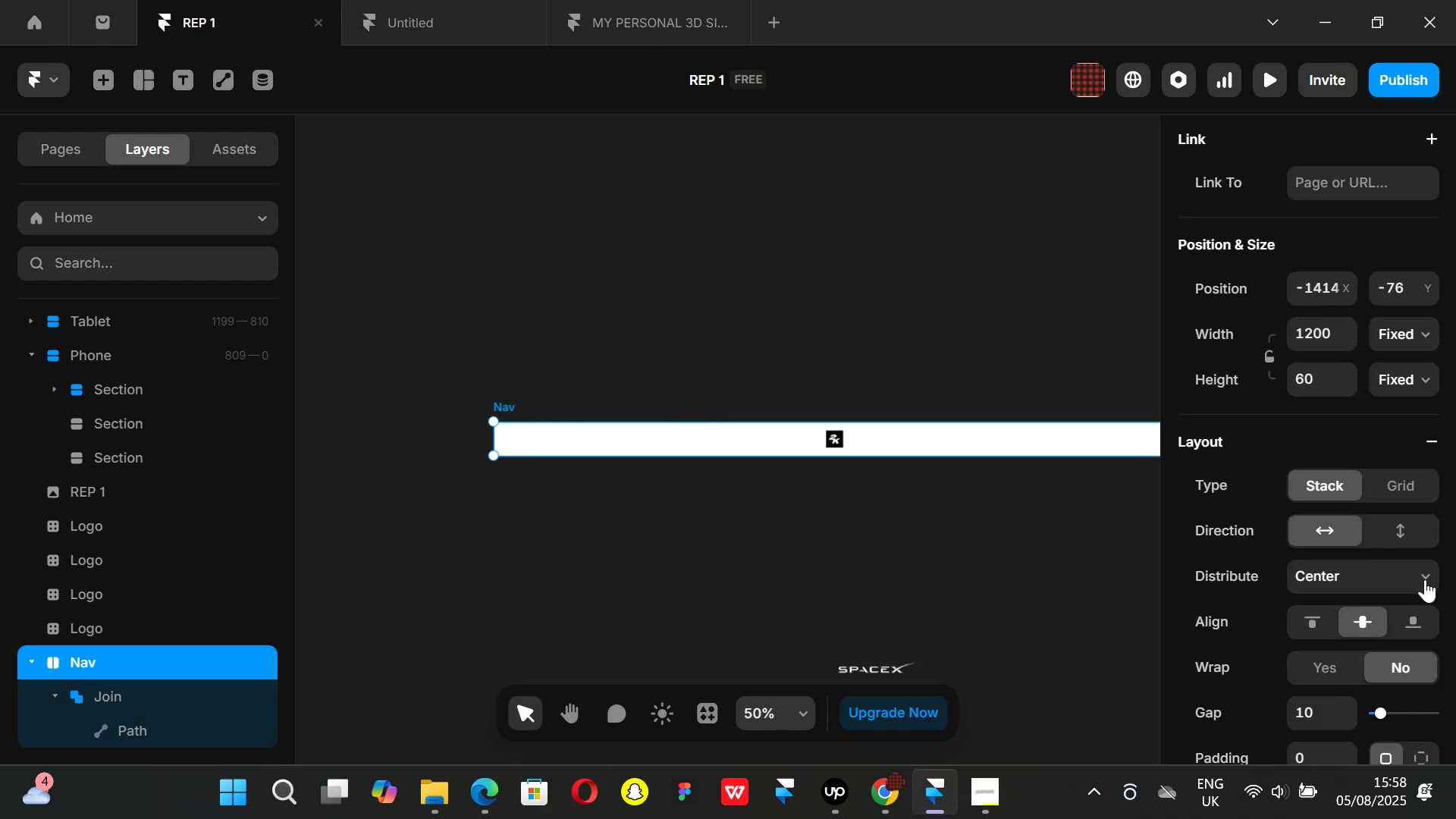 
left_click([1425, 570])
 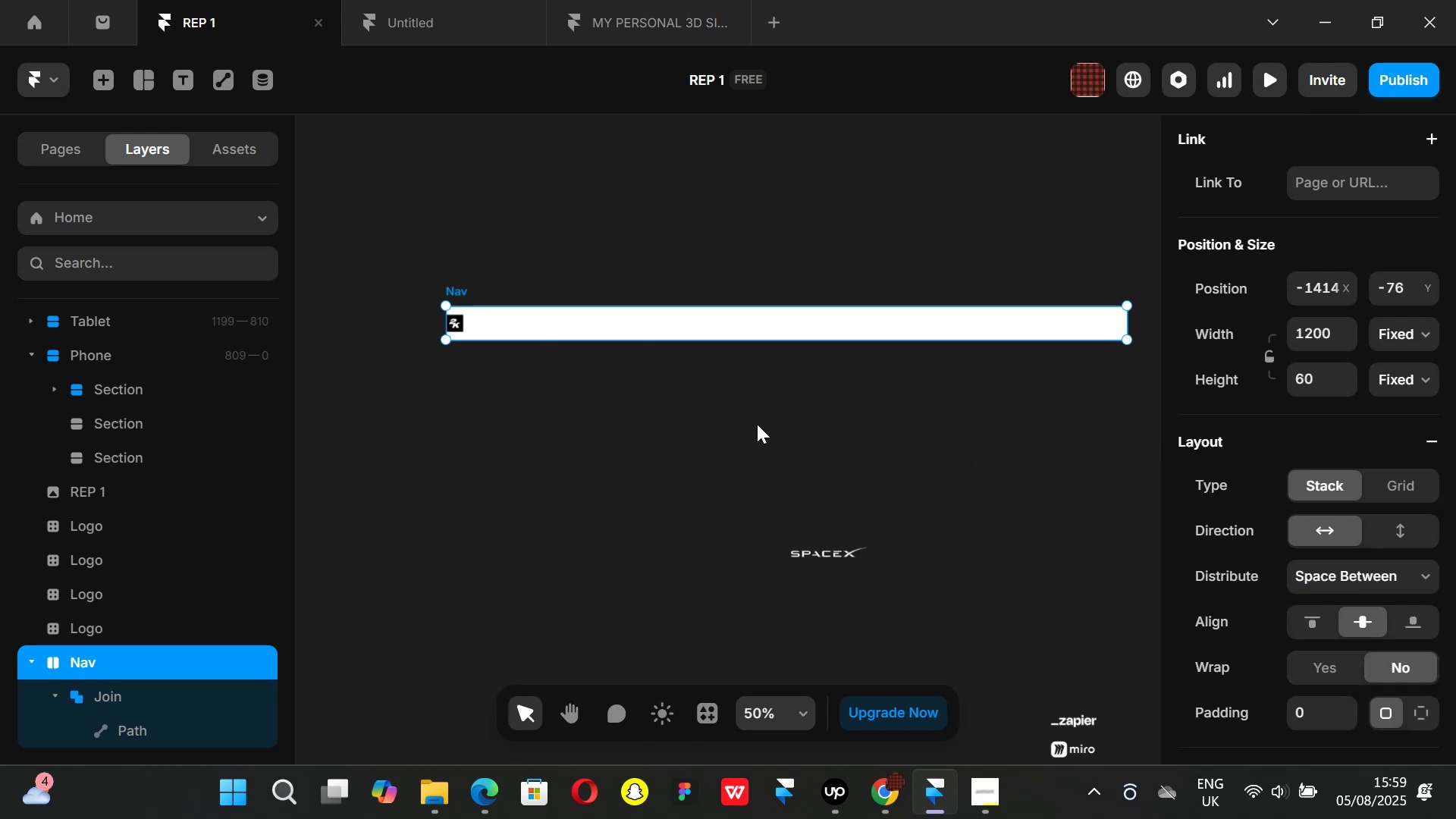 
wait(5.88)
 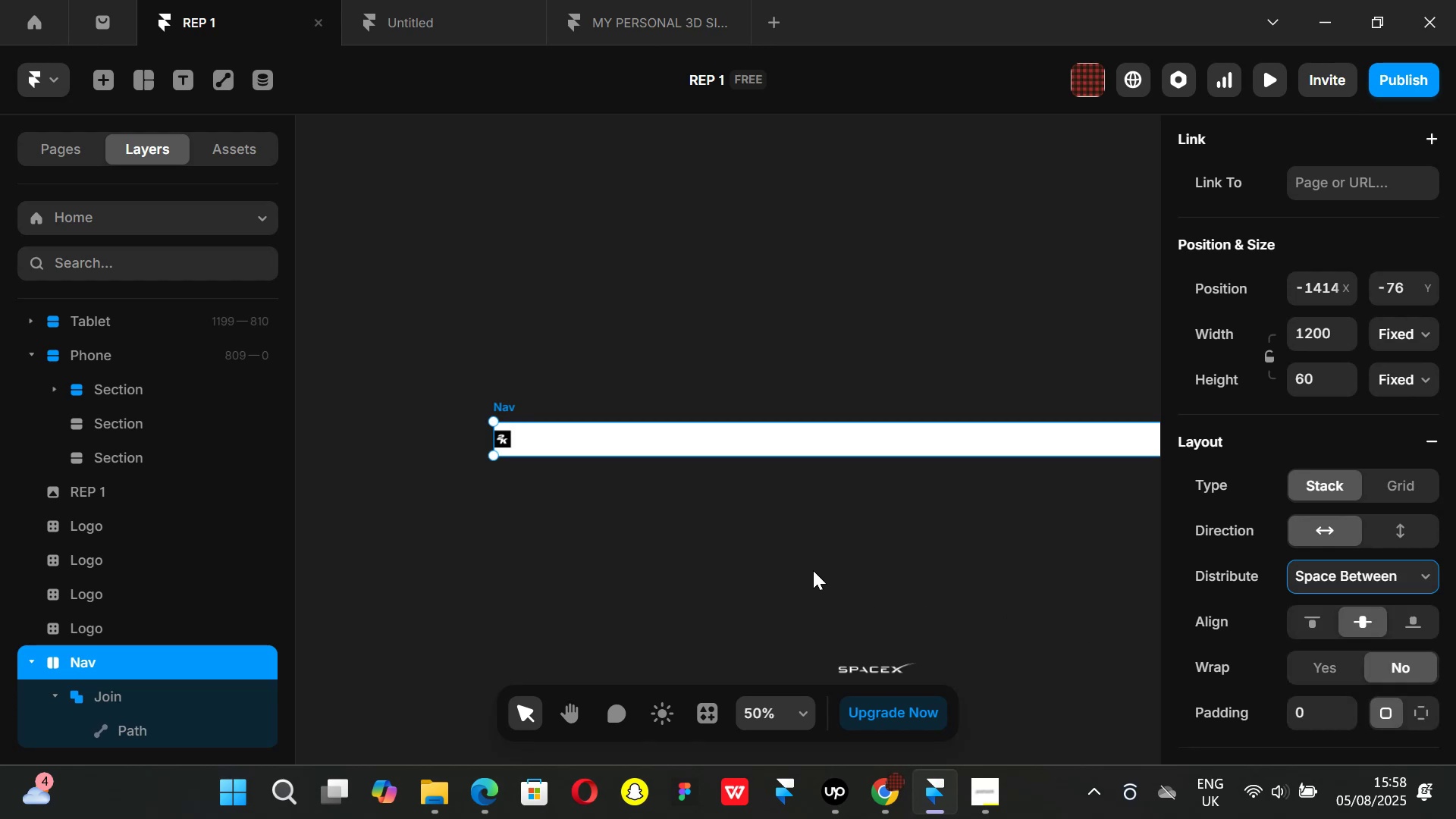 
key(T)
 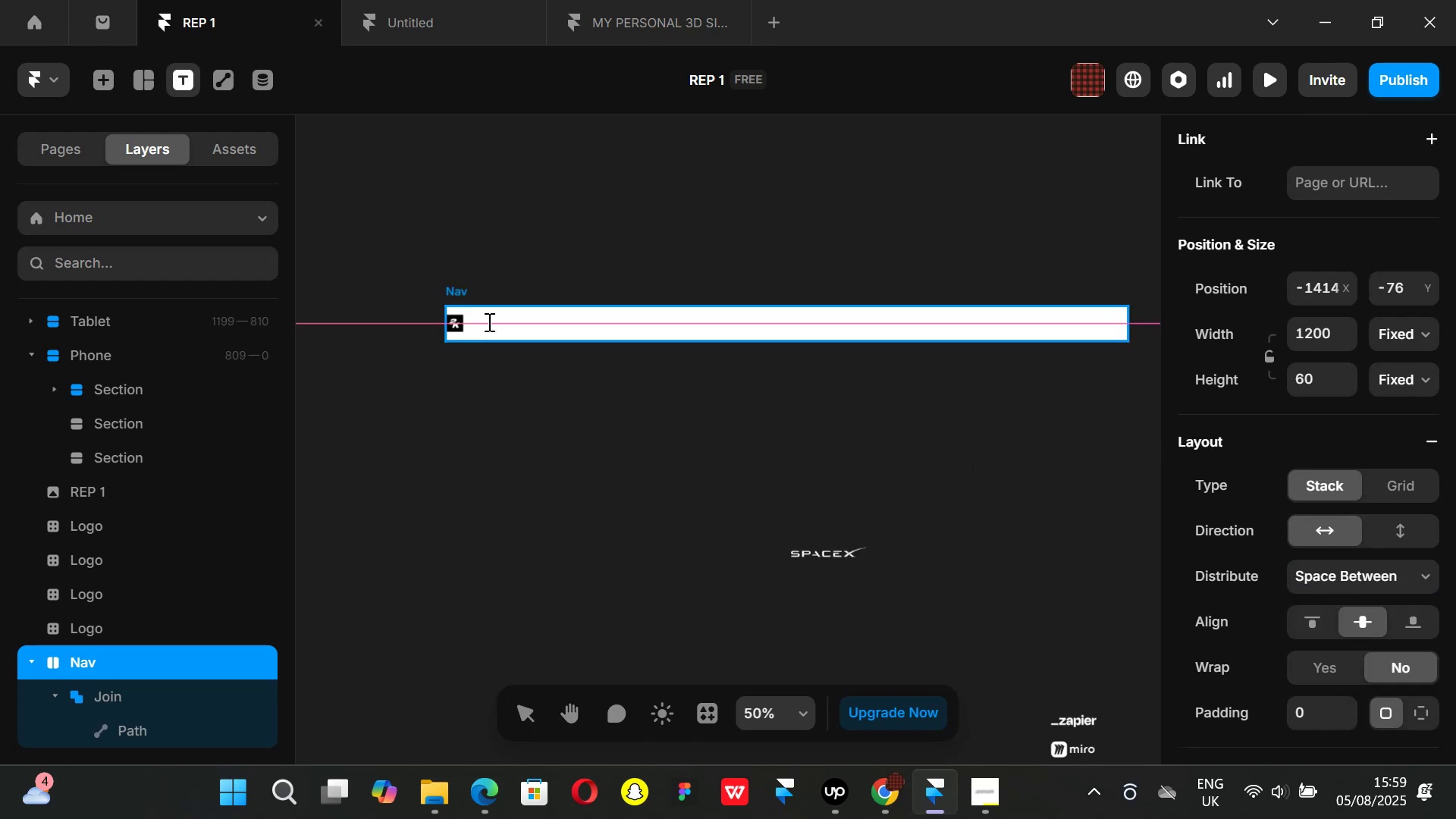 
left_click([488, 322])
 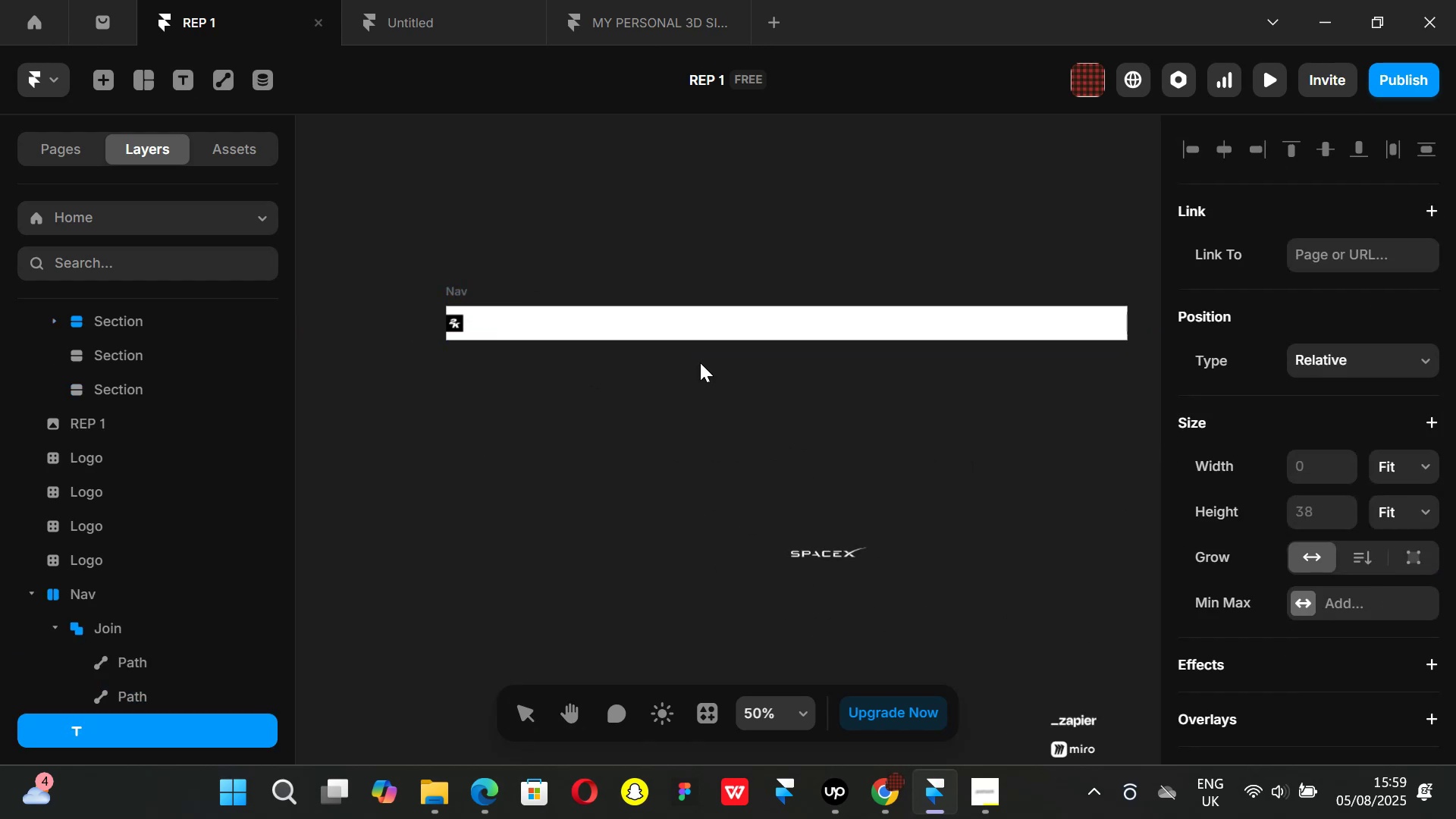 
type(FI)
key(Backspace)
type(inPay)
 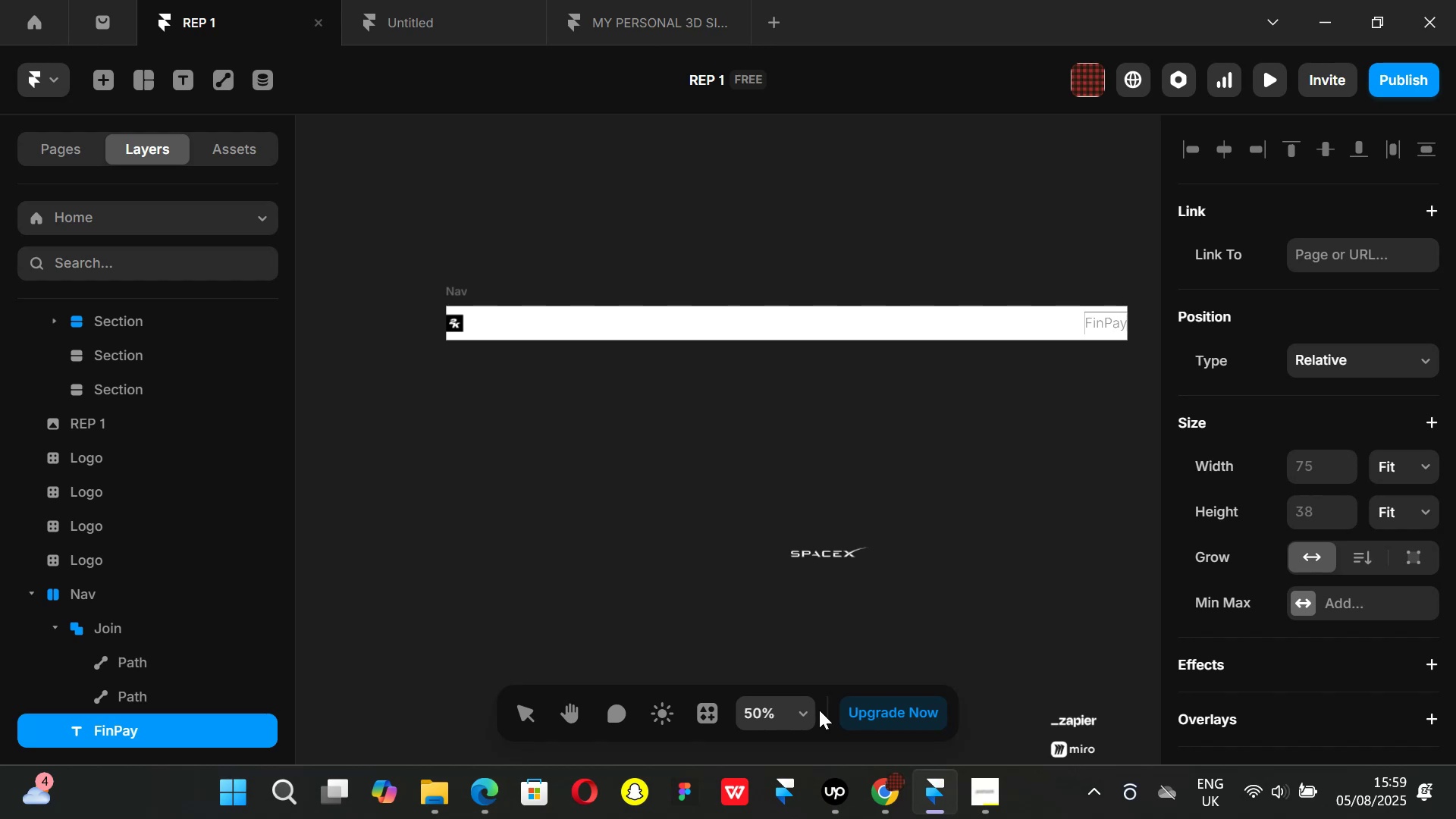 
left_click([880, 804])
 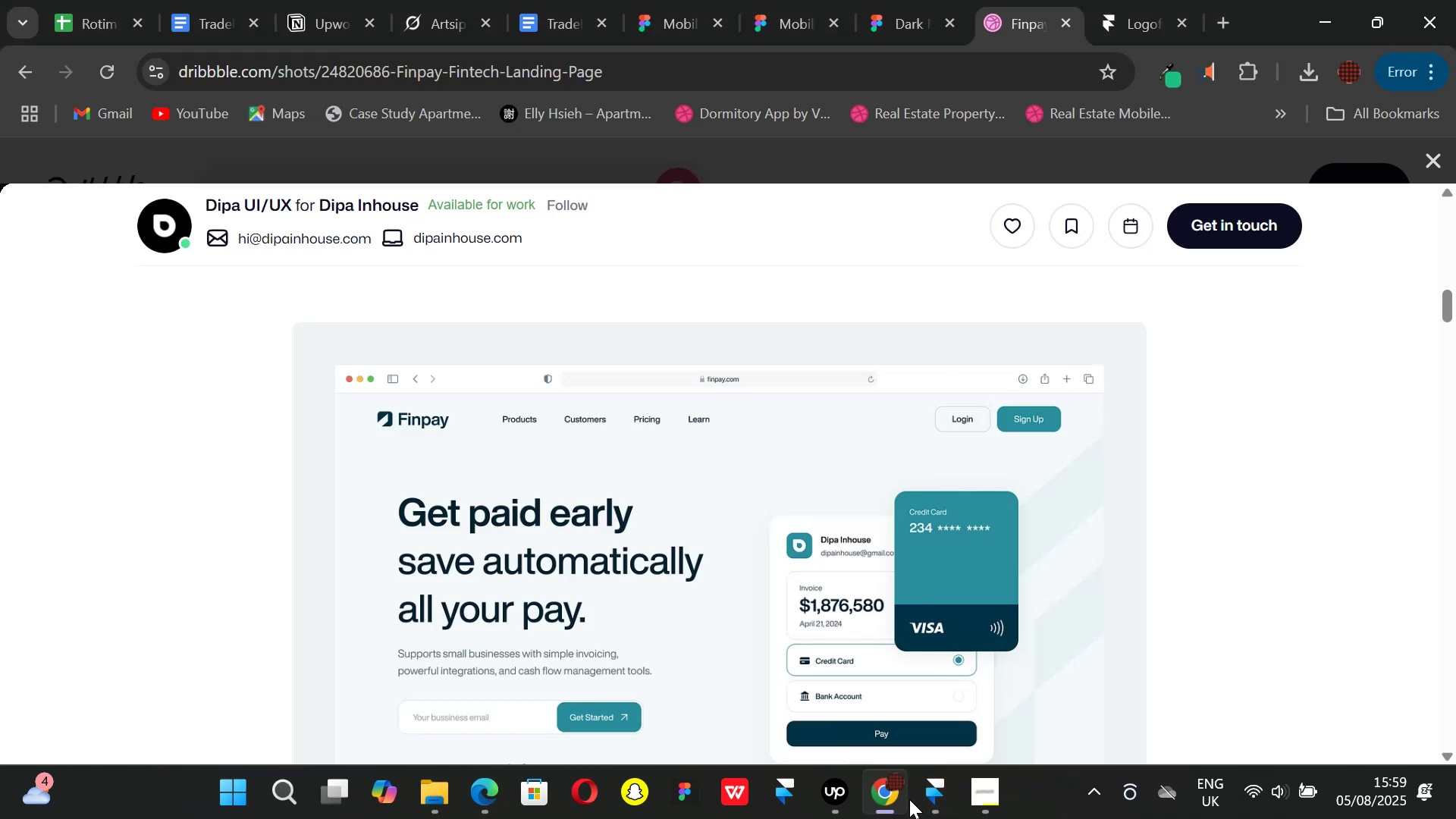 
left_click([924, 800])
 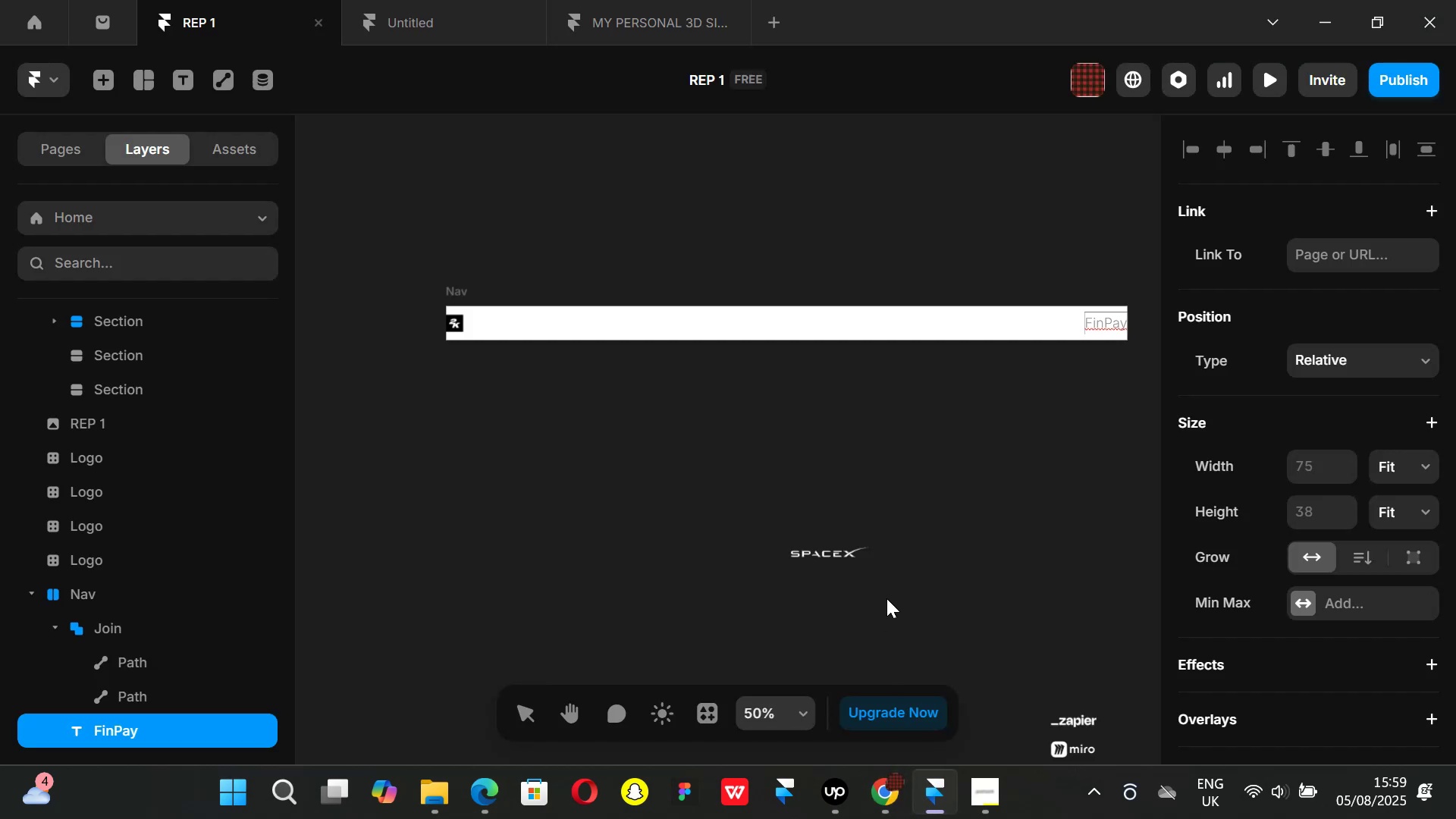 
key(Backspace)
key(Backspace)
key(Backspace)
type(pay)
 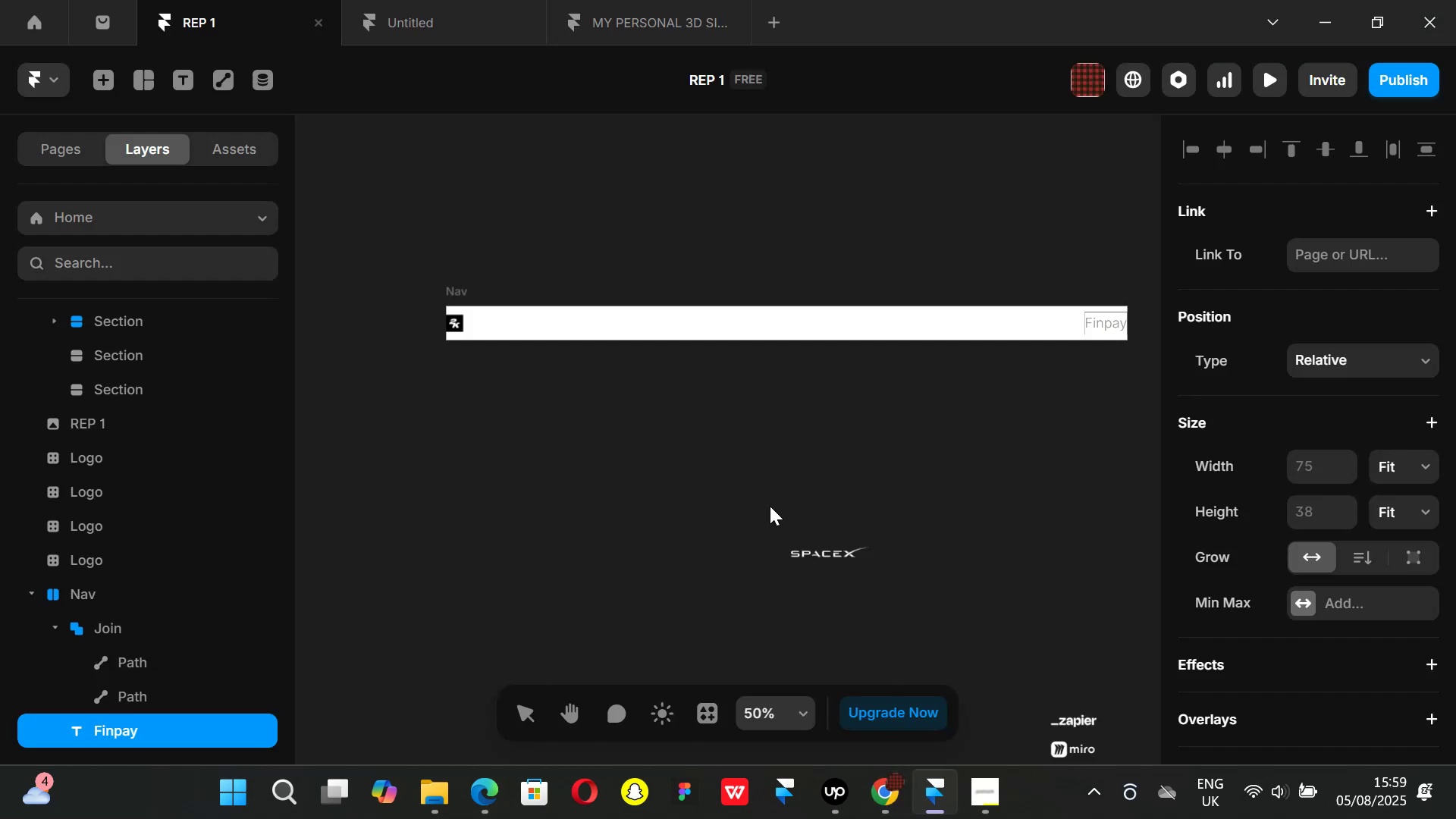 
left_click([670, 441])
 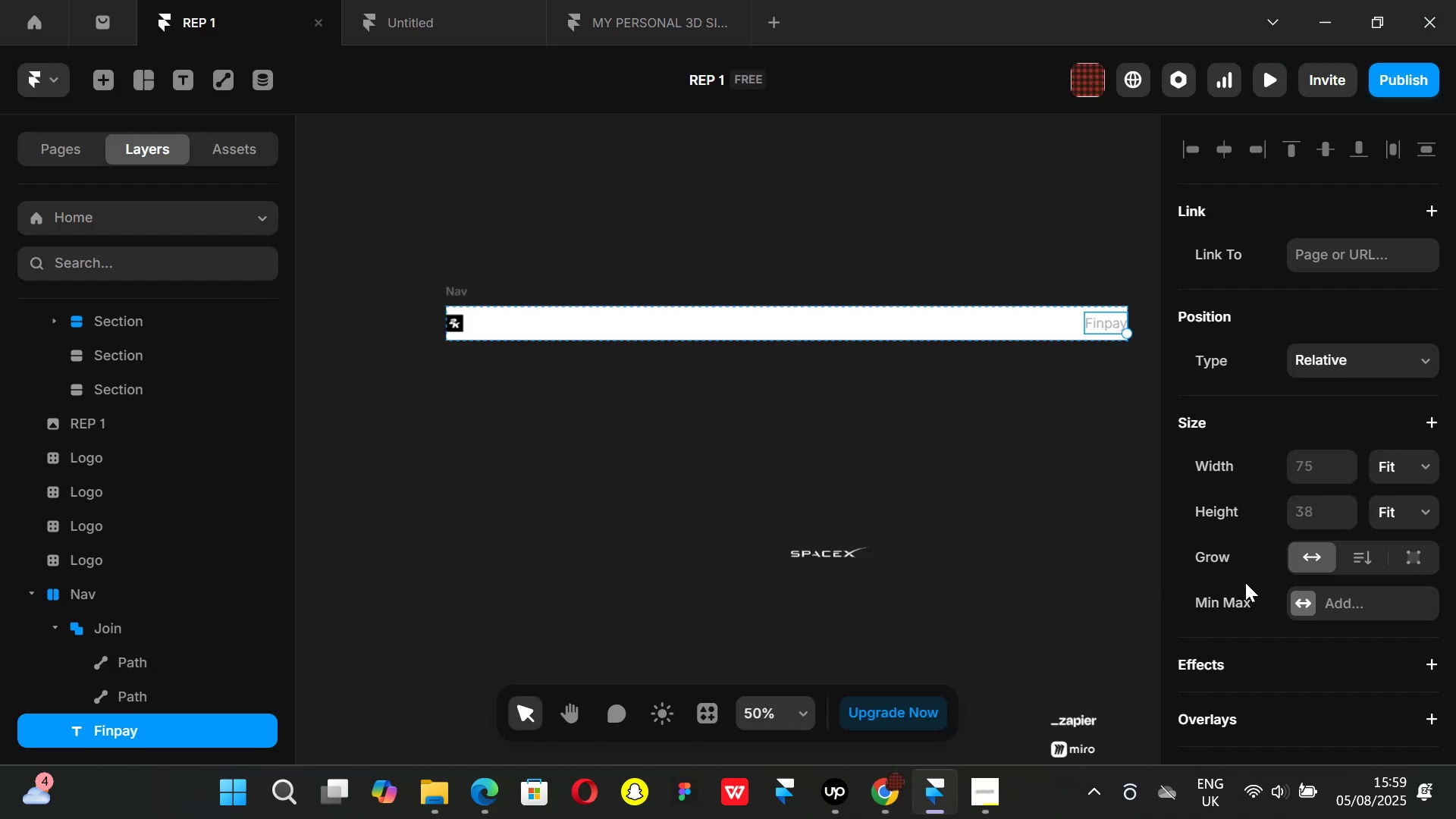 
scroll: coordinate [1251, 570], scroll_direction: down, amount: 4.0
 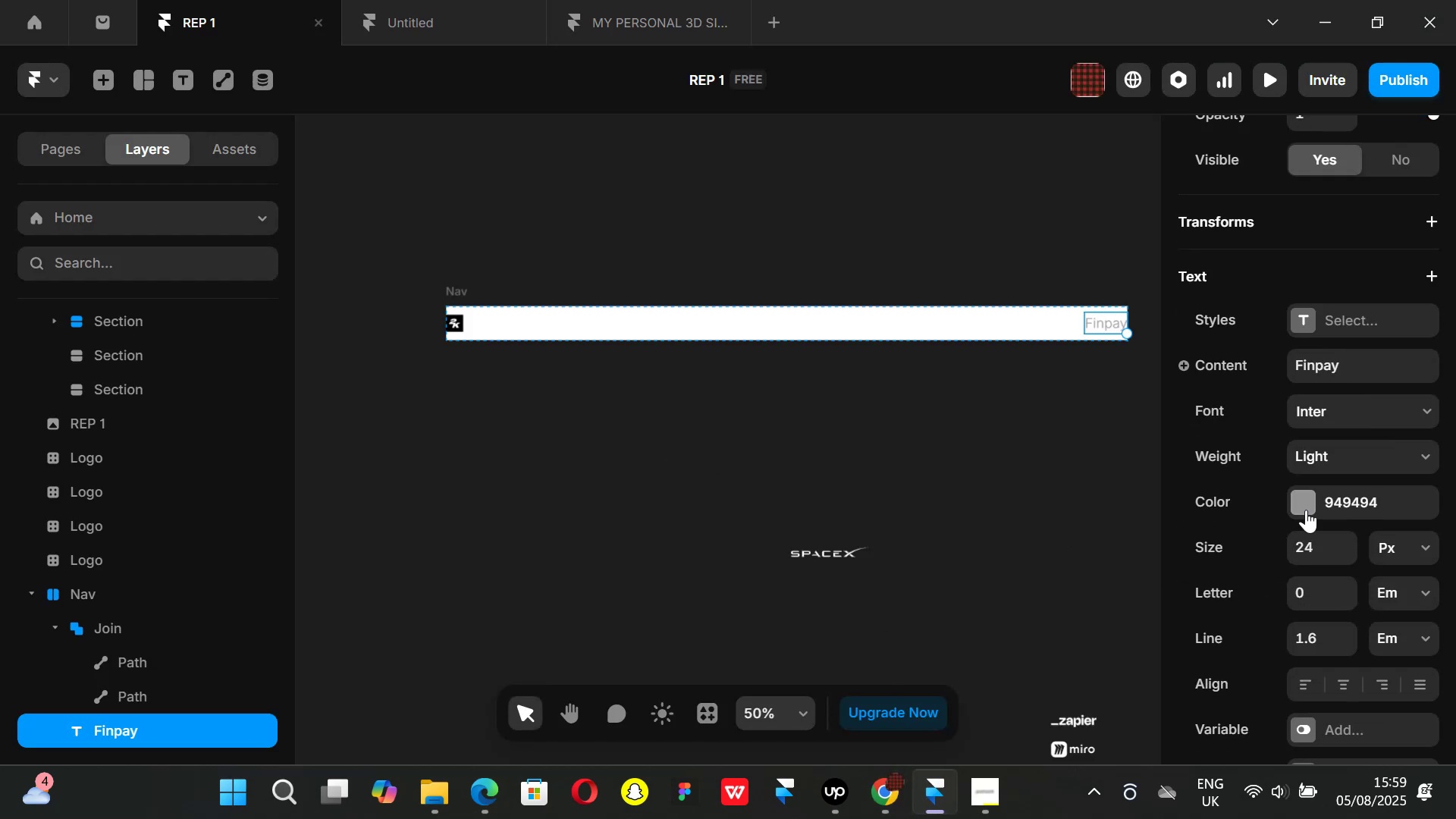 
left_click([1306, 505])
 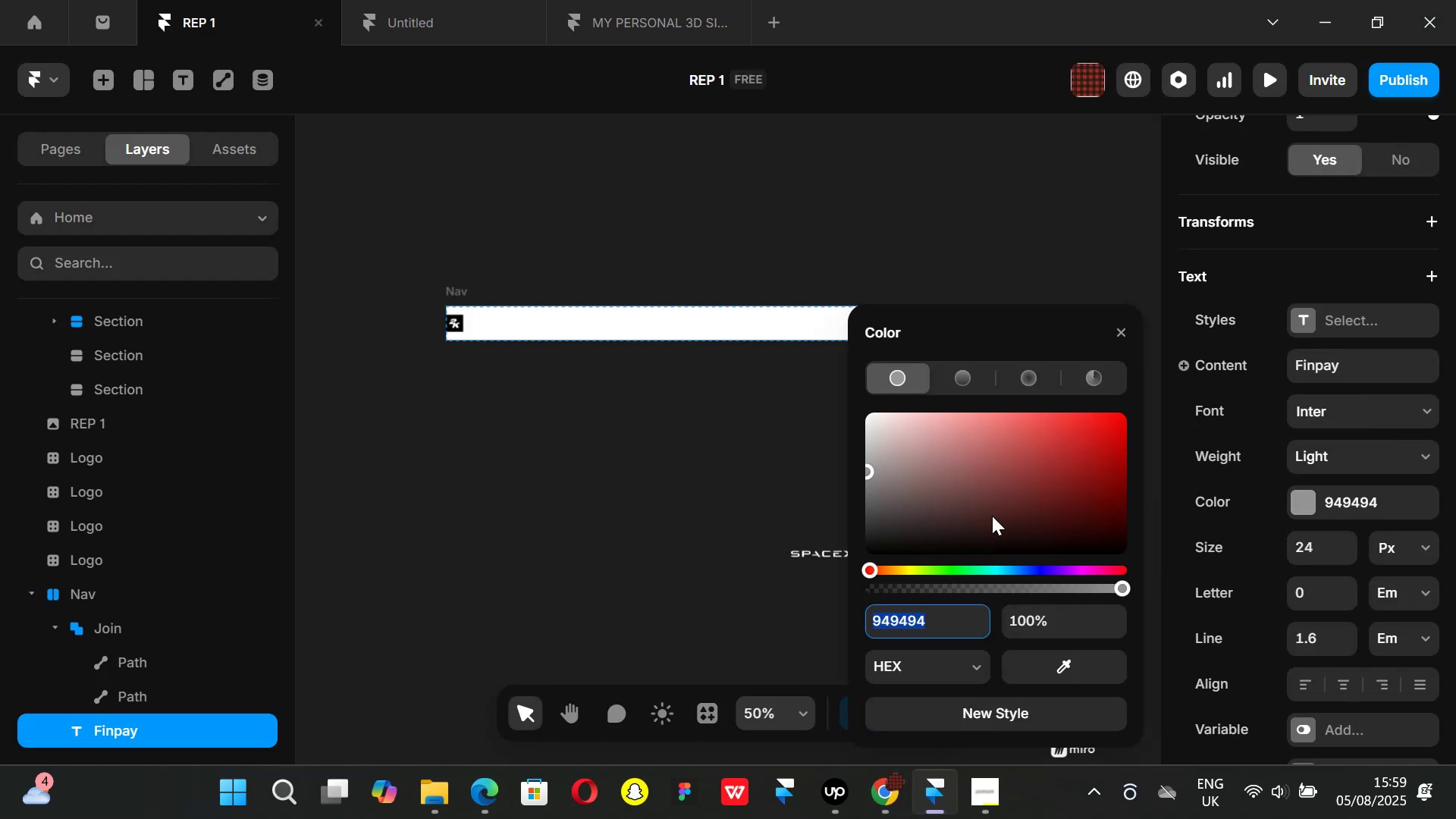 
left_click_drag(start_coordinate=[991, 516], to_coordinate=[767, 612])
 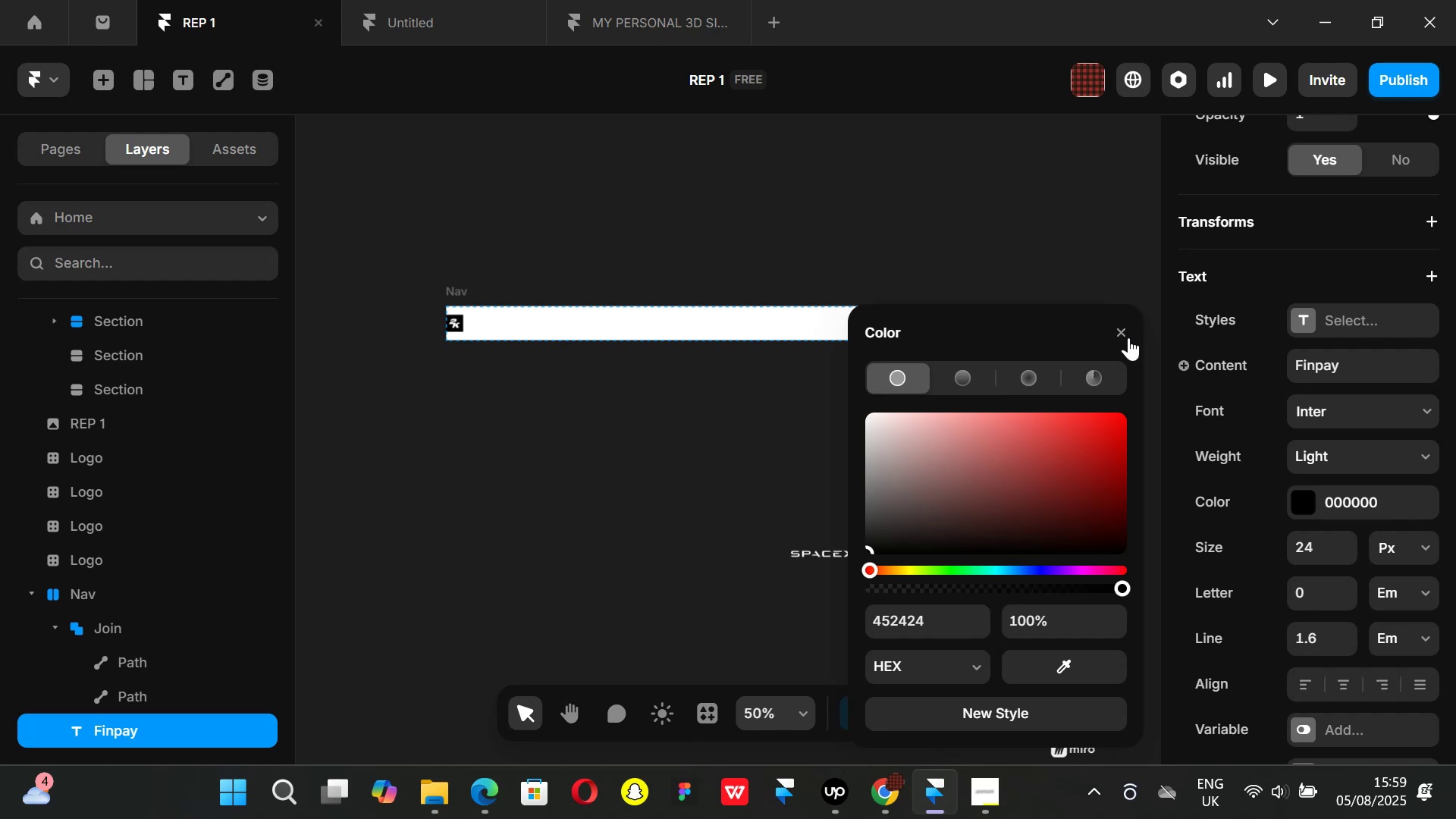 
left_click([1125, 332])
 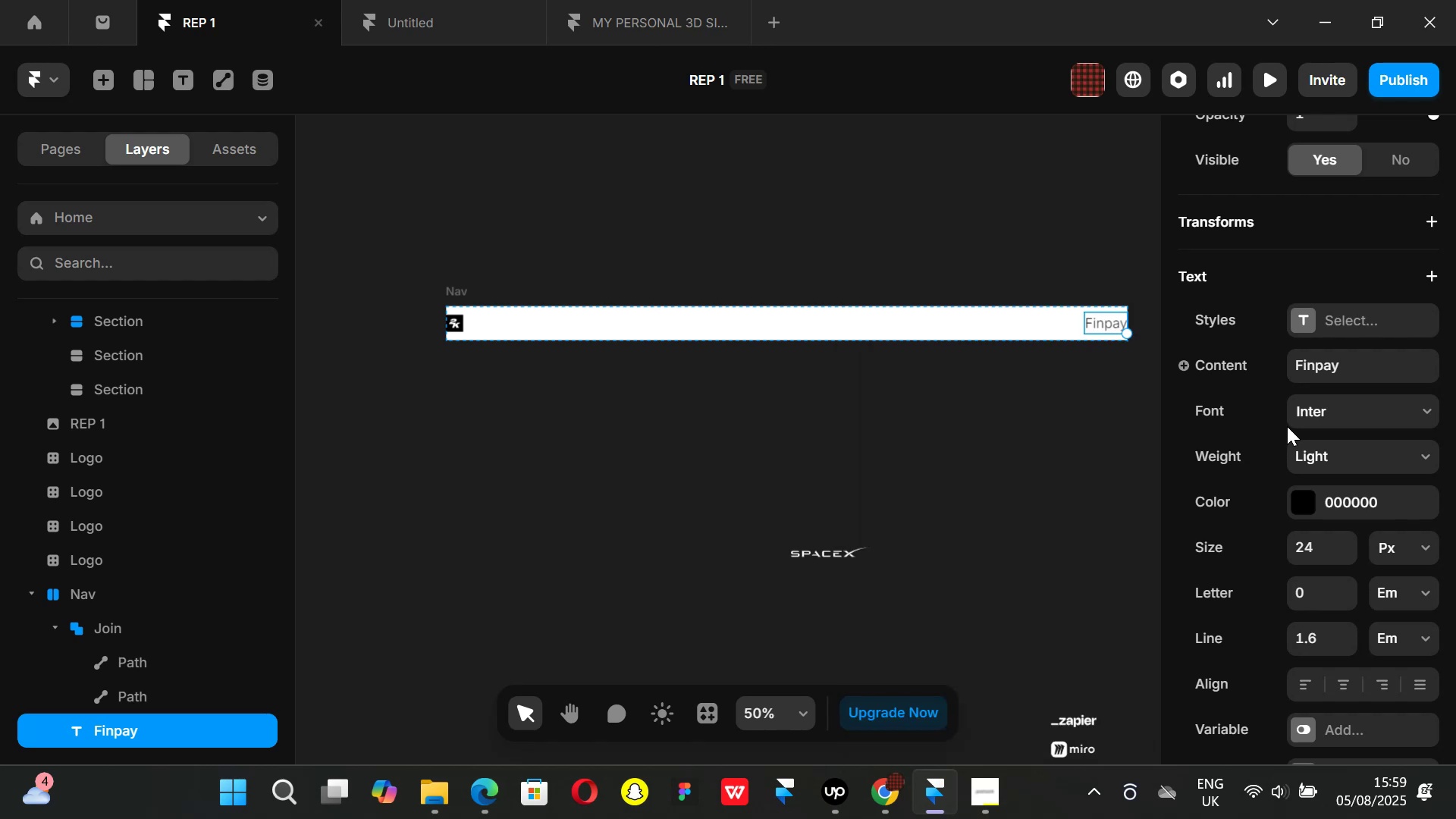 
scroll: coordinate [1287, 445], scroll_direction: down, amount: 2.0
 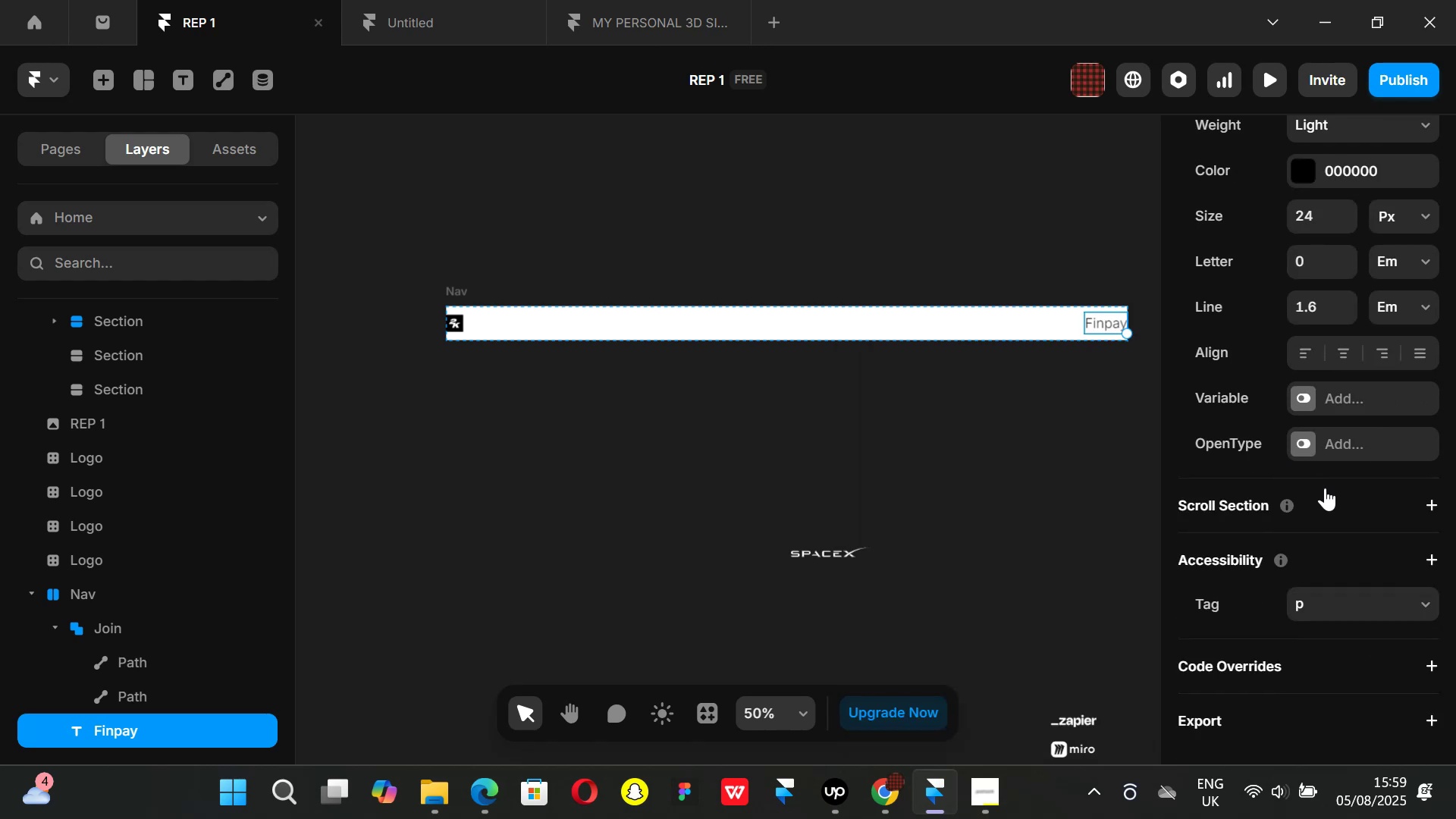 
scroll: coordinate [1325, 488], scroll_direction: up, amount: 1.0
 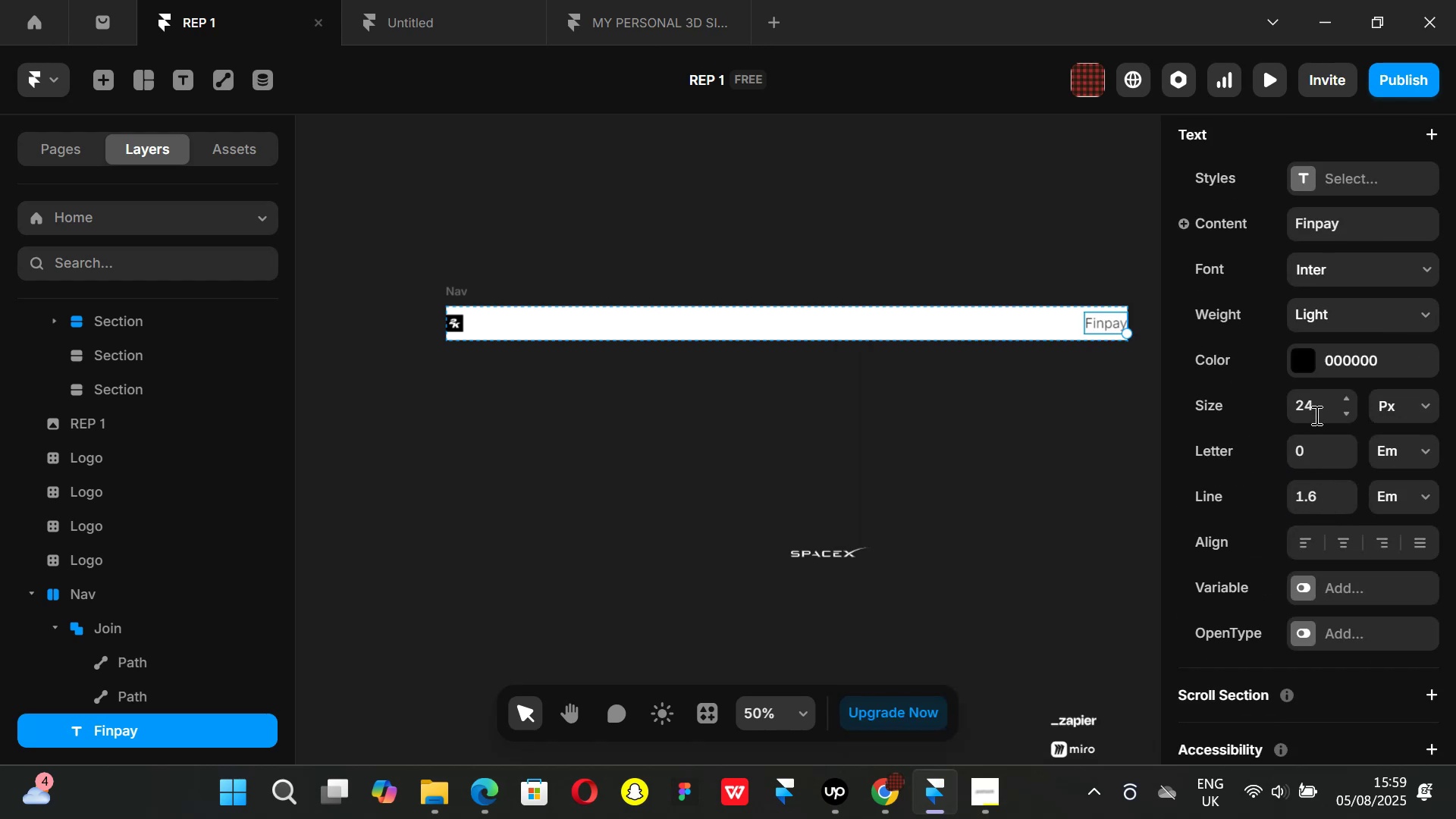 
left_click([1315, 410])
 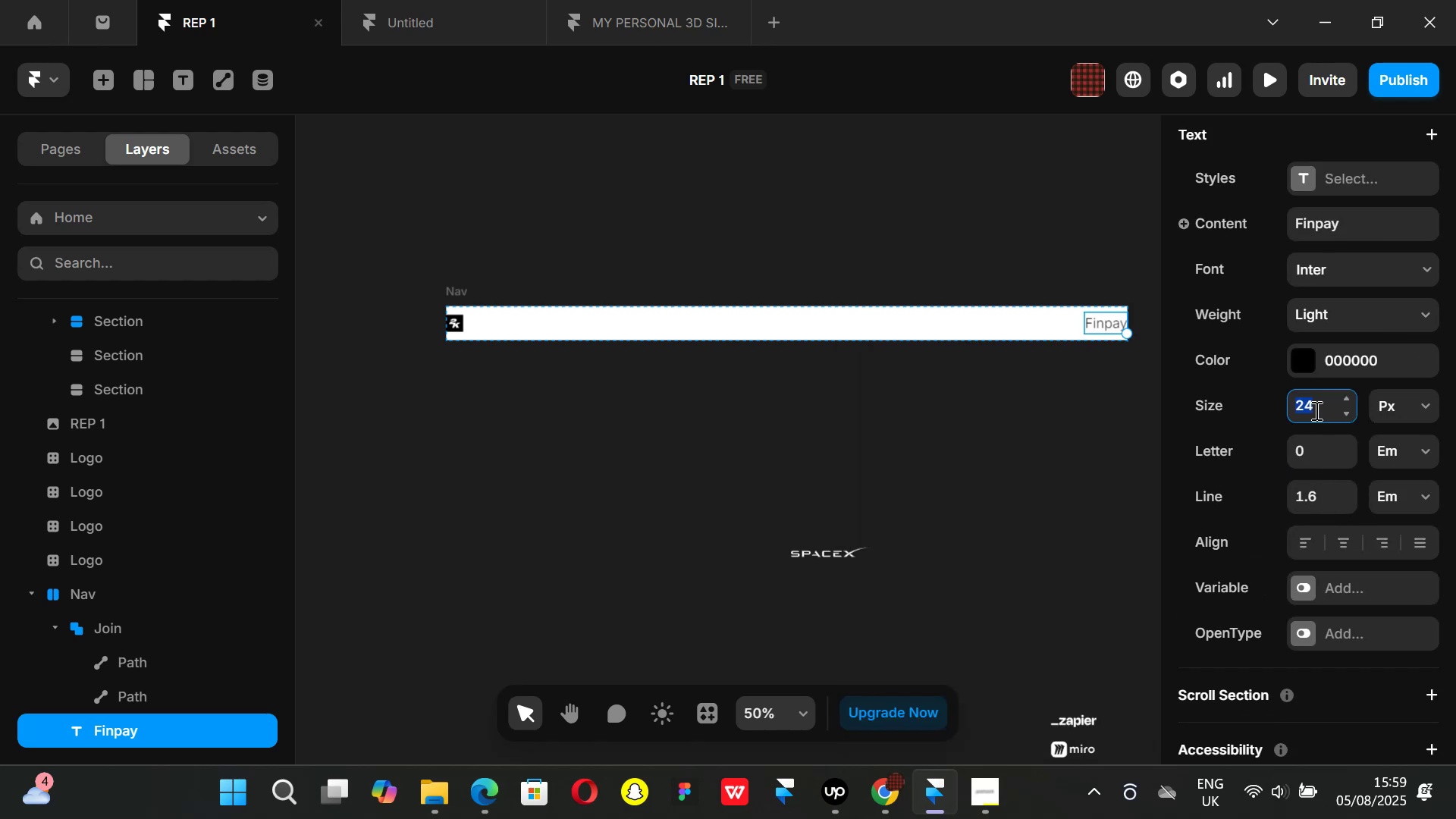 
type(60)
 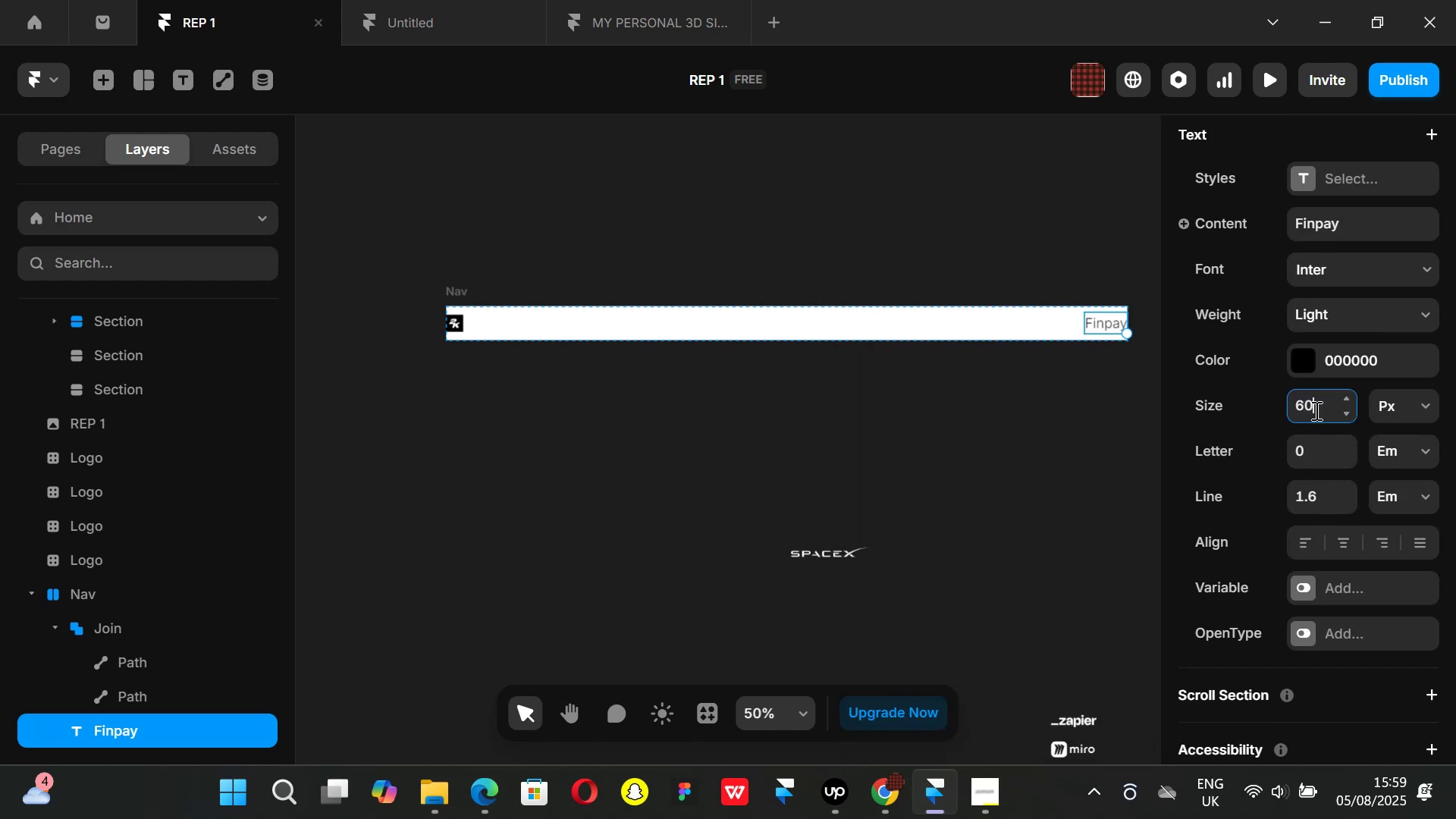 
key(Enter)
 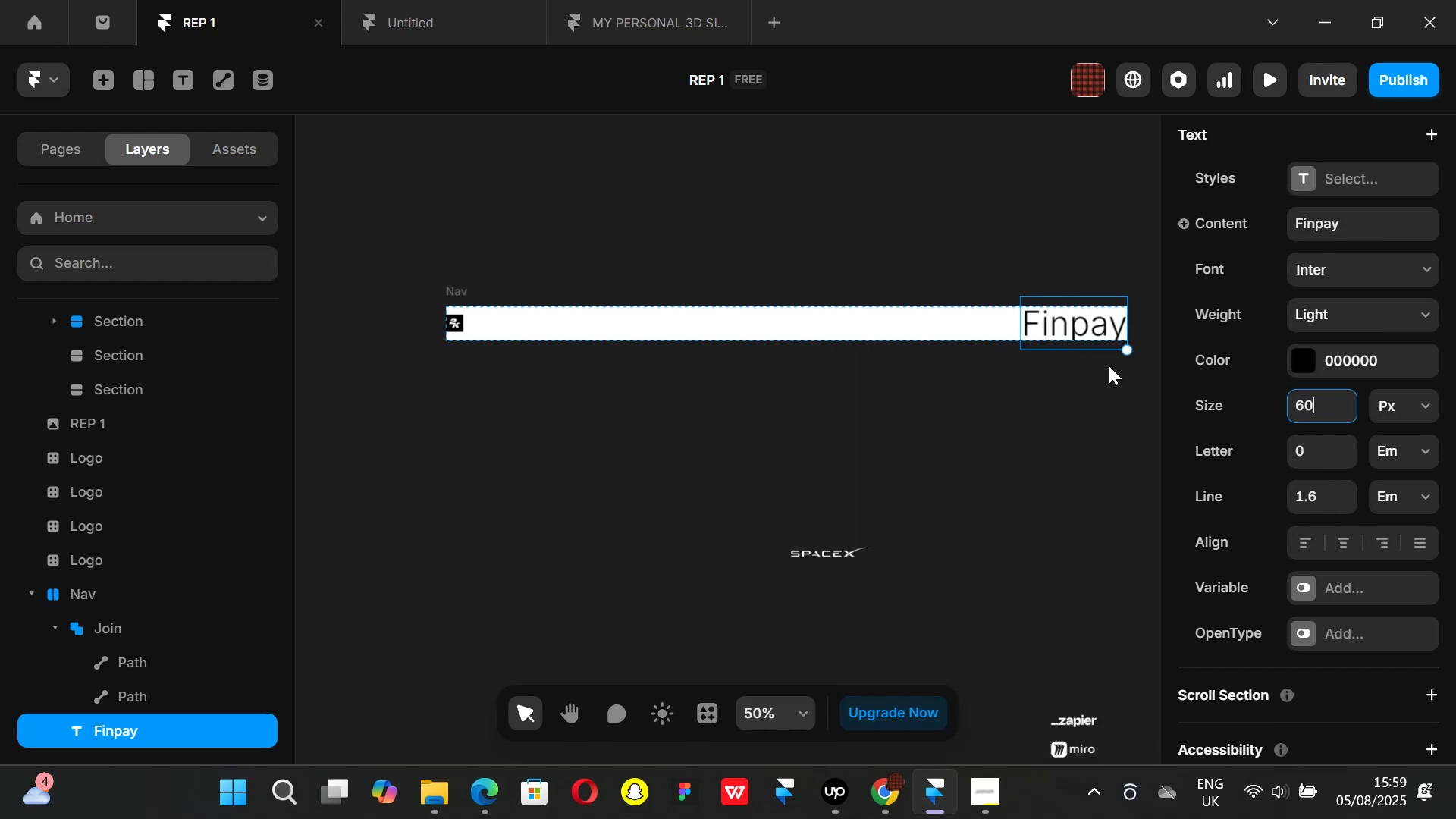 
key(Backspace)
key(Backspace)
key(Backspace)
key(Backspace)
type(40)
 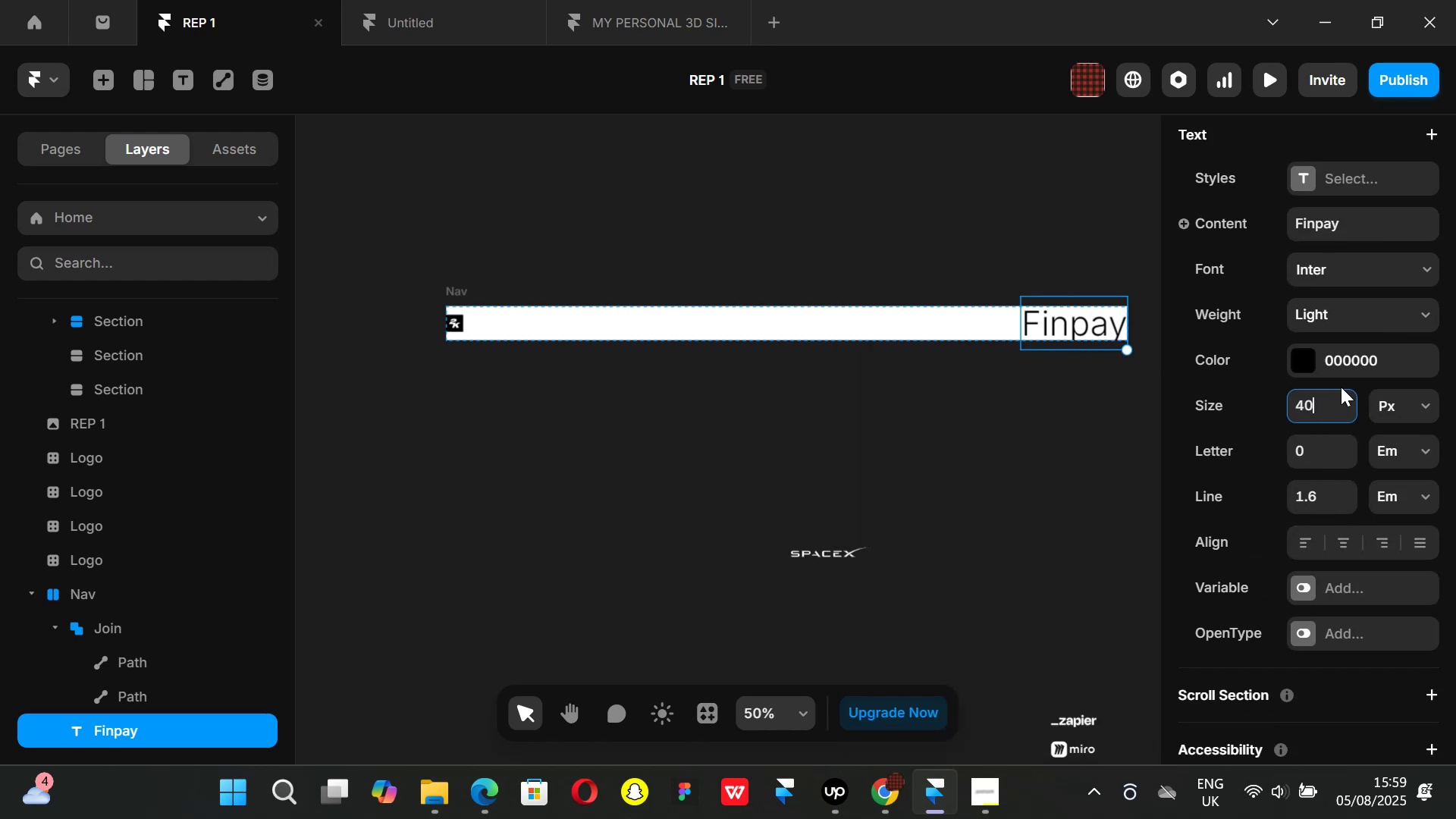 
key(Enter)
 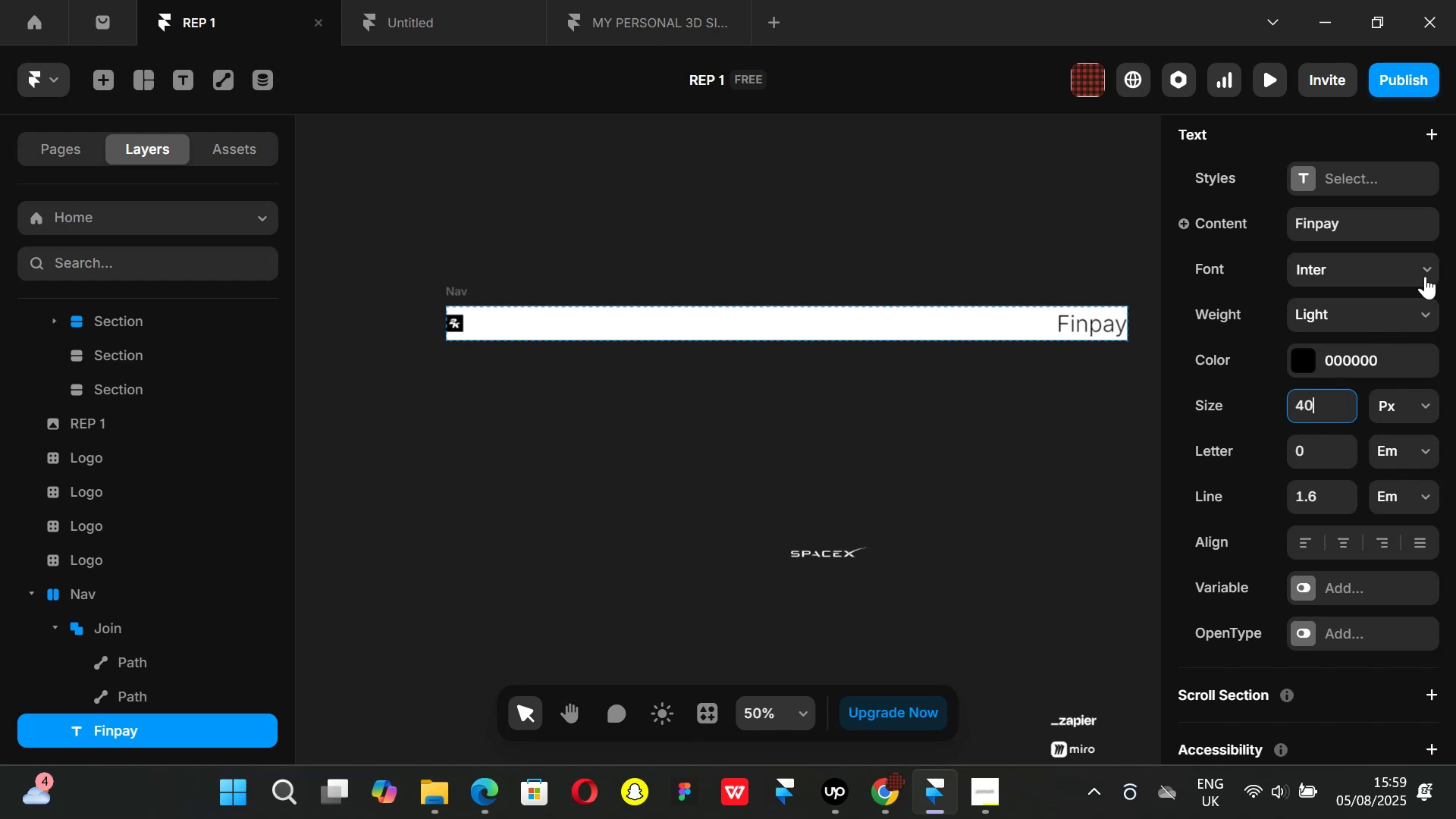 
left_click([1416, 316])
 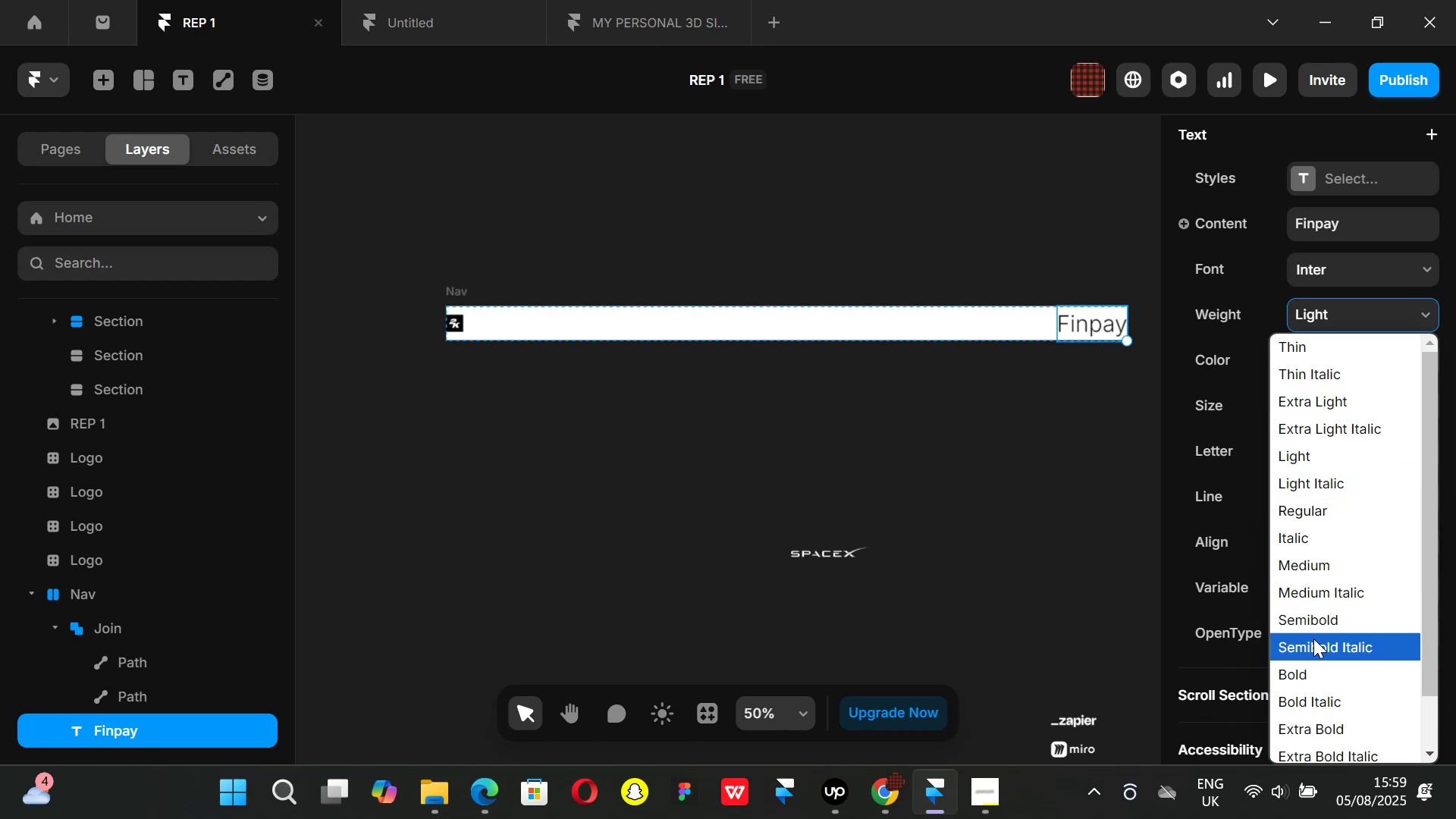 
left_click([1307, 671])
 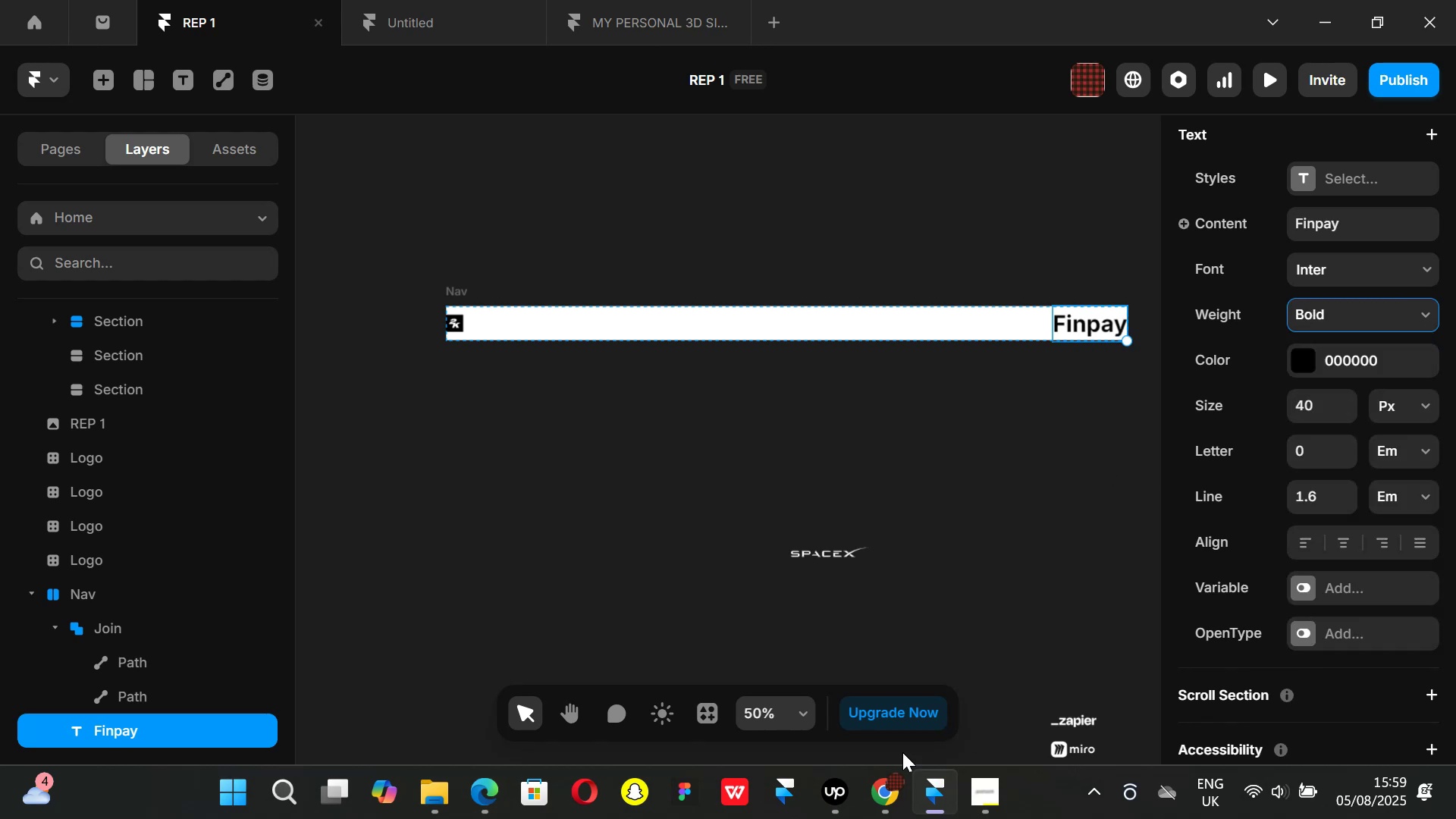 
left_click([890, 778])
 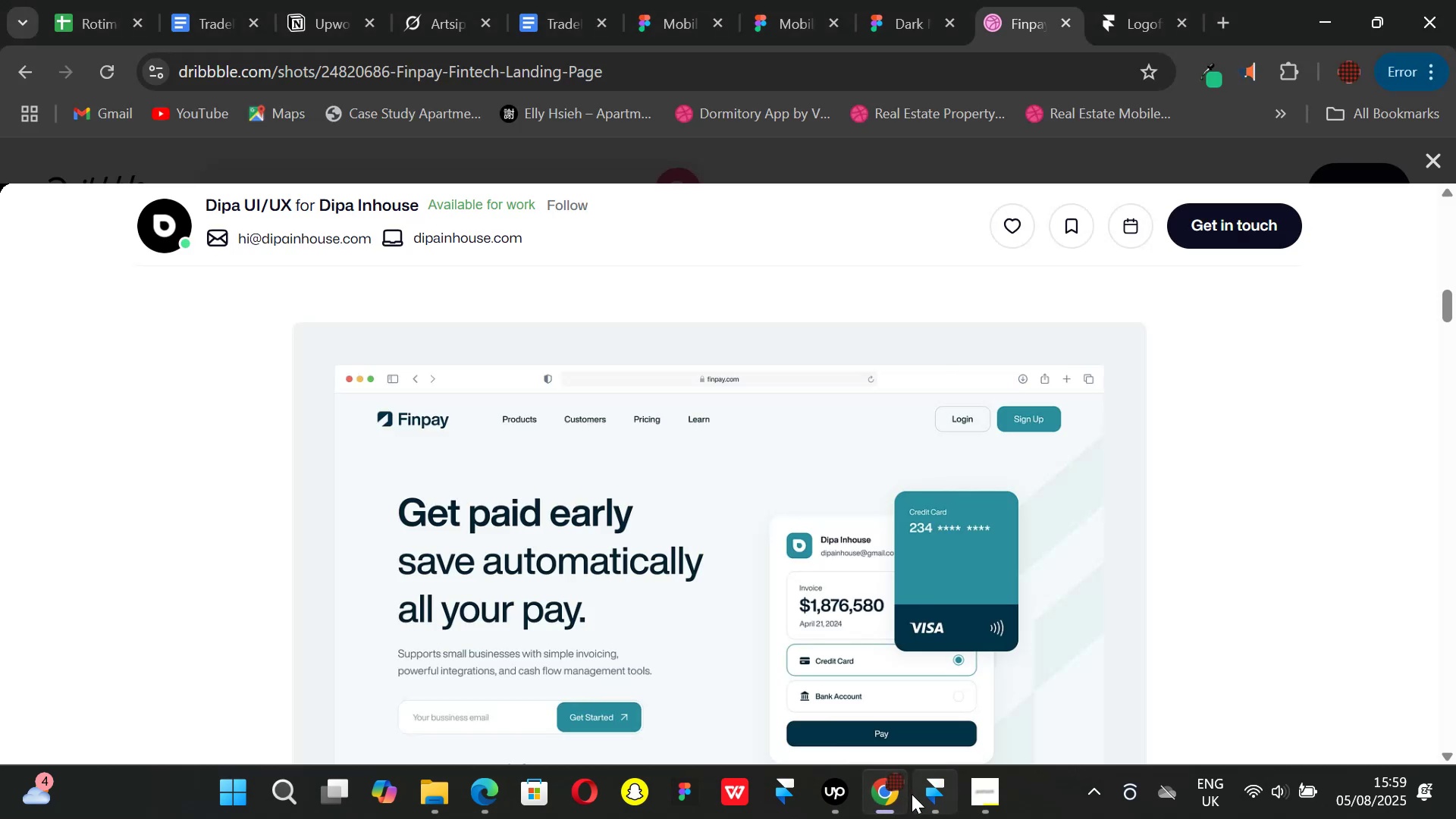 
left_click([924, 796])
 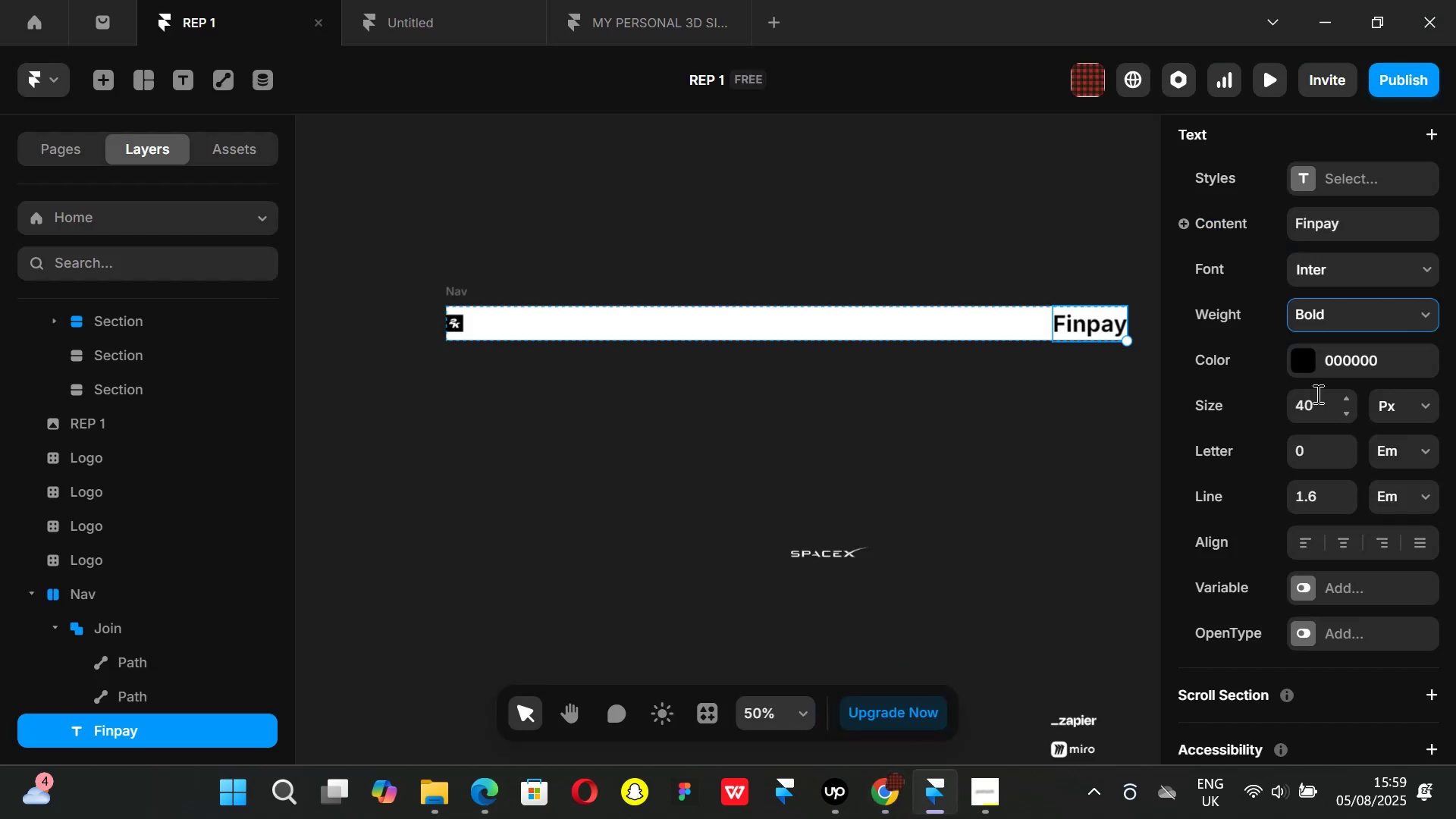 
left_click([1318, 405])
 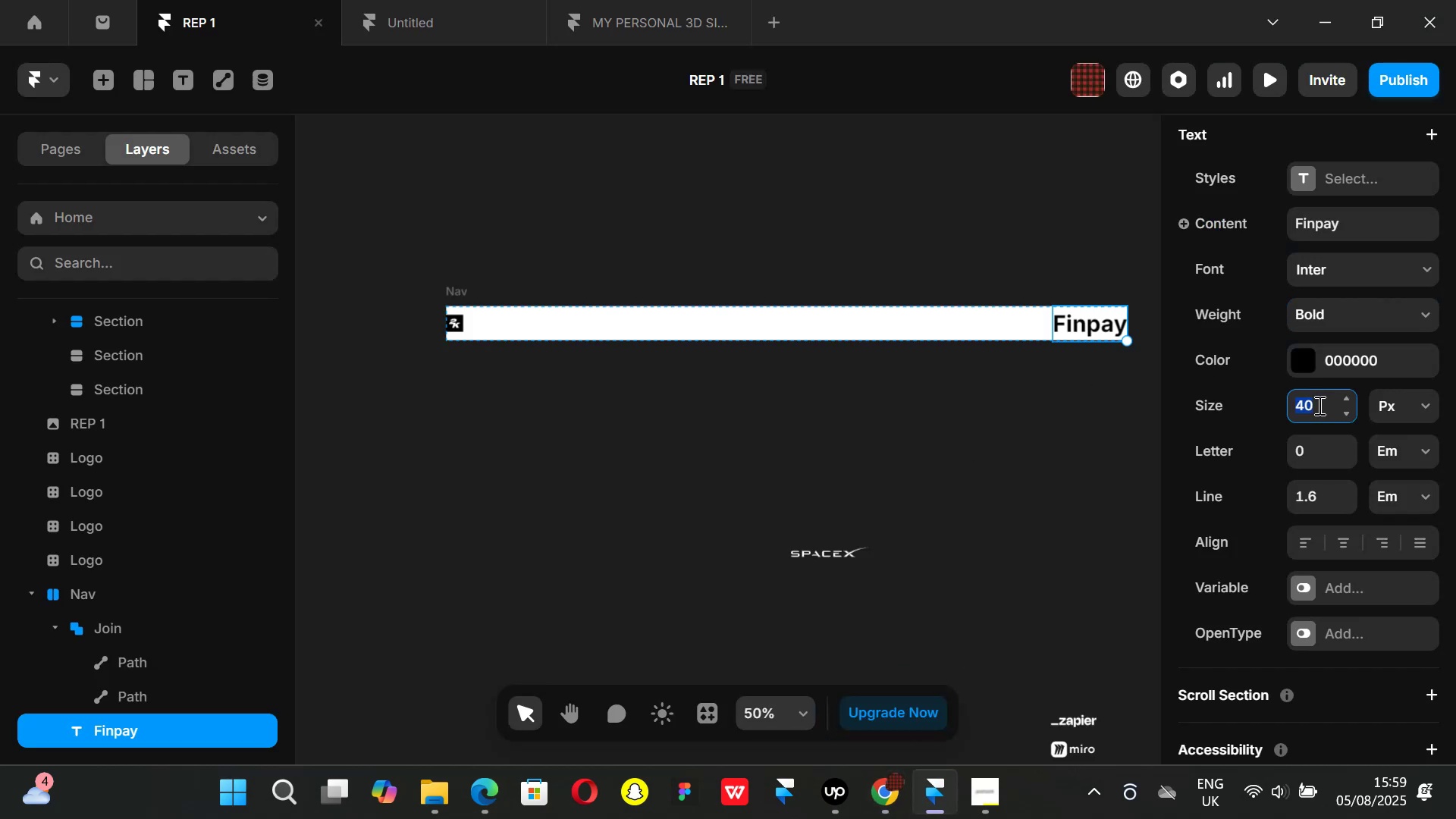 
type(30)
 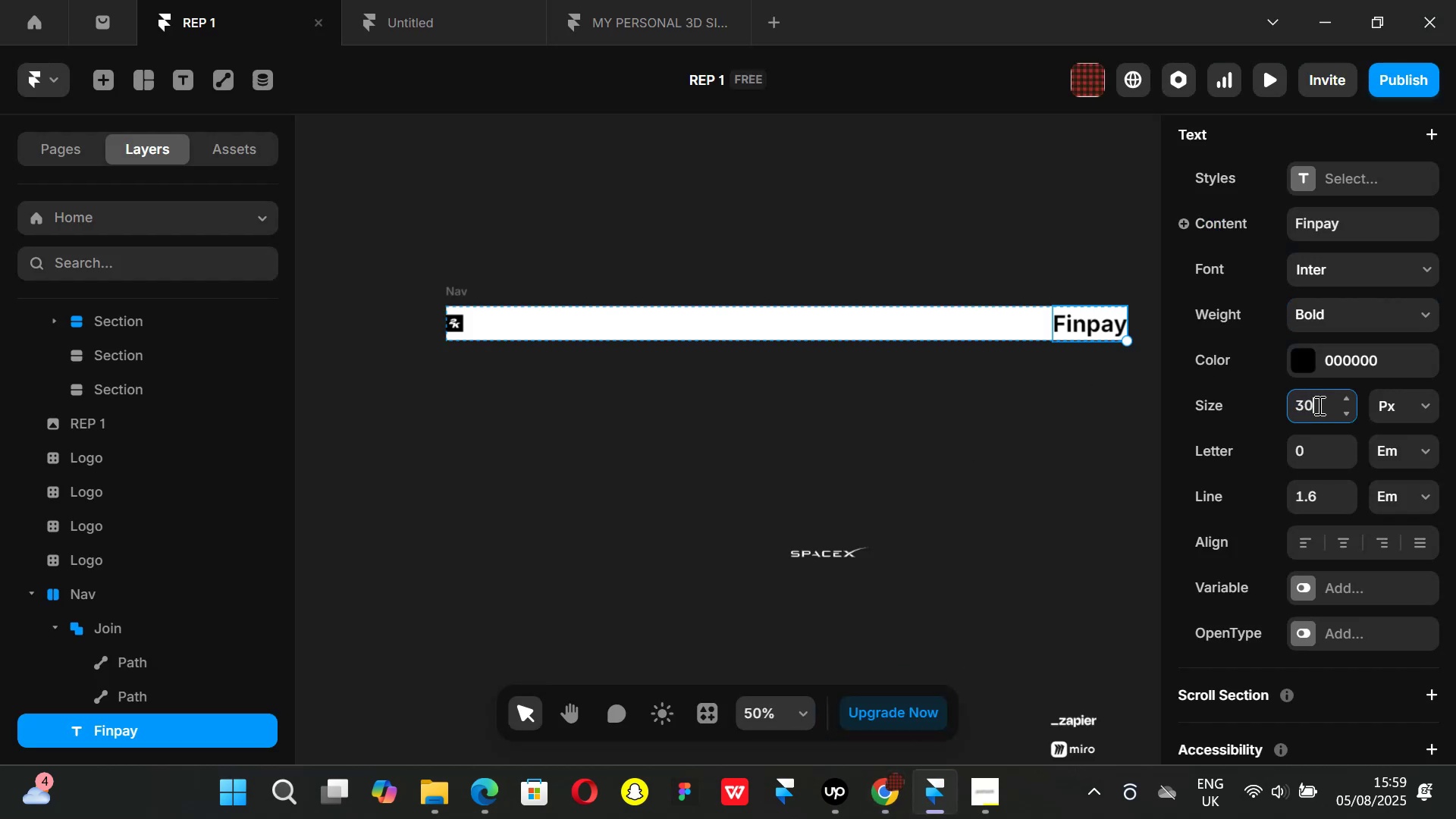 
key(Enter)
 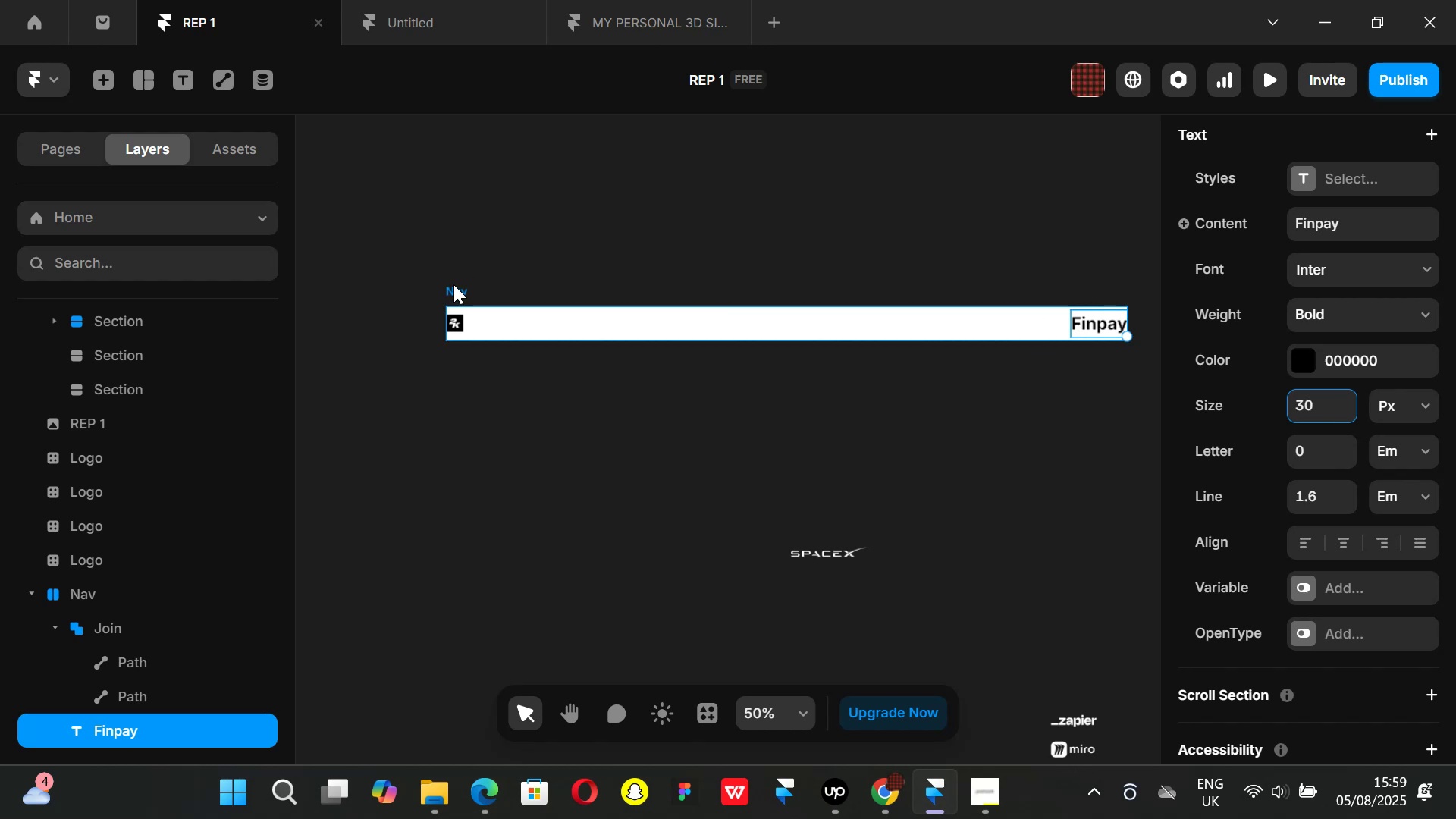 
wait(9.73)
 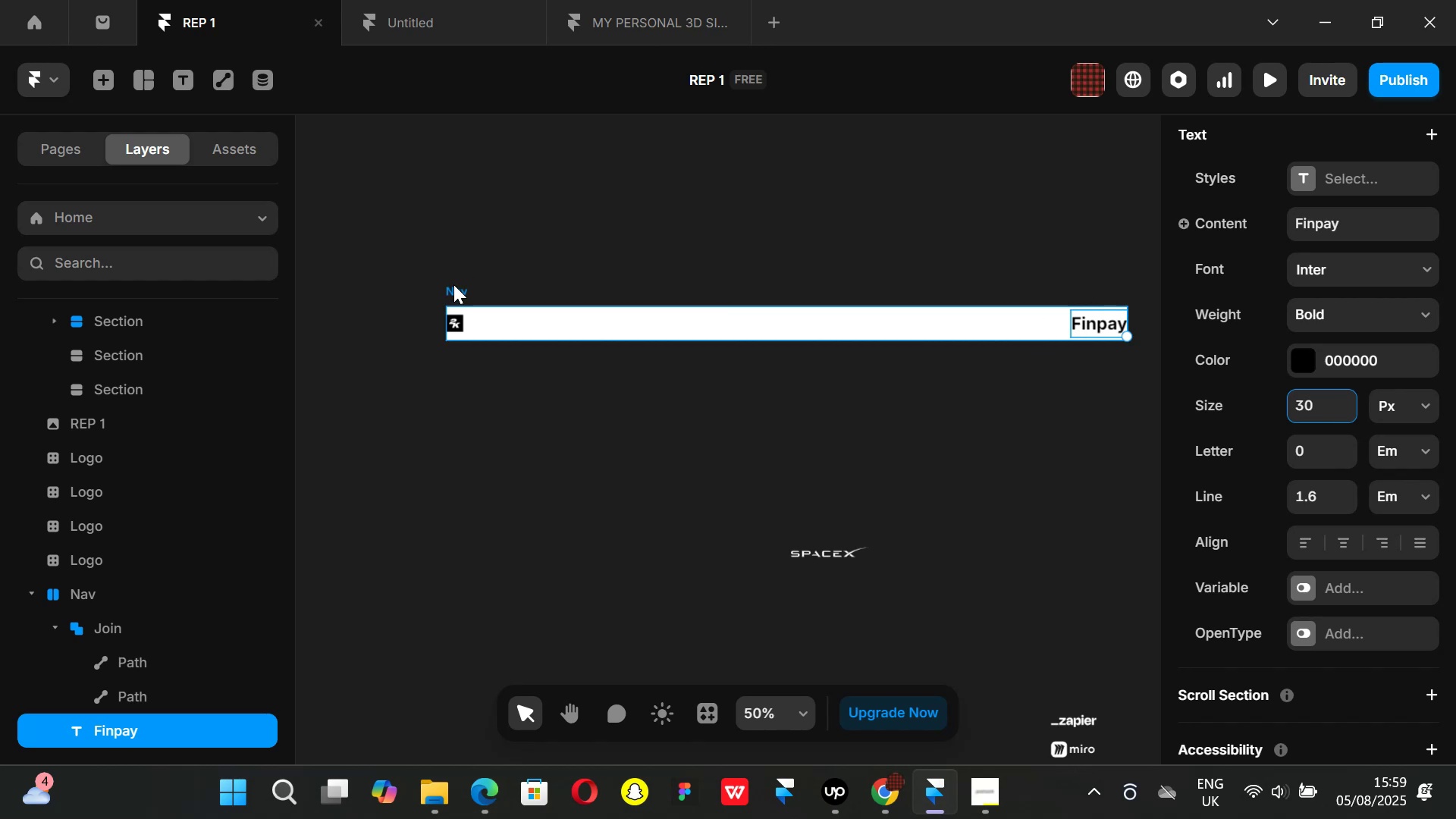 
left_click([1112, 441])
 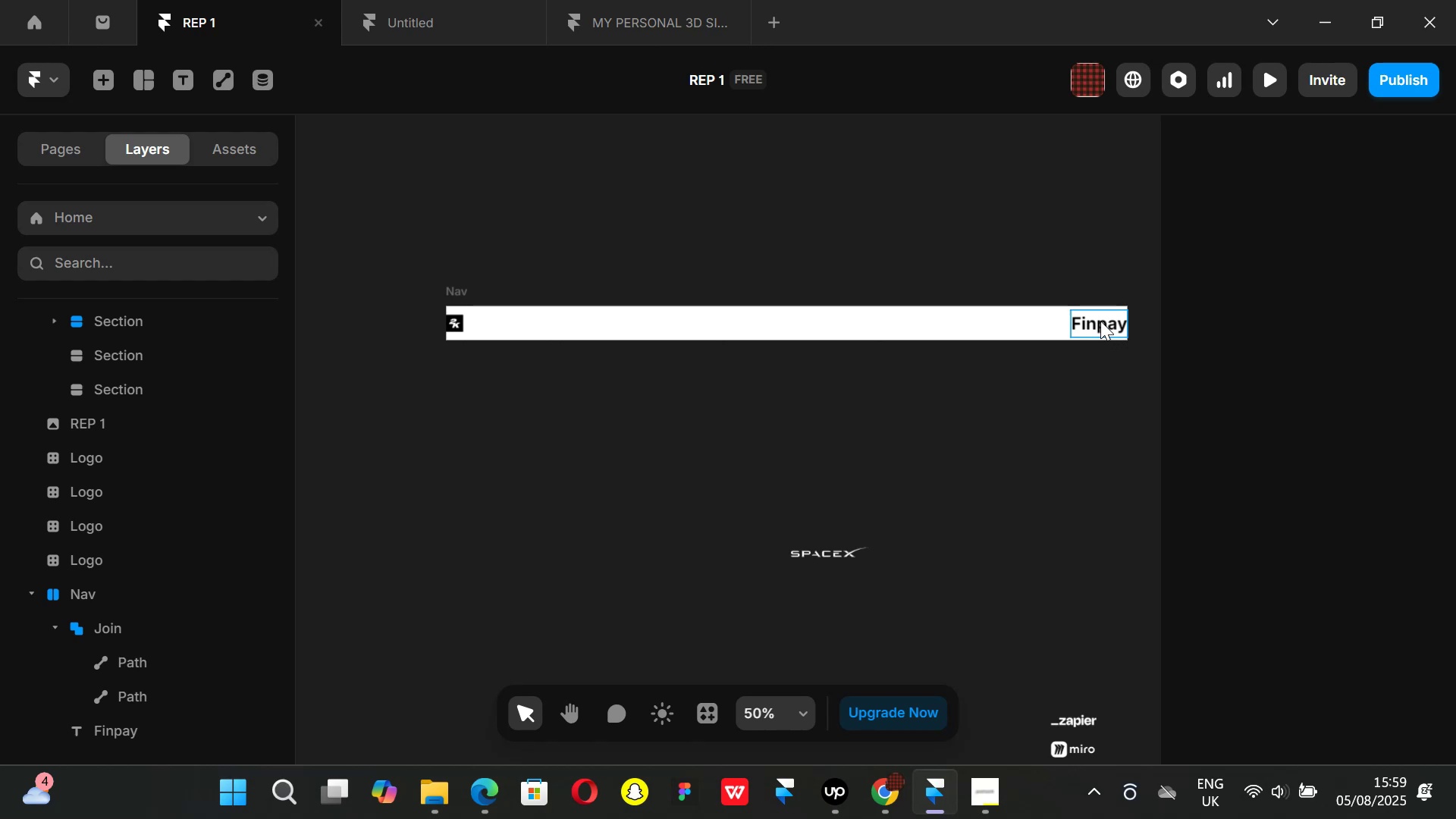 
left_click([1100, 321])
 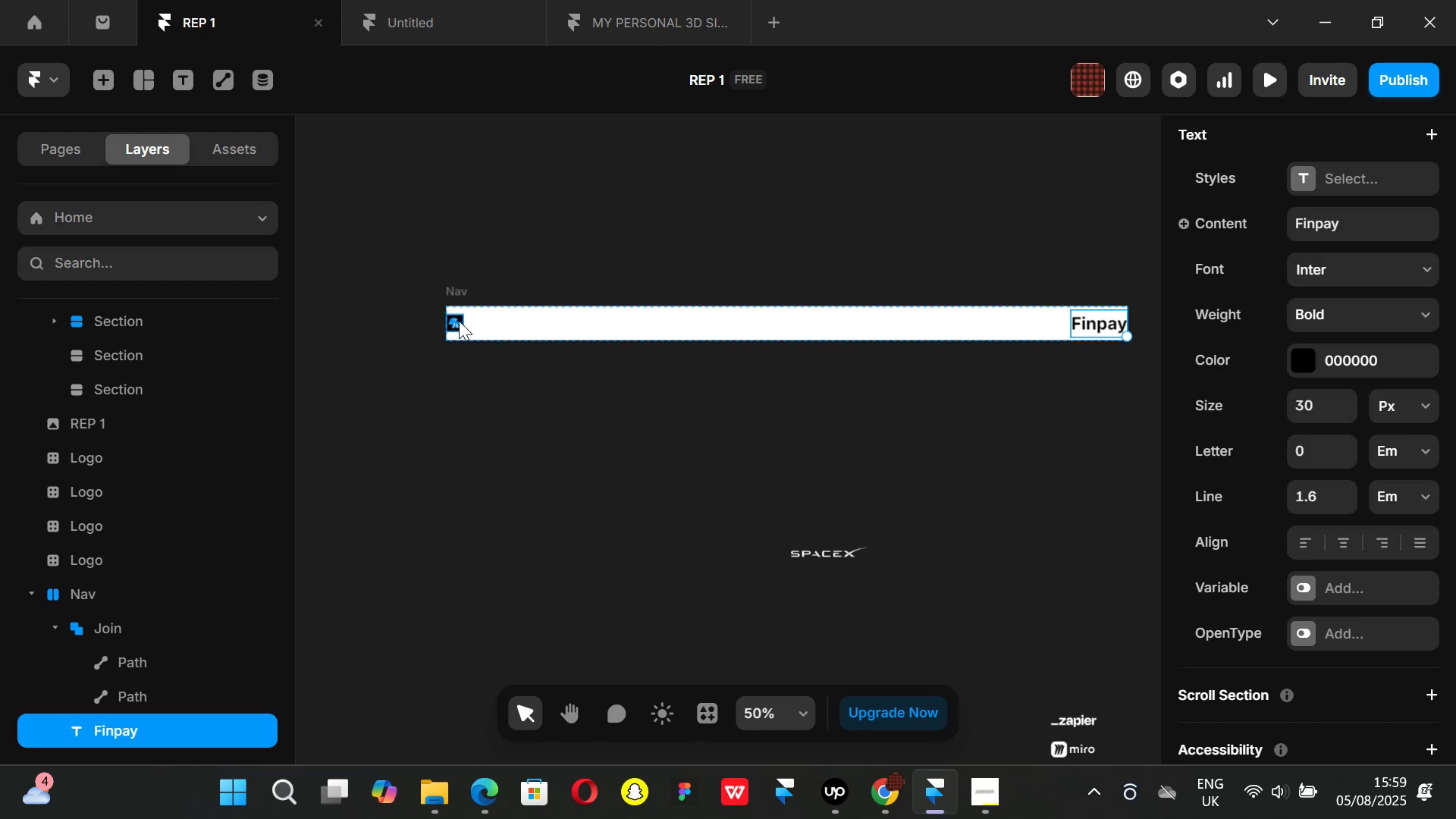 
hold_key(key=ShiftLeft, duration=0.94)
left_click([459, 321])
 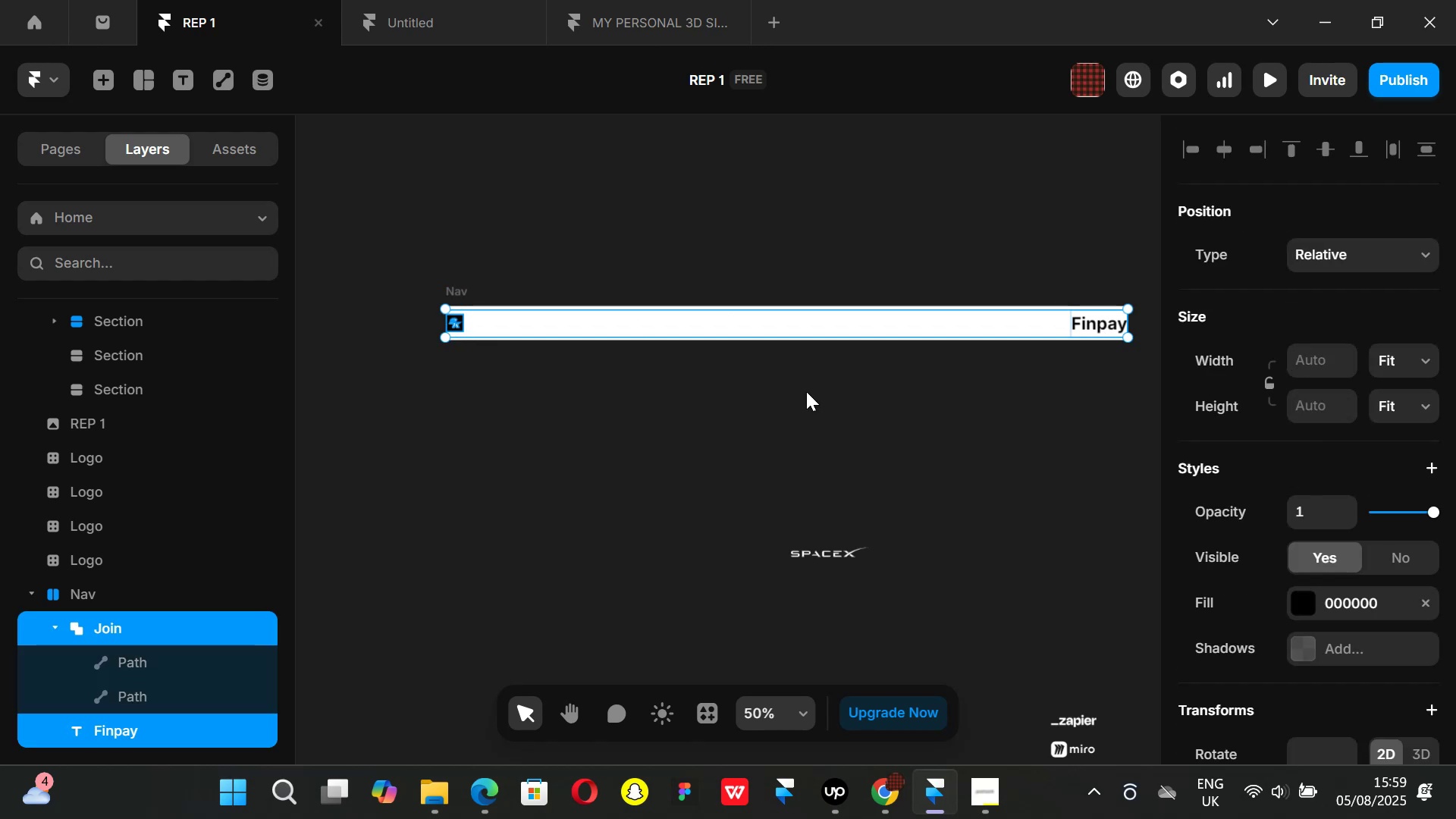 
key(Control+ControlLeft)
 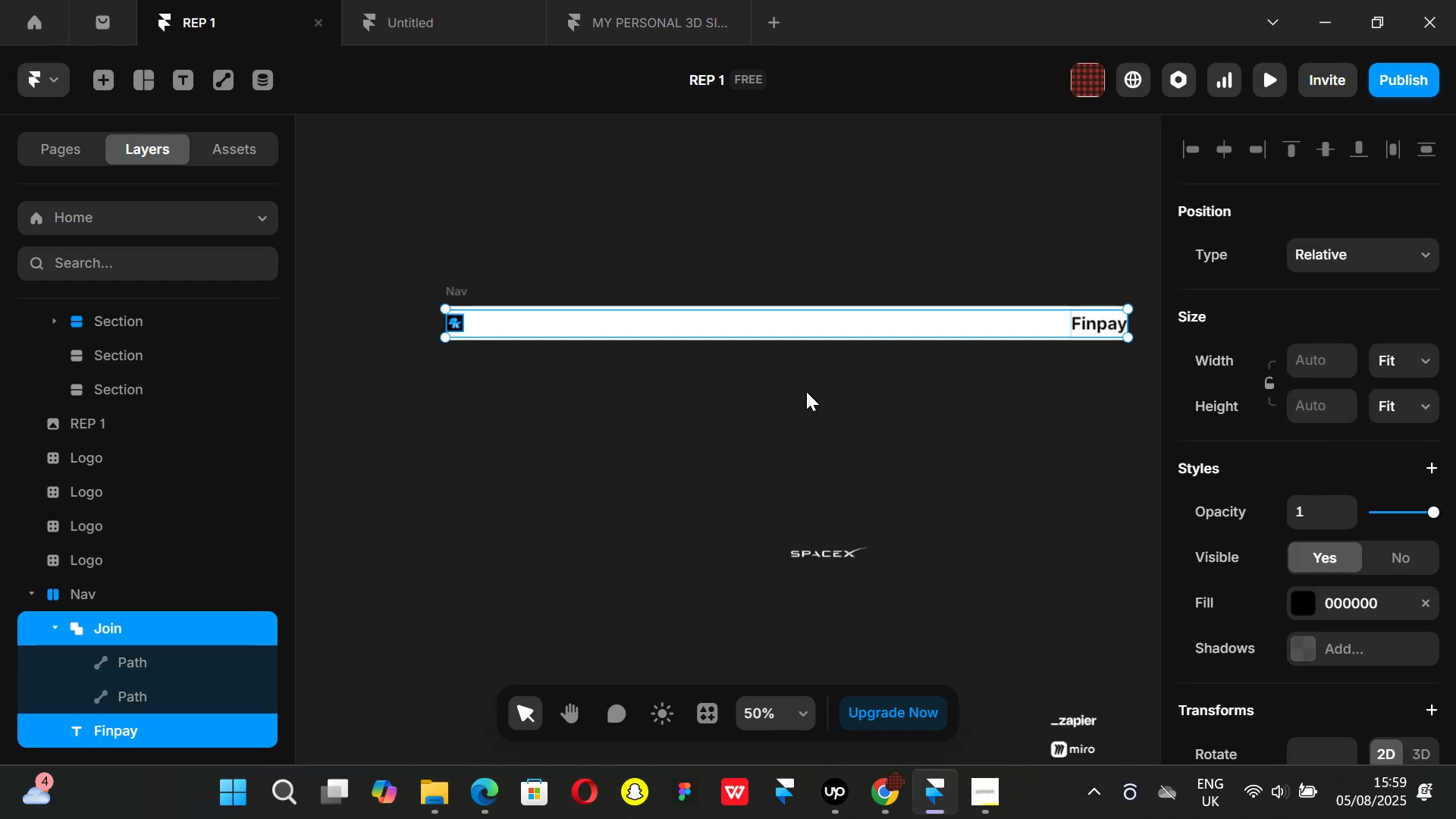 
key(Alt+Control+AltLeft)
 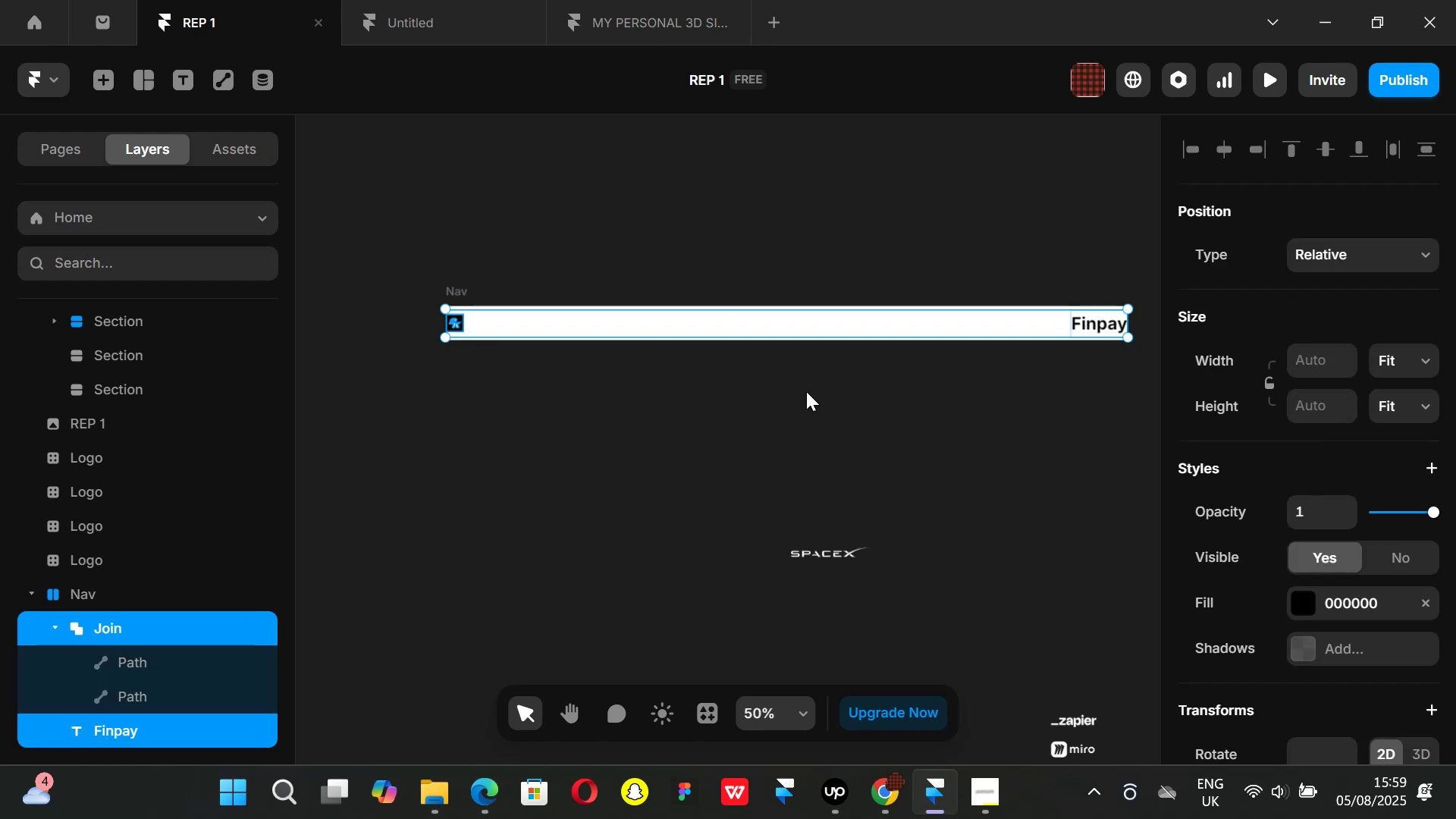 
key(Alt+Control+Enter)
 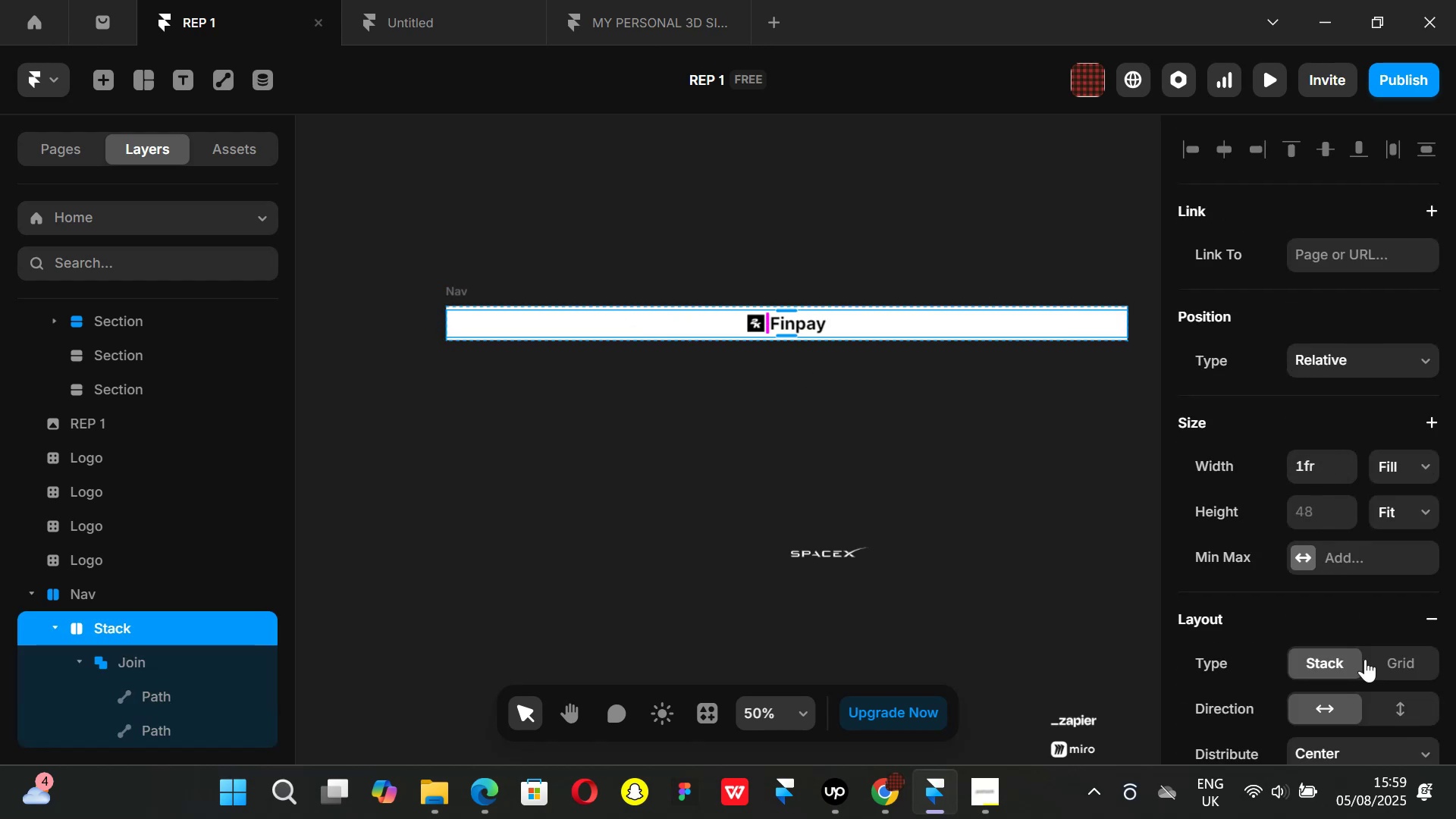 
left_click([1423, 458])
 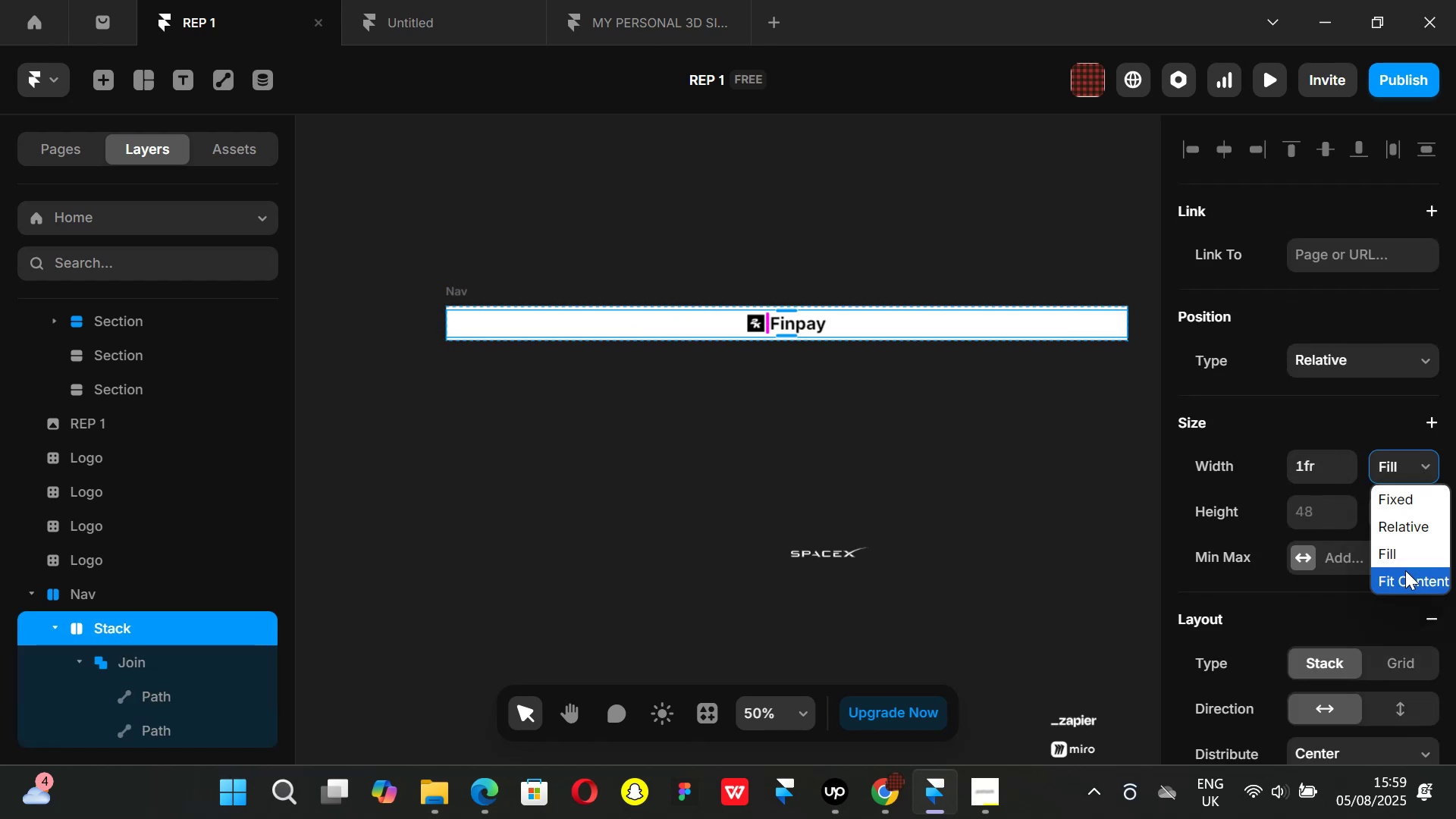 
left_click([1406, 577])
 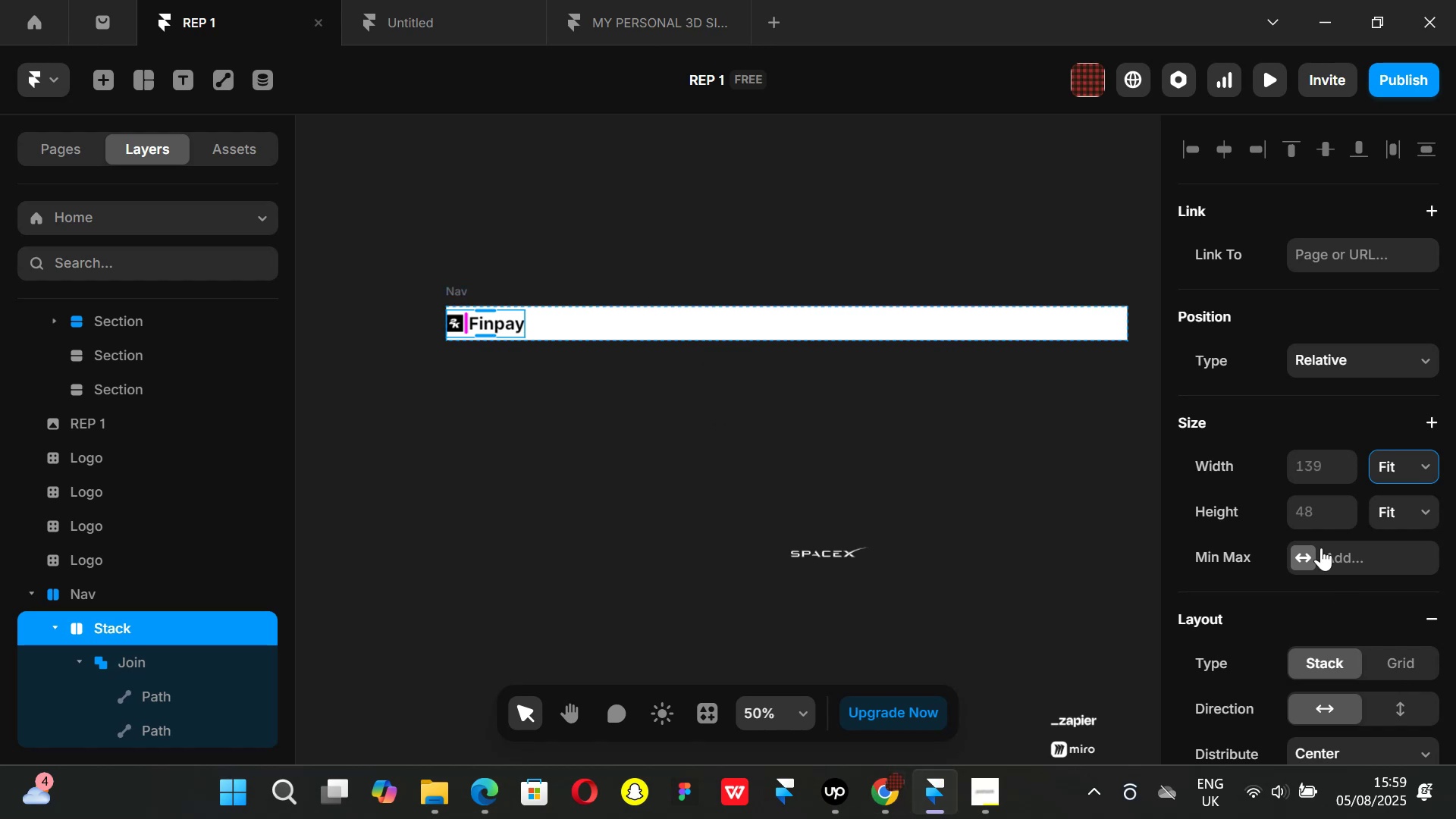 
scroll: coordinate [1313, 556], scroll_direction: down, amount: 1.0
 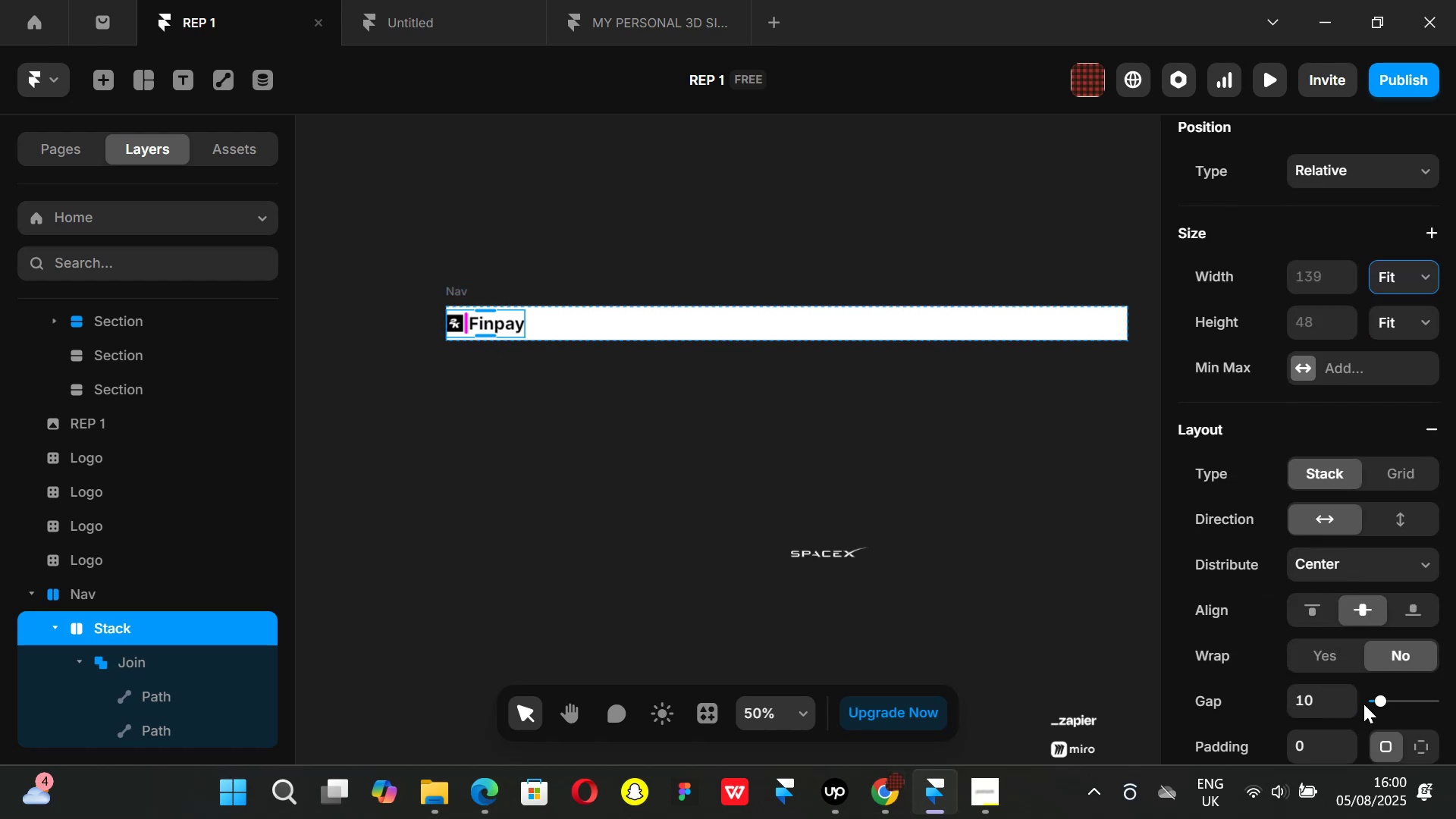 
left_click_drag(start_coordinate=[1379, 702], to_coordinate=[1383, 704])
 